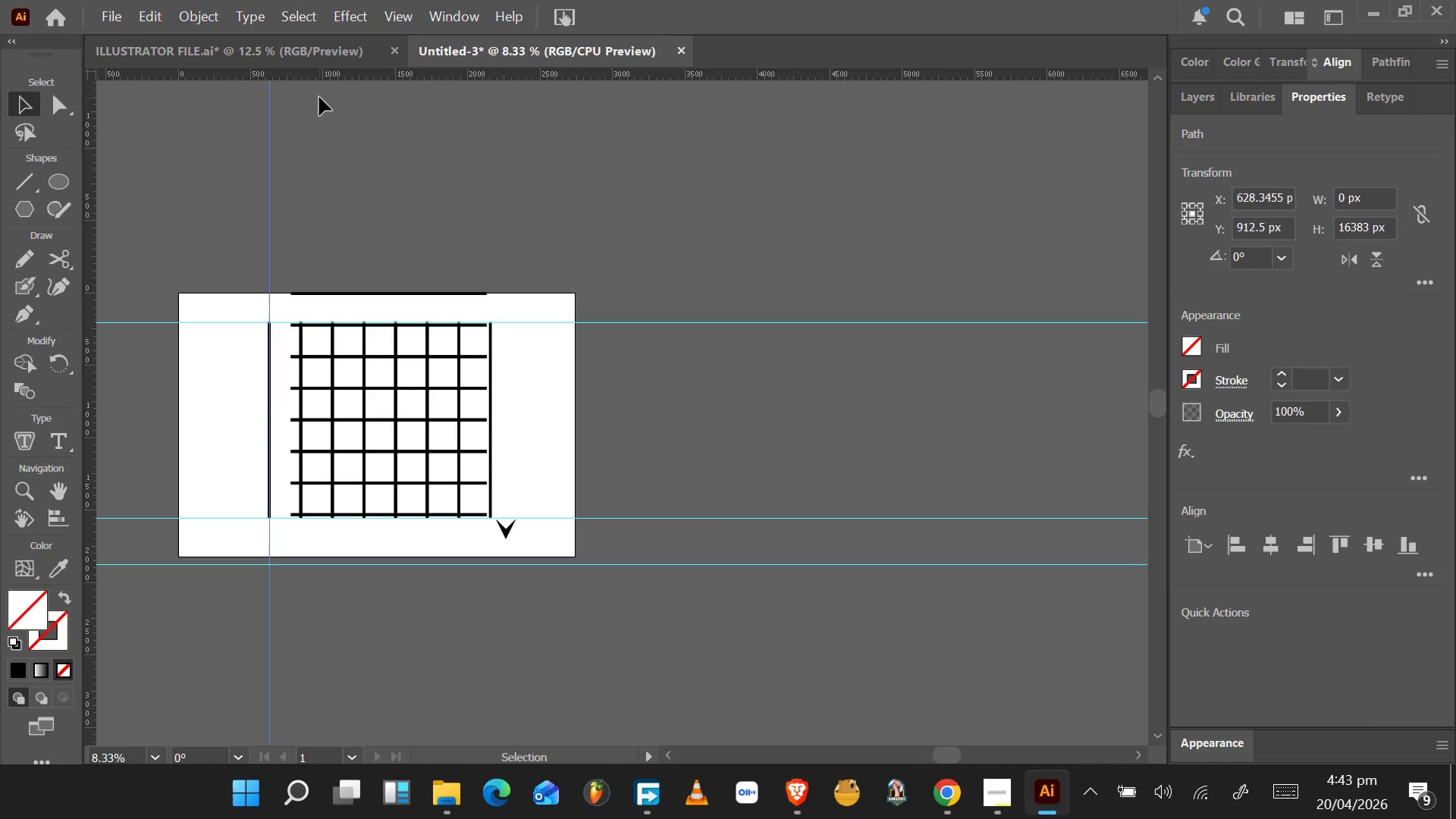 
left_click_drag(start_coordinate=[317, 74], to_coordinate=[291, 290])
 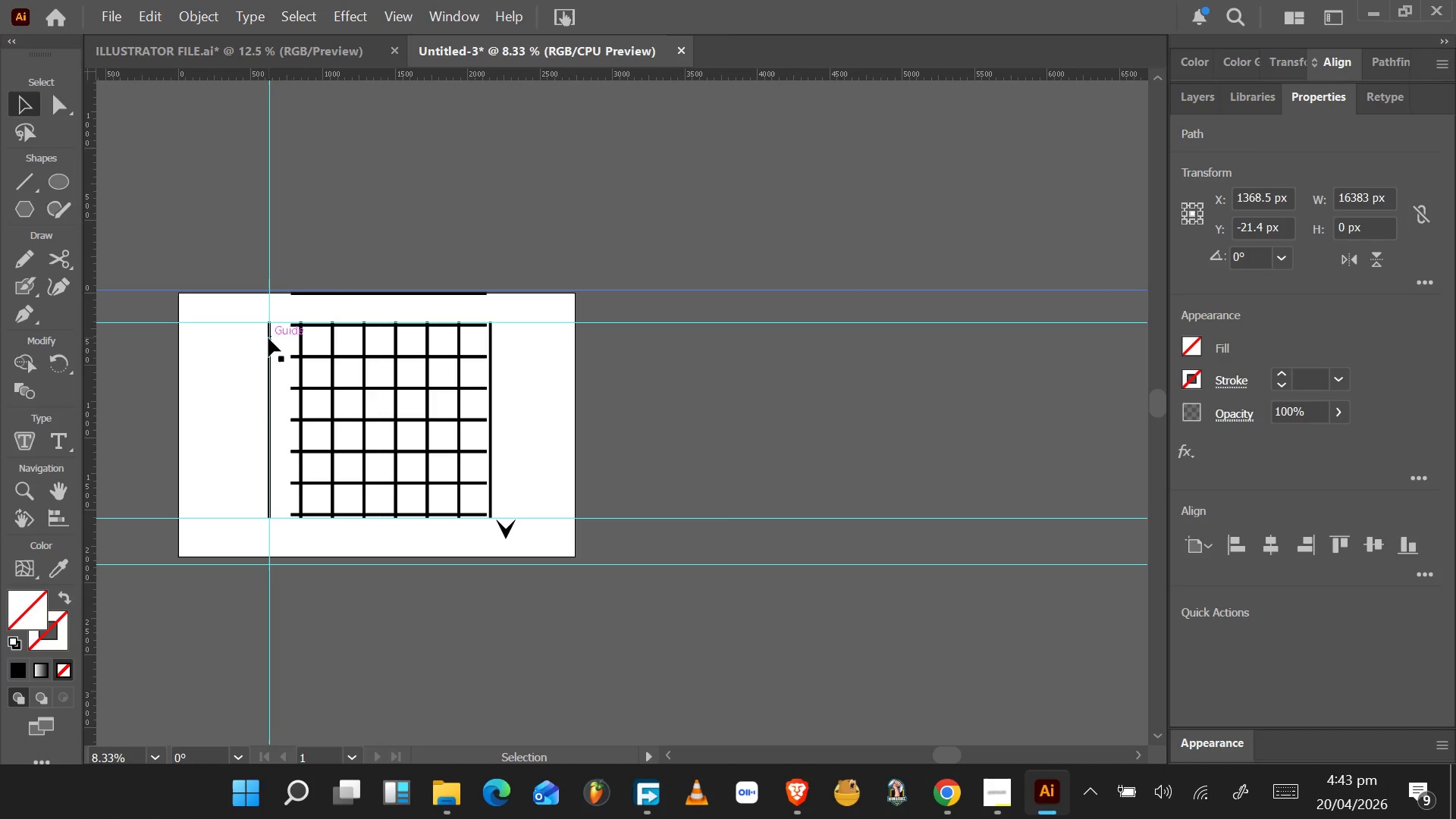 
left_click([268, 338])
 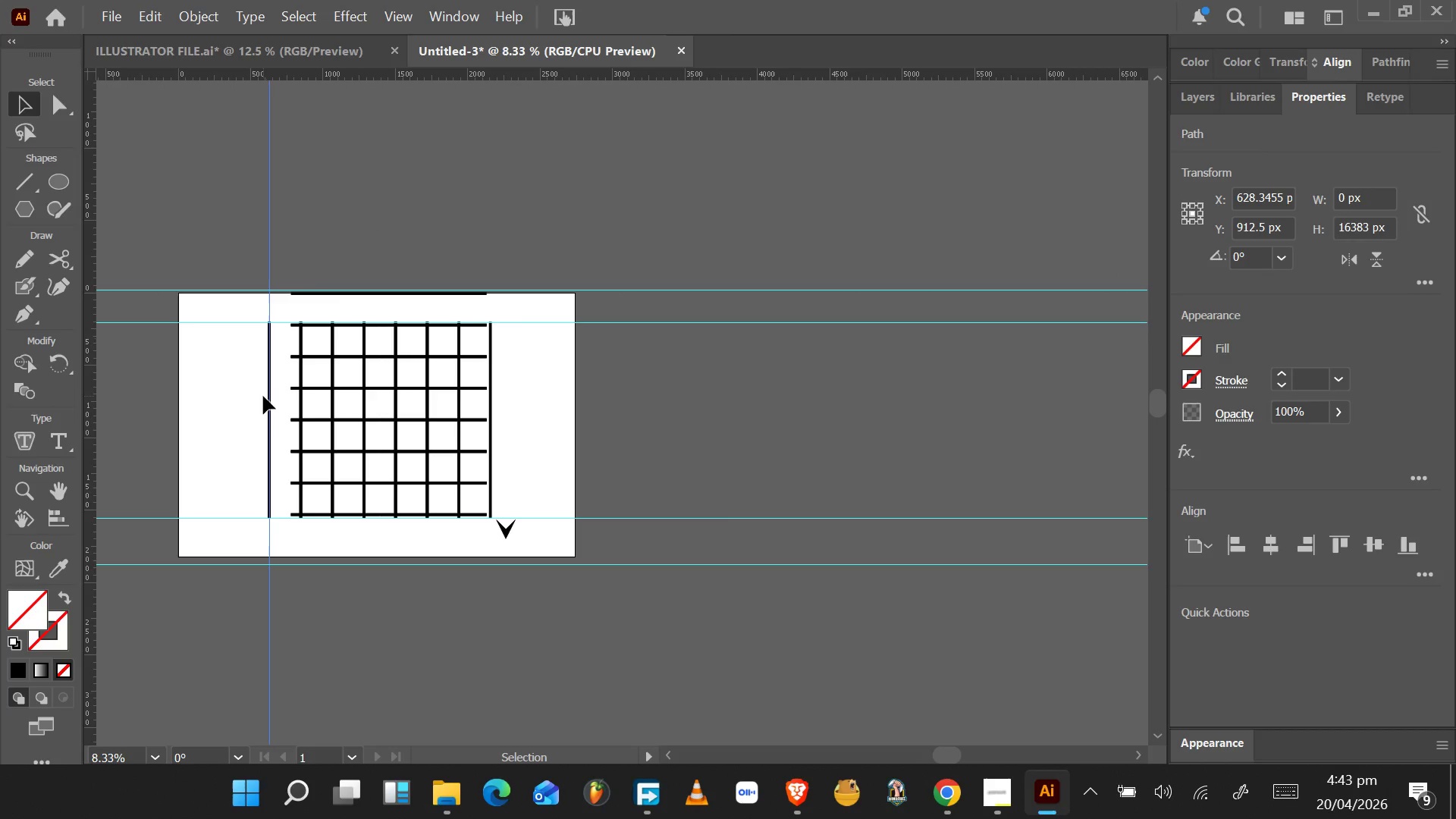 
left_click([271, 394])
 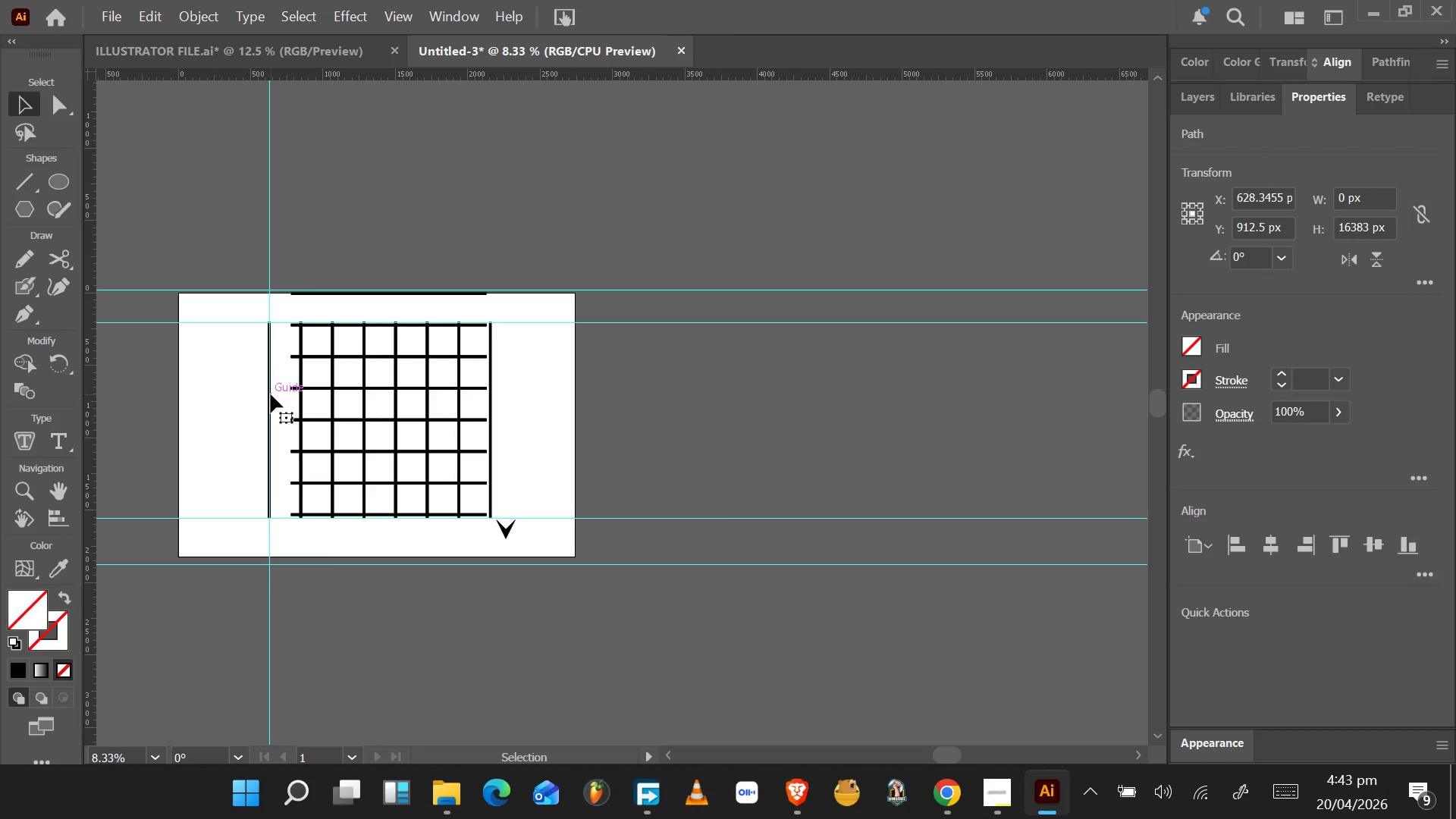 
key(Control+ControlLeft)
 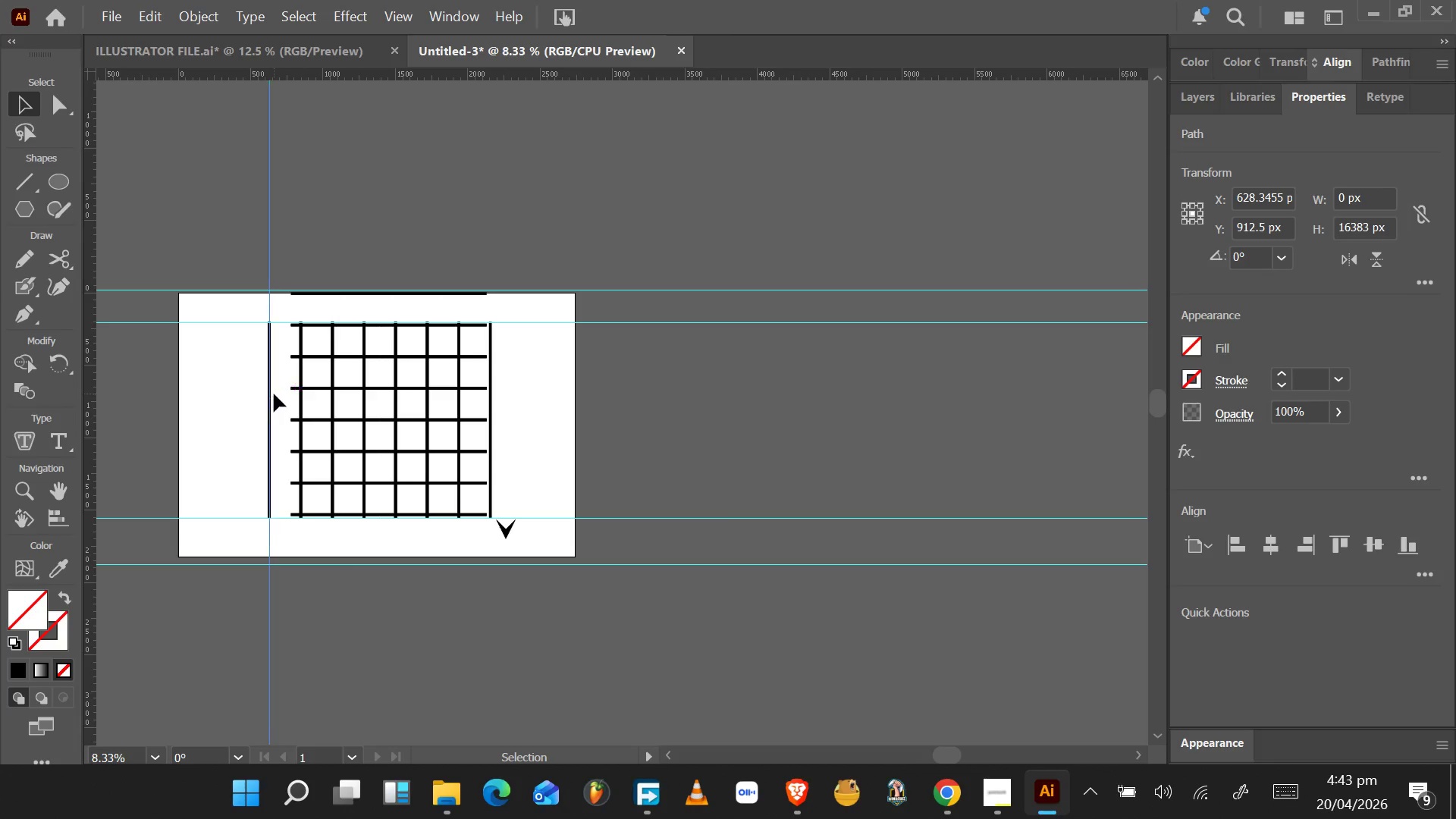 
hold_key(key=AltLeft, duration=0.8)
 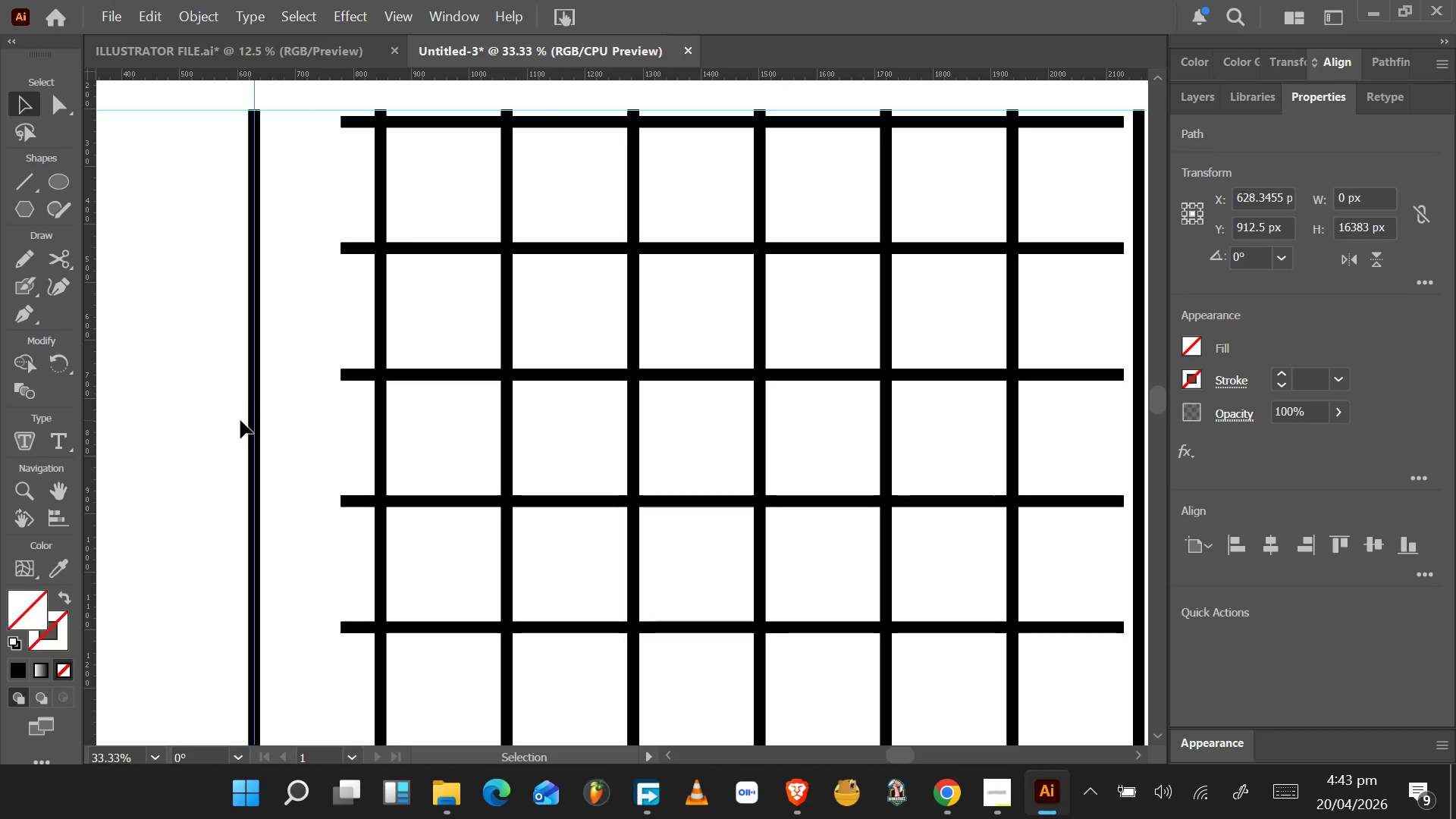 
left_click([252, 418])
 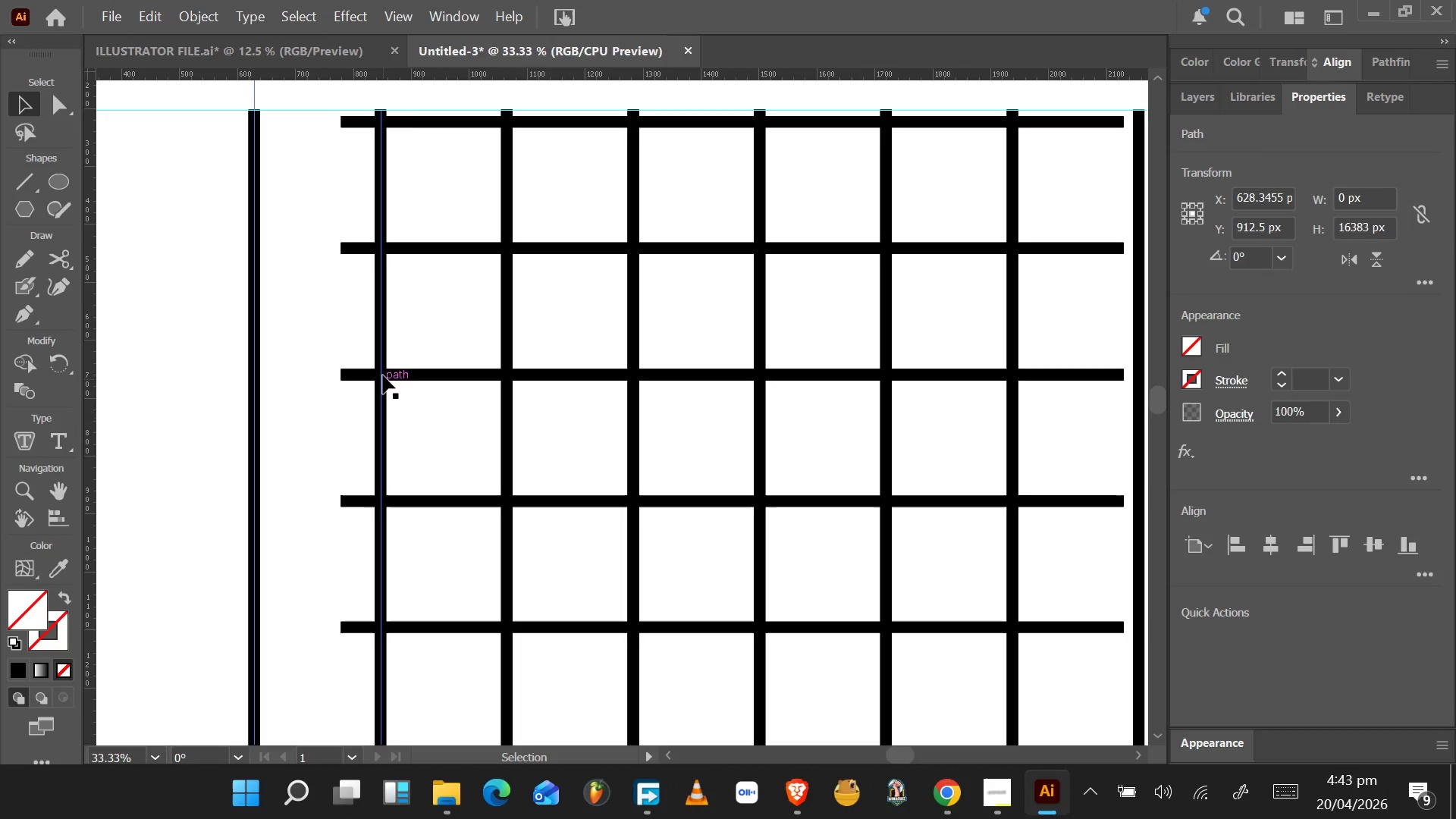 
left_click([381, 354])
 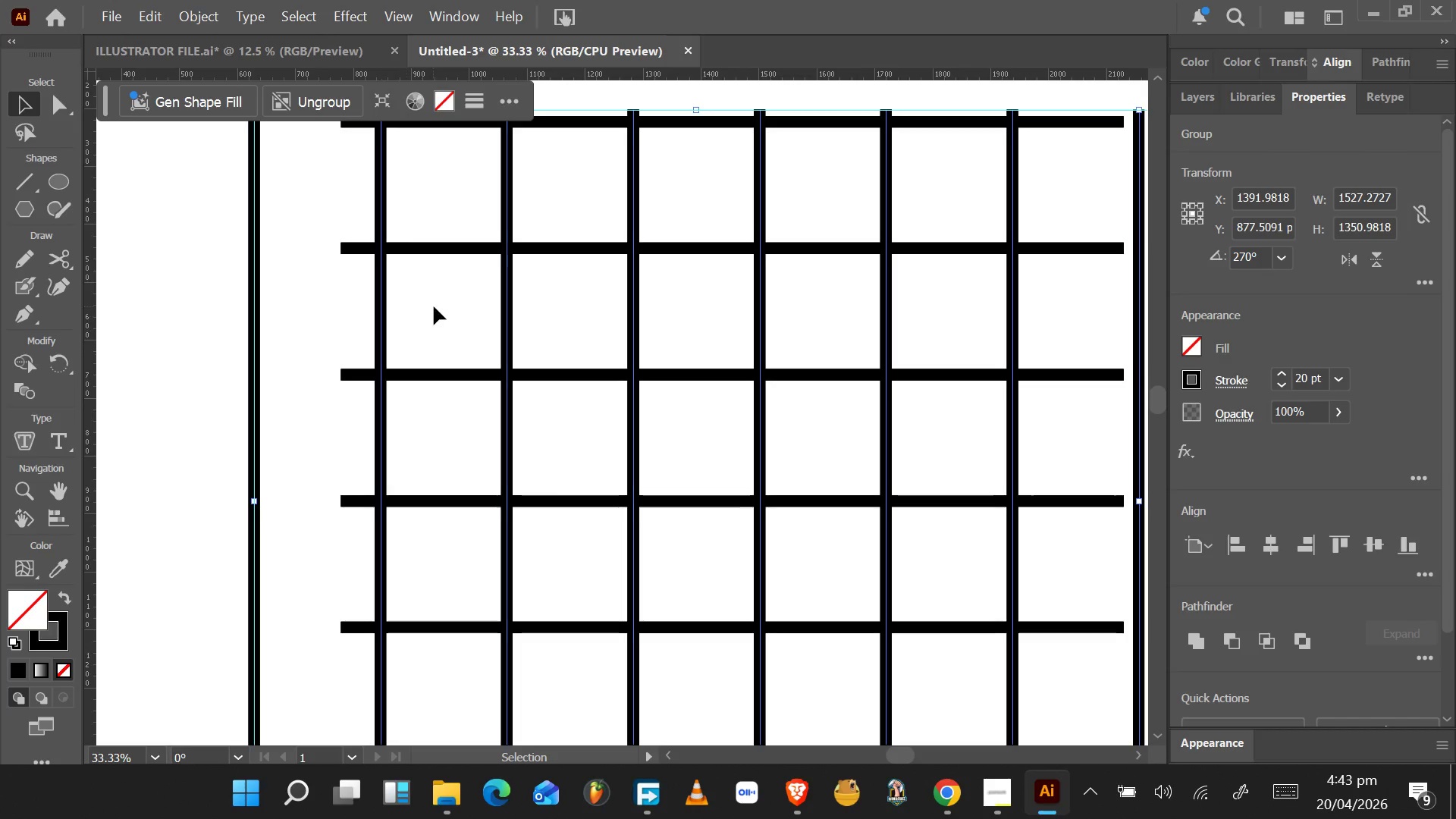 
scroll: coordinate [275, 393], scroll_direction: up, amount: 4.0
 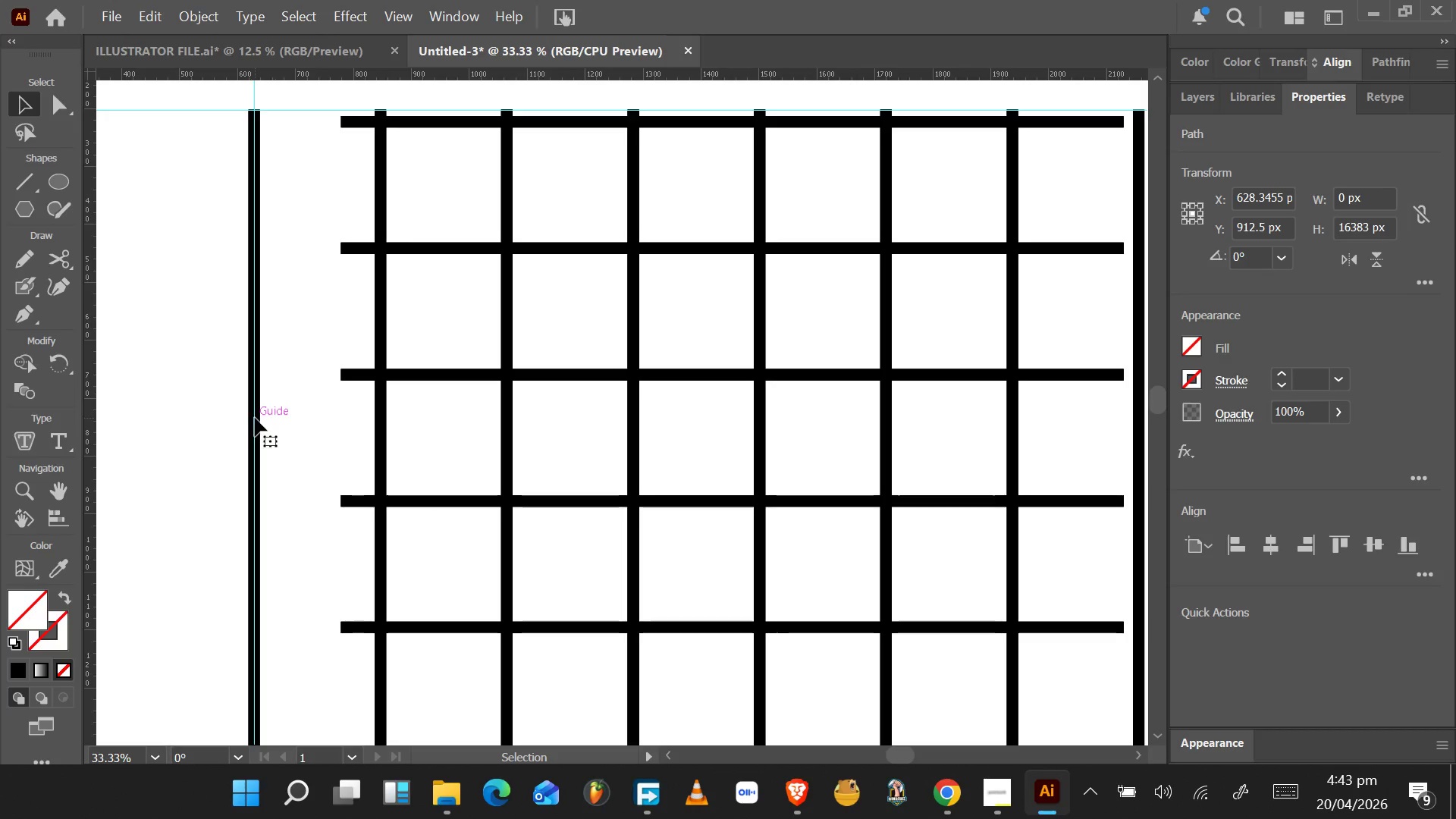 
double_click([383, 319])
 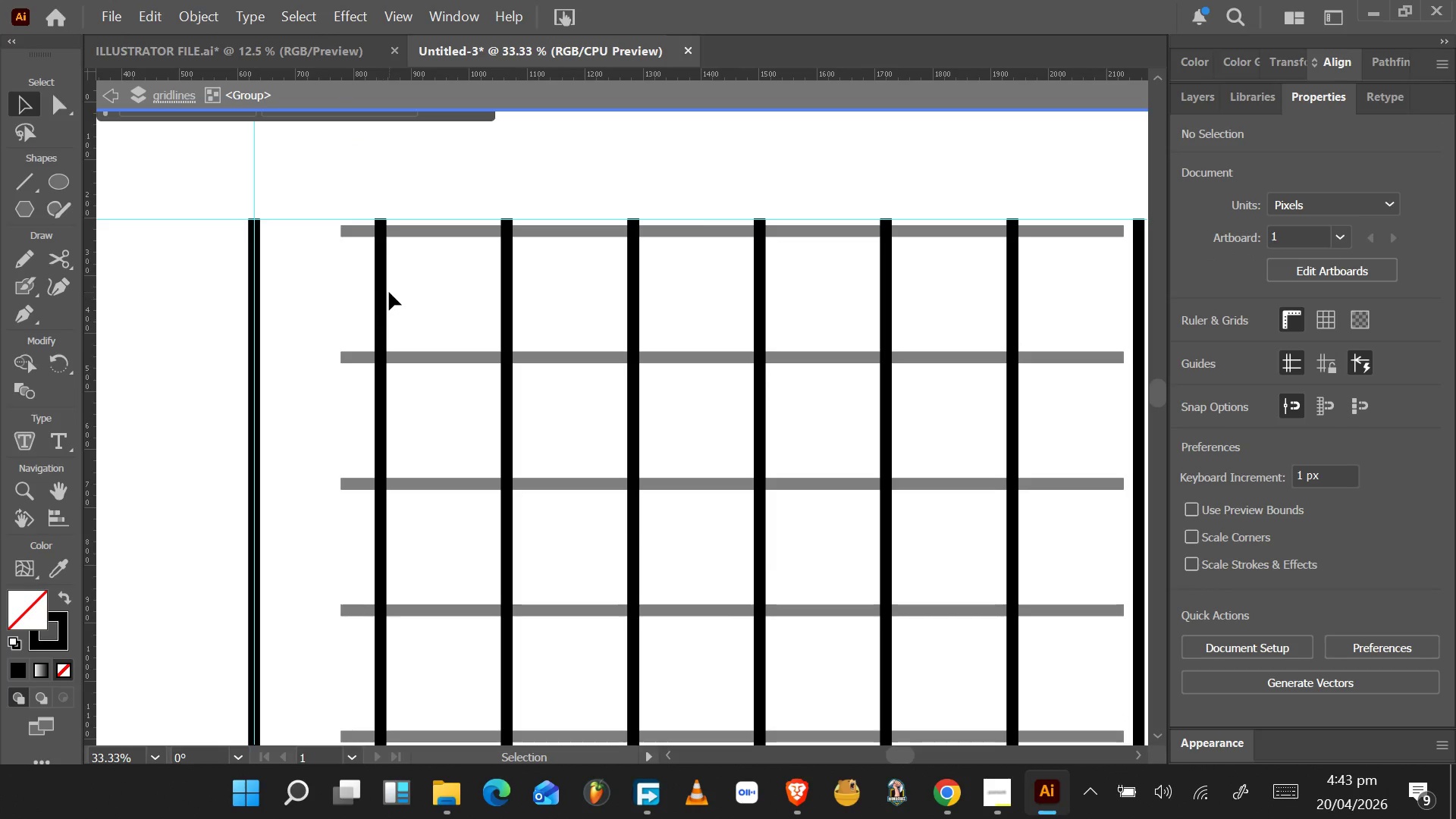 
scroll: coordinate [452, 296], scroll_direction: up, amount: 6.0
 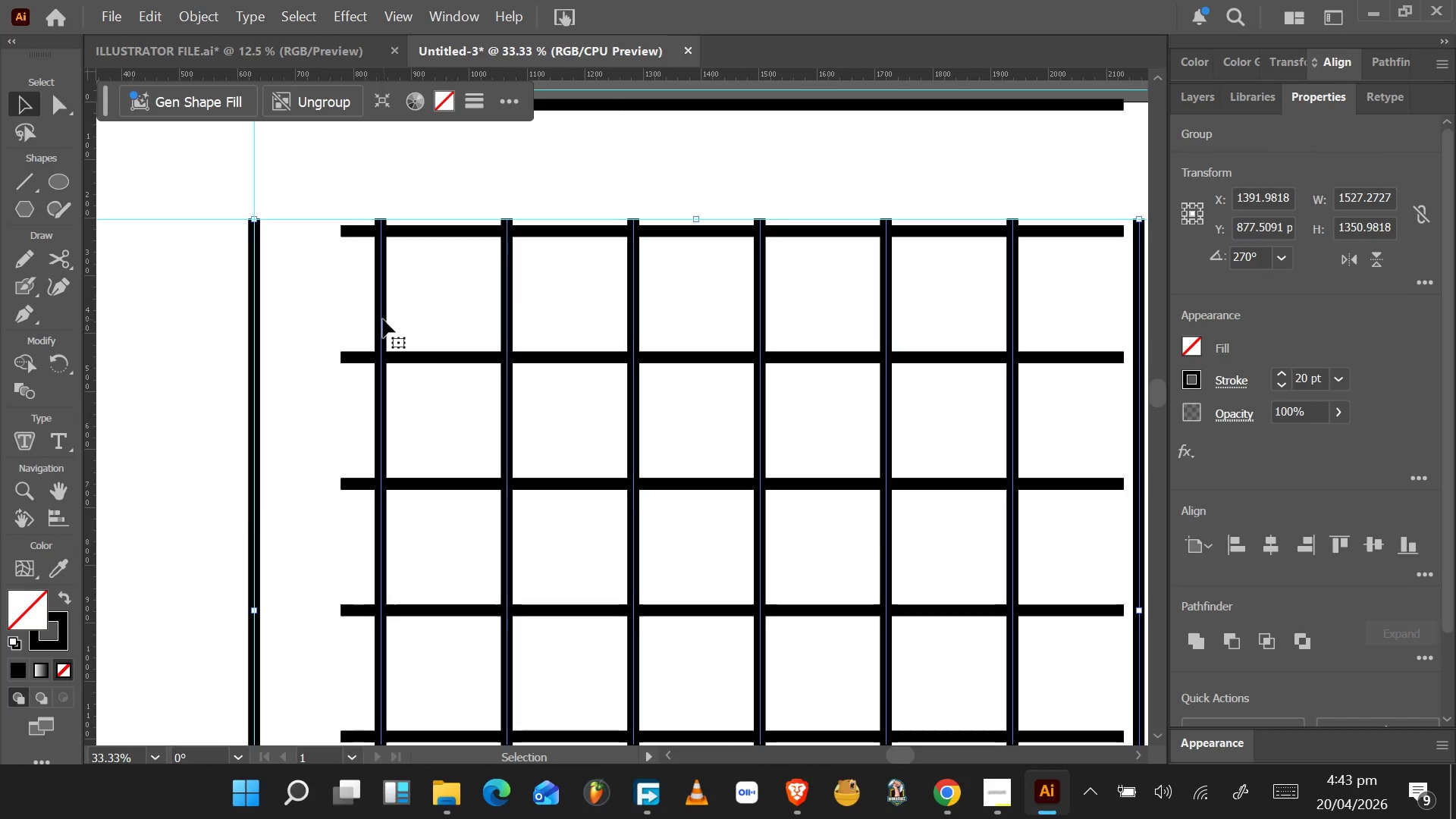 
key(1)
 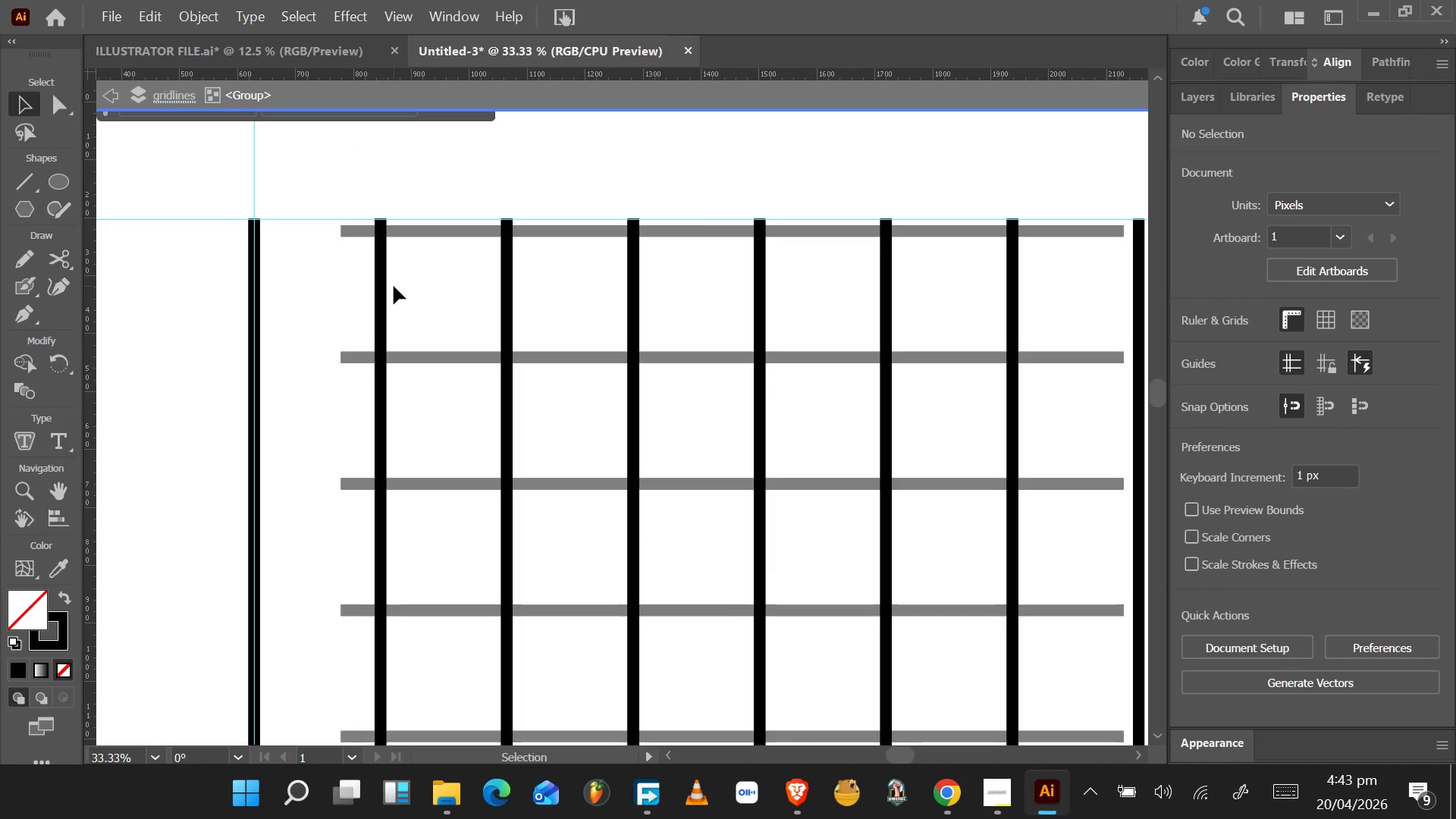 
key(A)
 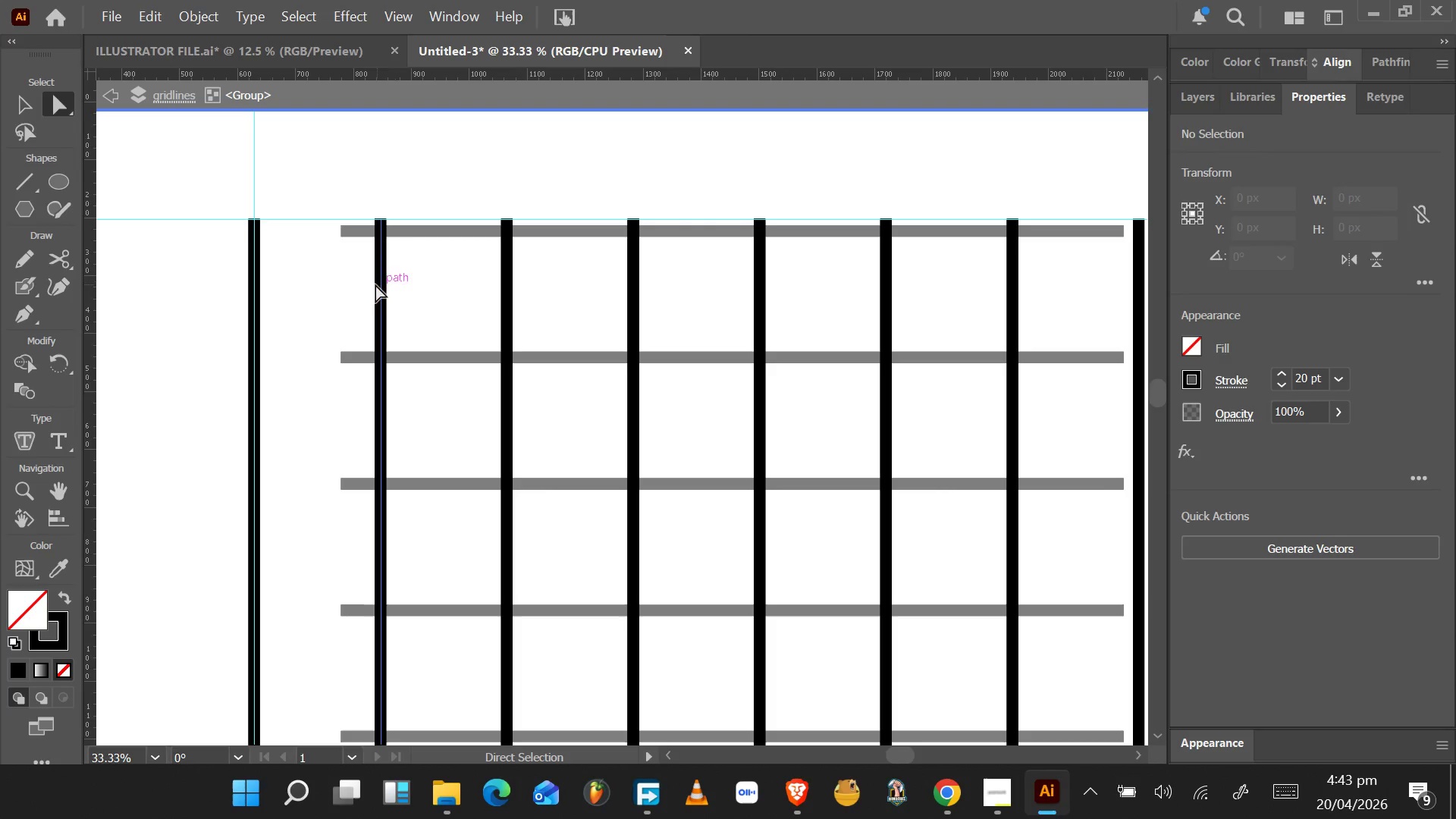 
hold_key(key=AltLeft, duration=0.62)
 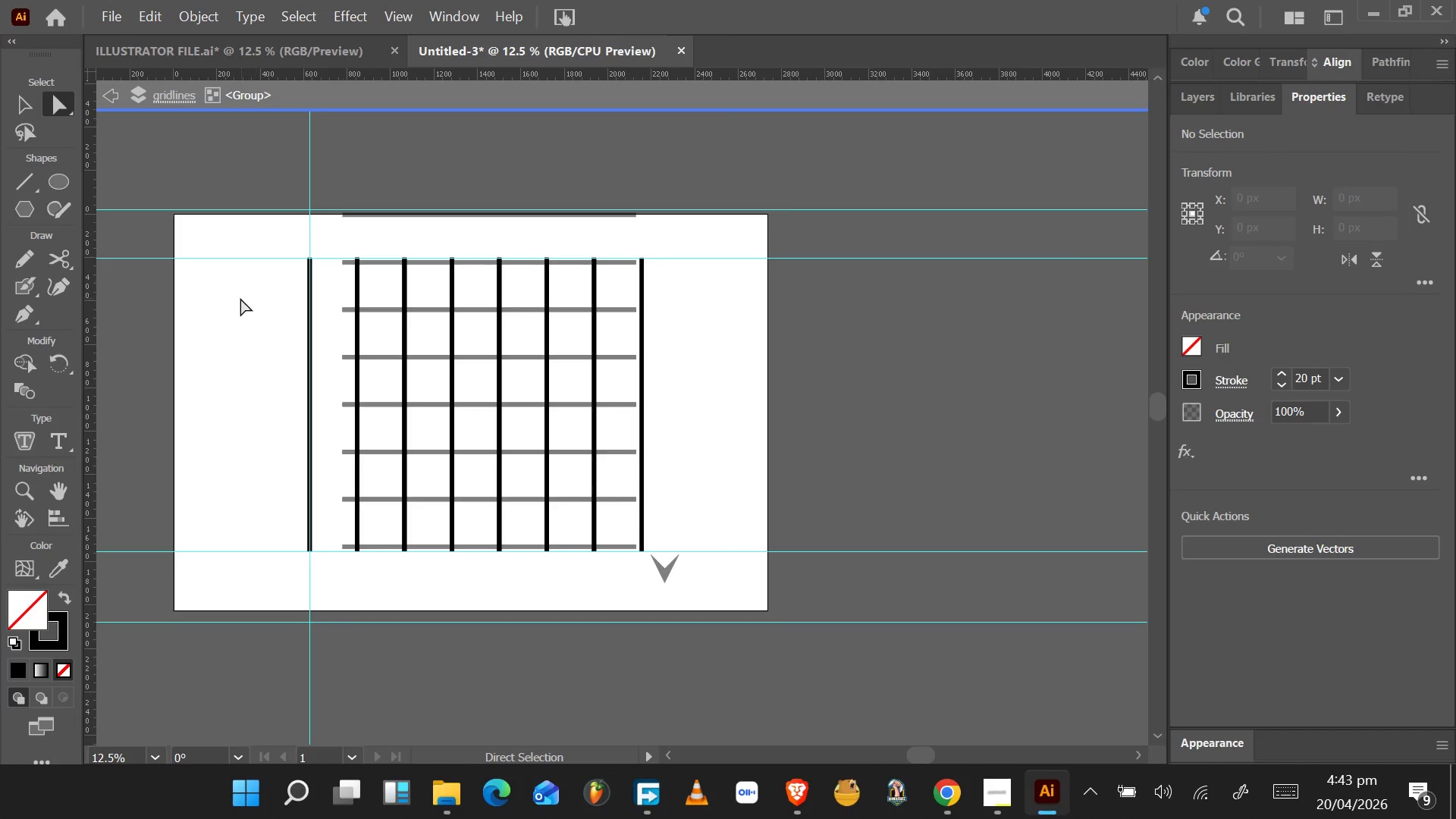 
left_click_drag(start_coordinate=[240, 298], to_coordinate=[689, 246])
 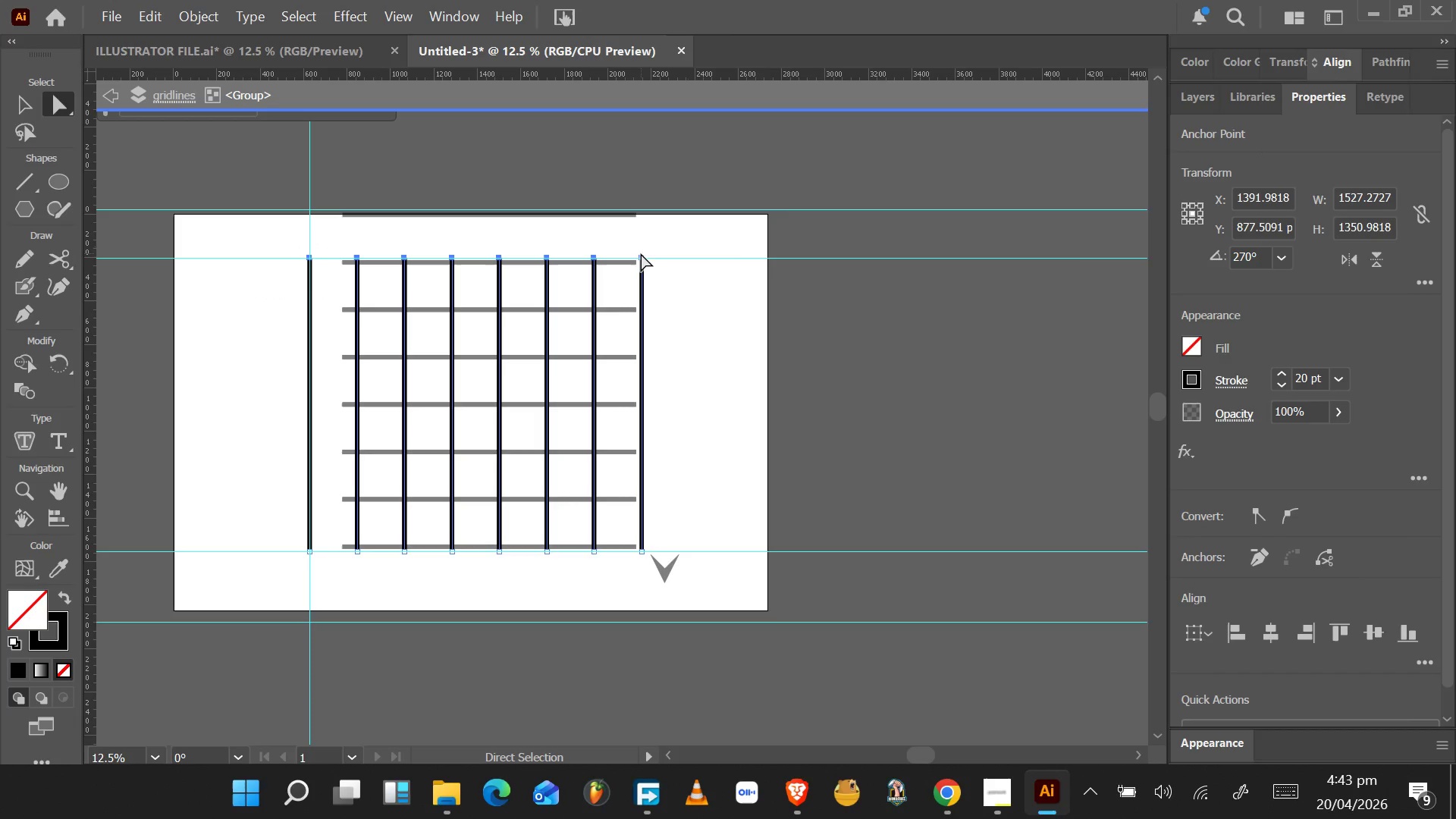 
hold_key(key=AltLeft, duration=0.44)
 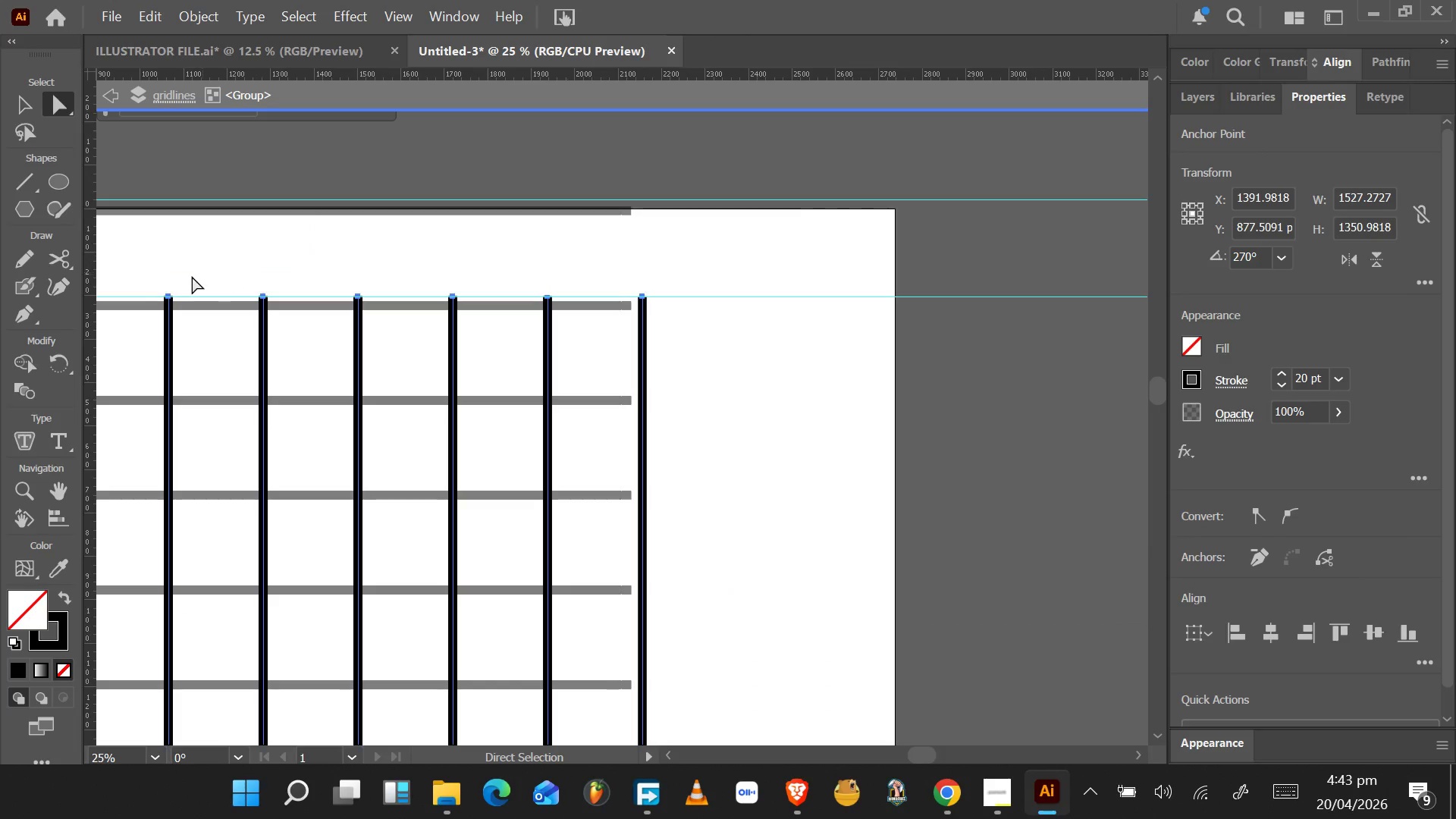 
scroll: coordinate [343, 281], scroll_direction: down, amount: 4.0
 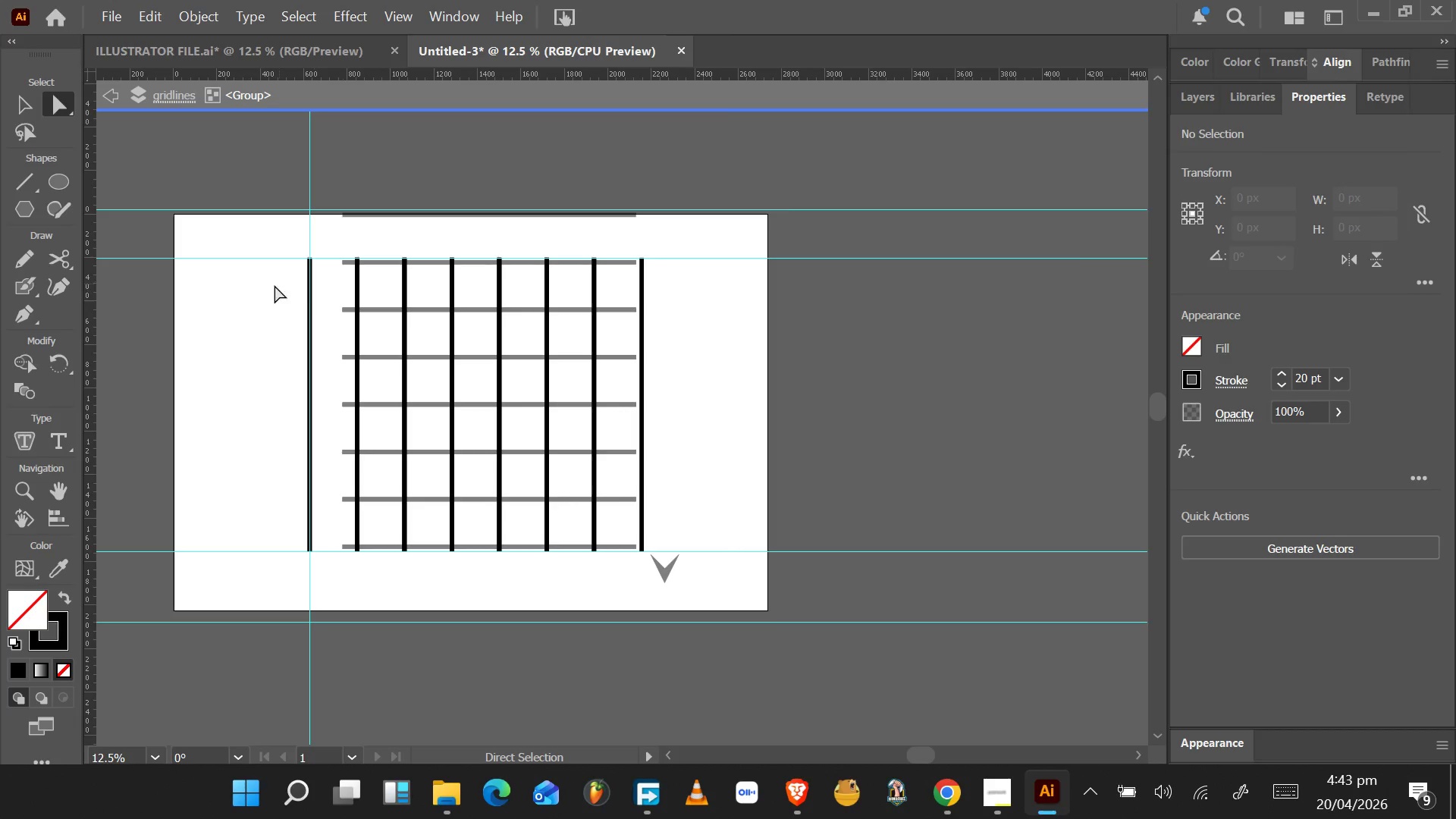 
scroll: coordinate [641, 256], scroll_direction: up, amount: 3.0
 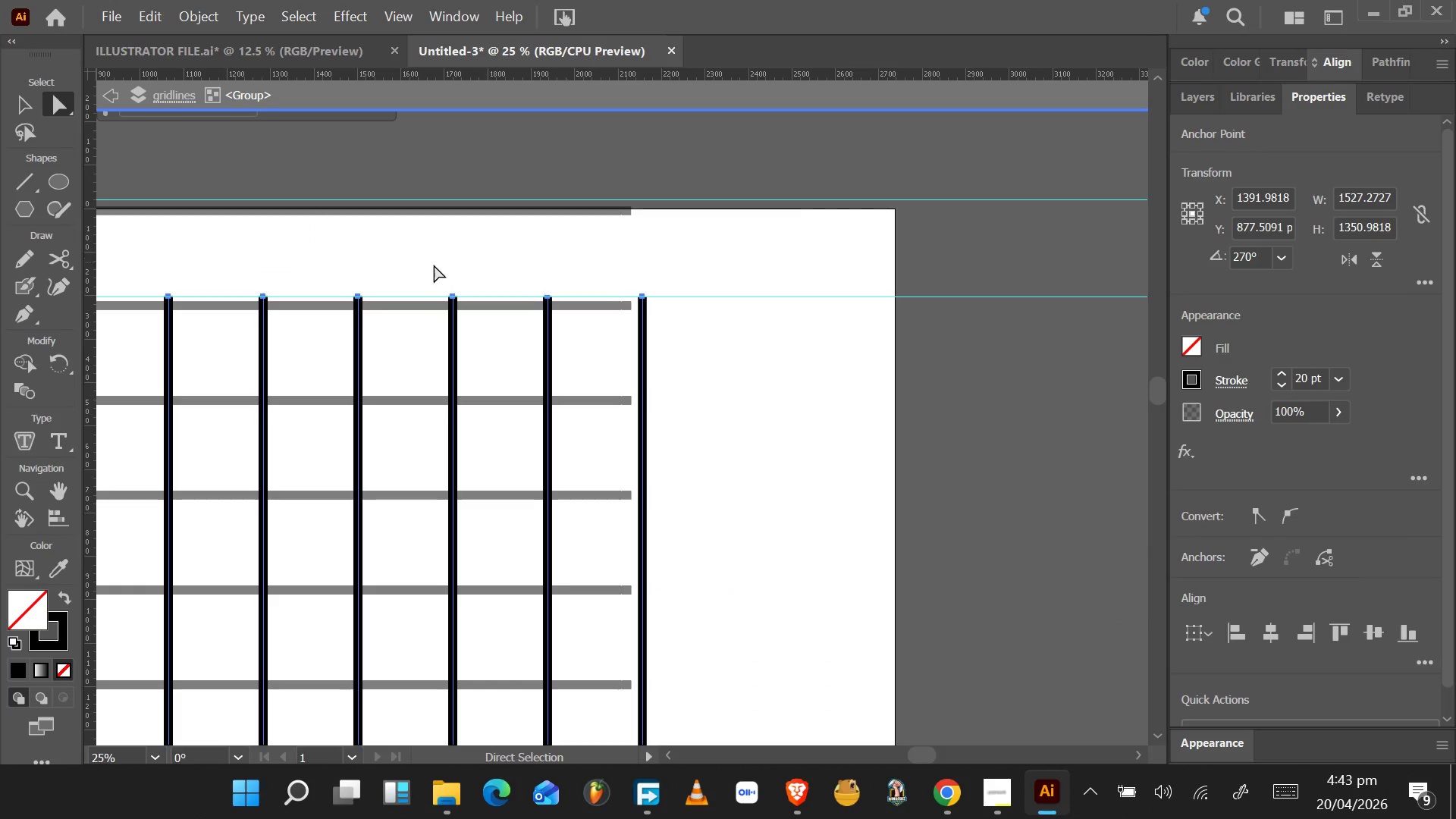 
left_click_drag(start_coordinate=[916, 758], to_coordinate=[891, 755])
 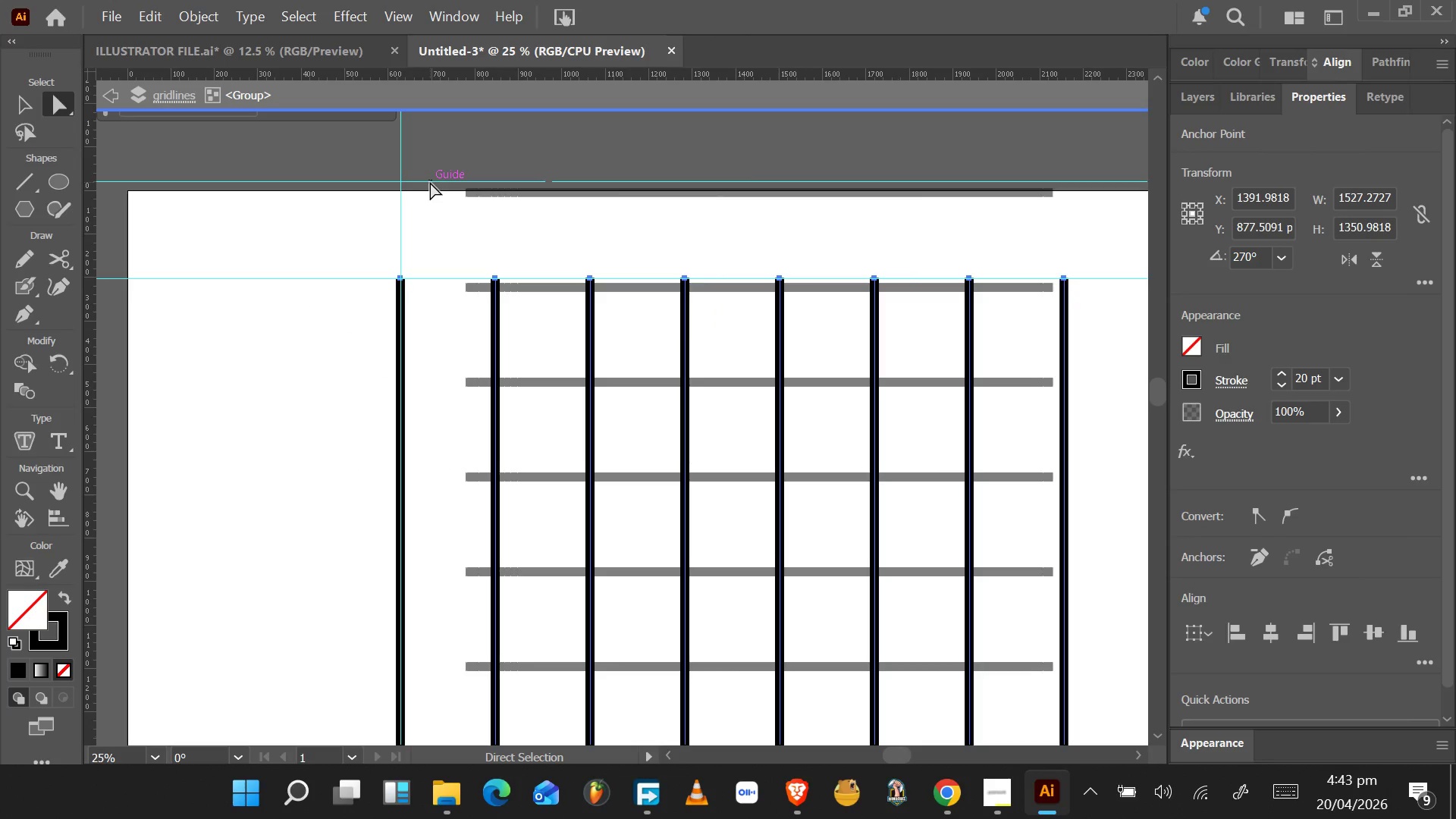 
scroll: coordinate [230, 284], scroll_direction: down, amount: 5.0
 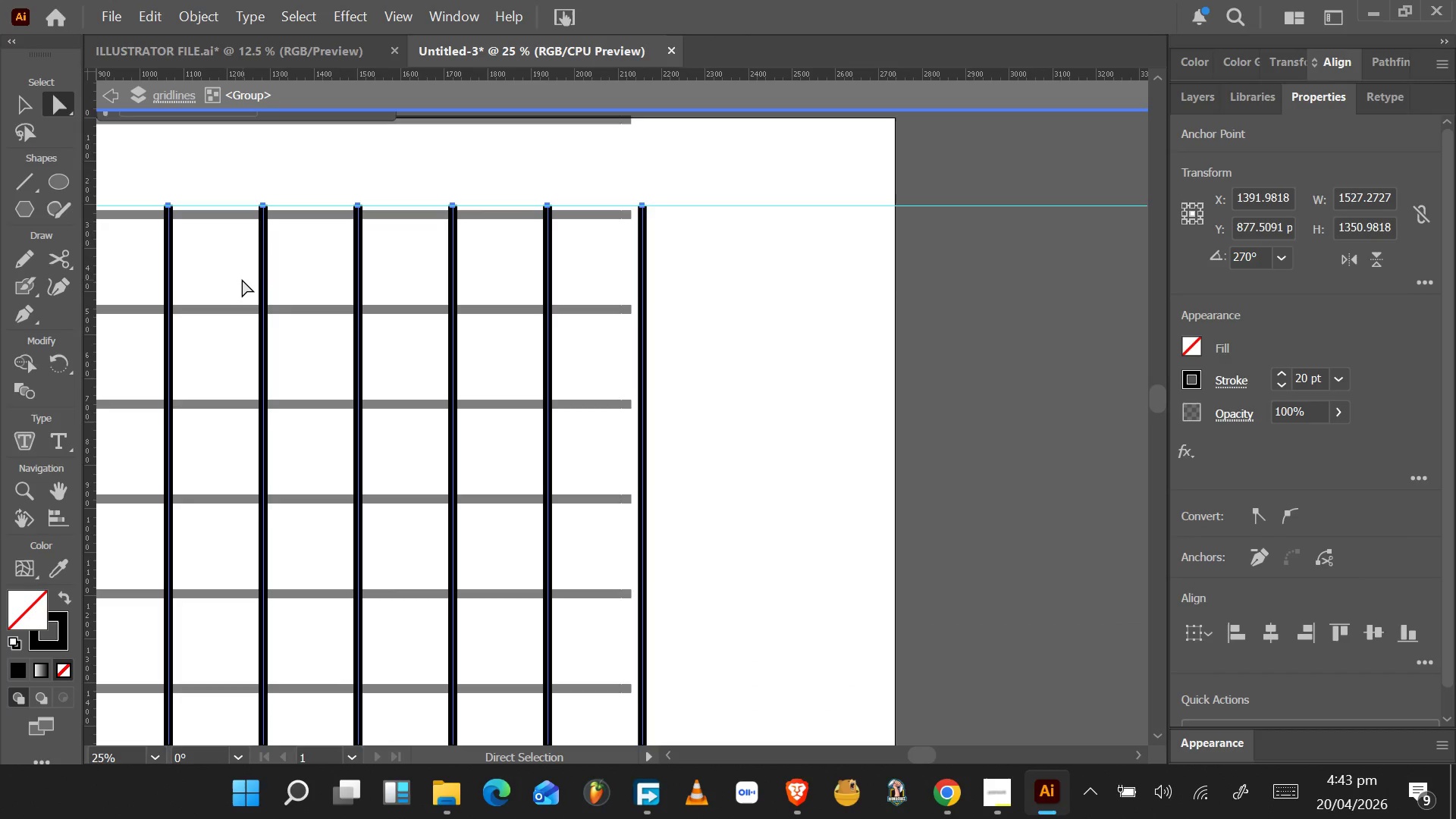 
scroll: coordinate [241, 279], scroll_direction: up, amount: 4.0
 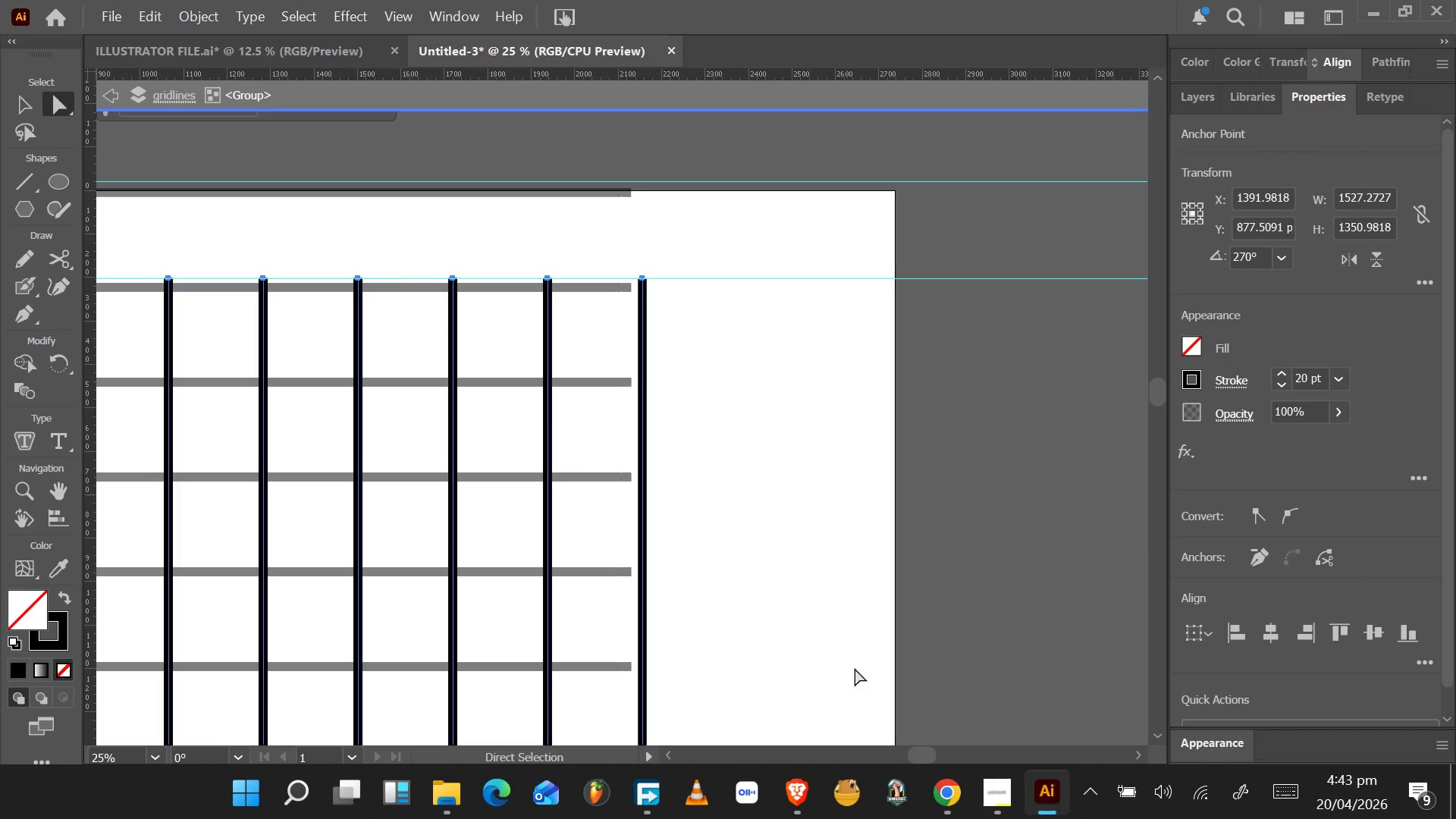 
left_click_drag(start_coordinate=[430, 182], to_coordinate=[456, 195])
 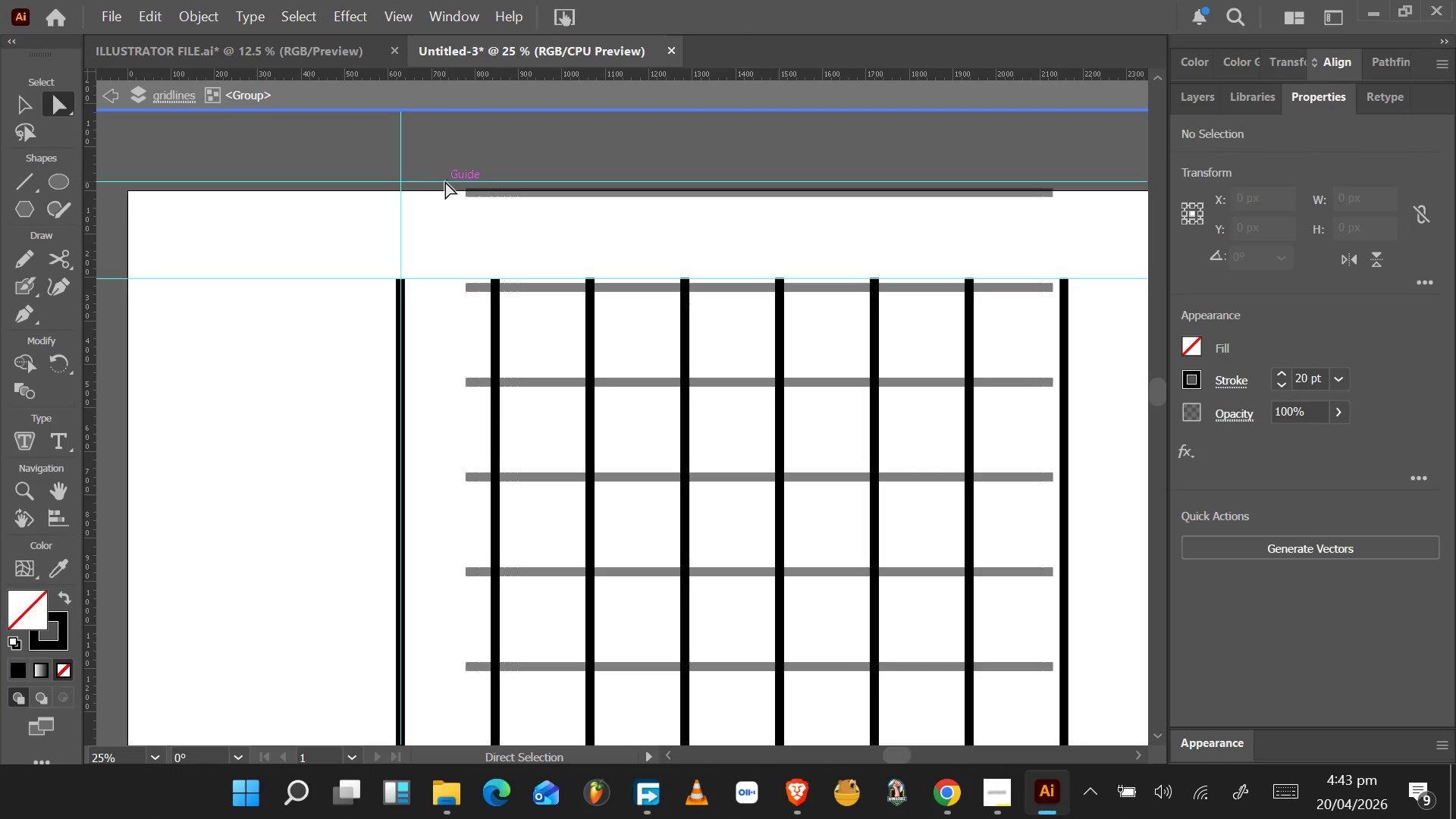 
left_click_drag(start_coordinate=[445, 181], to_coordinate=[454, 195])
 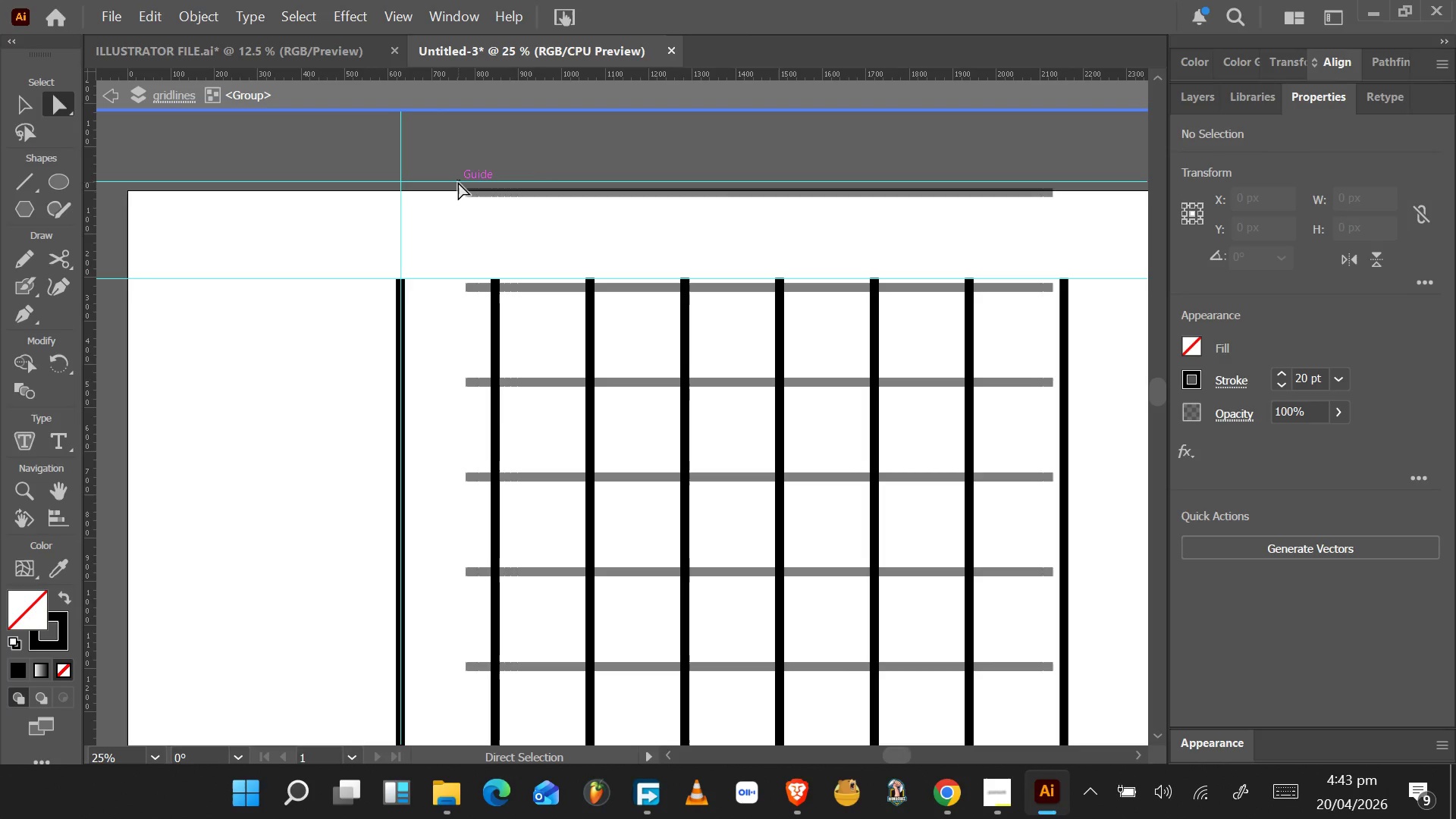 
left_click_drag(start_coordinate=[458, 182], to_coordinate=[455, 196])
 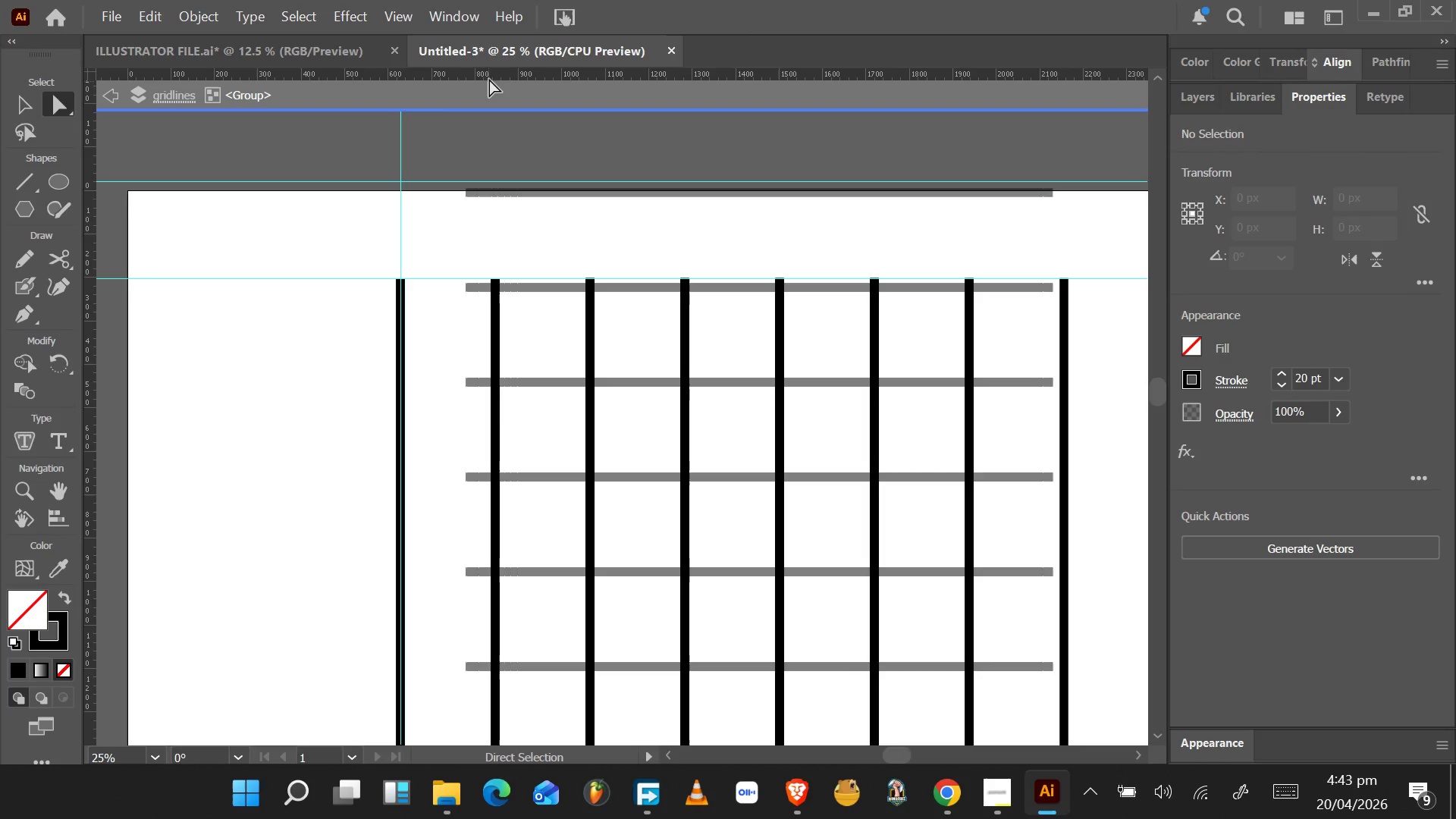 
left_click_drag(start_coordinate=[491, 77], to_coordinate=[467, 194])
 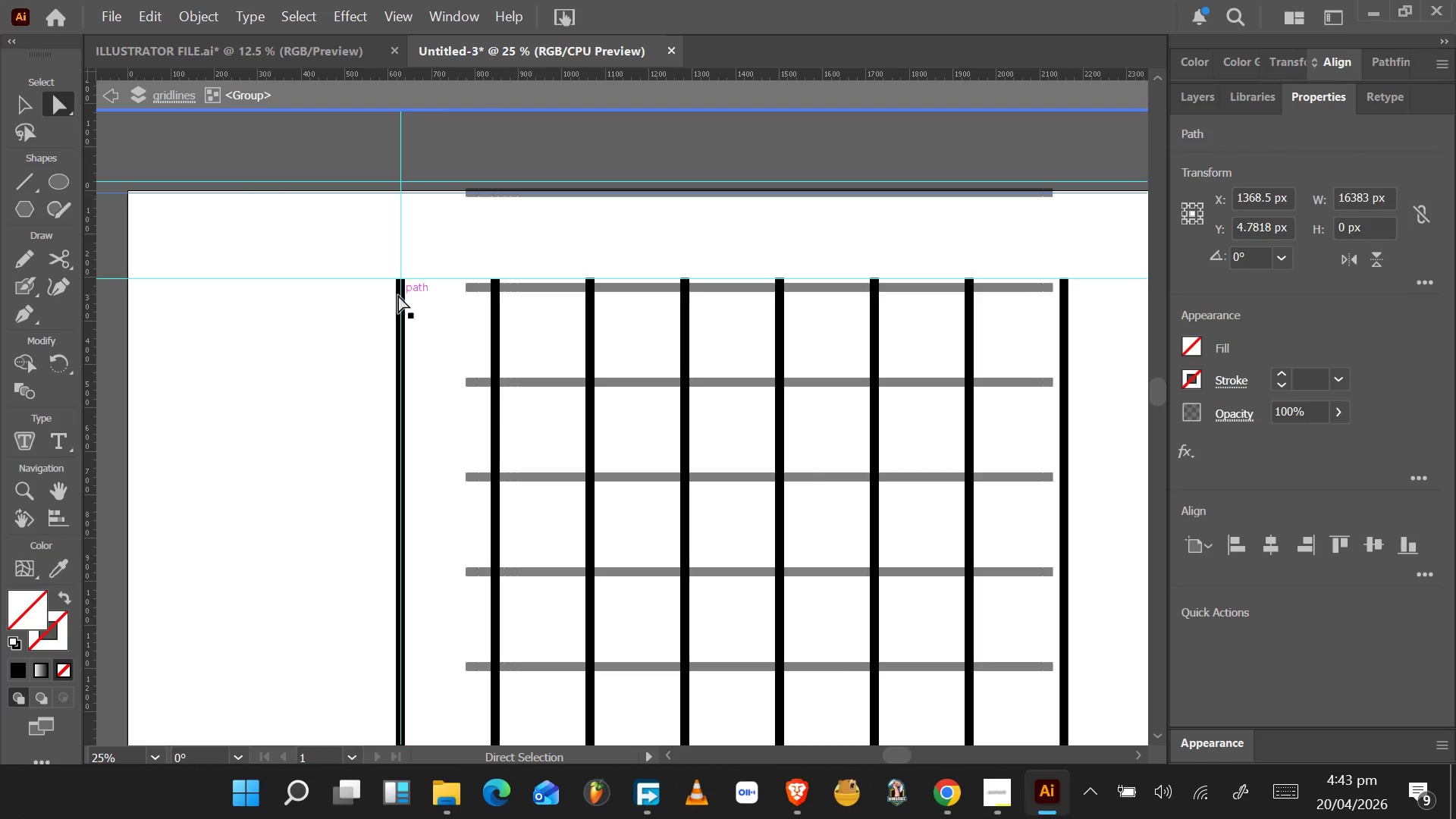 
left_click([397, 297])
 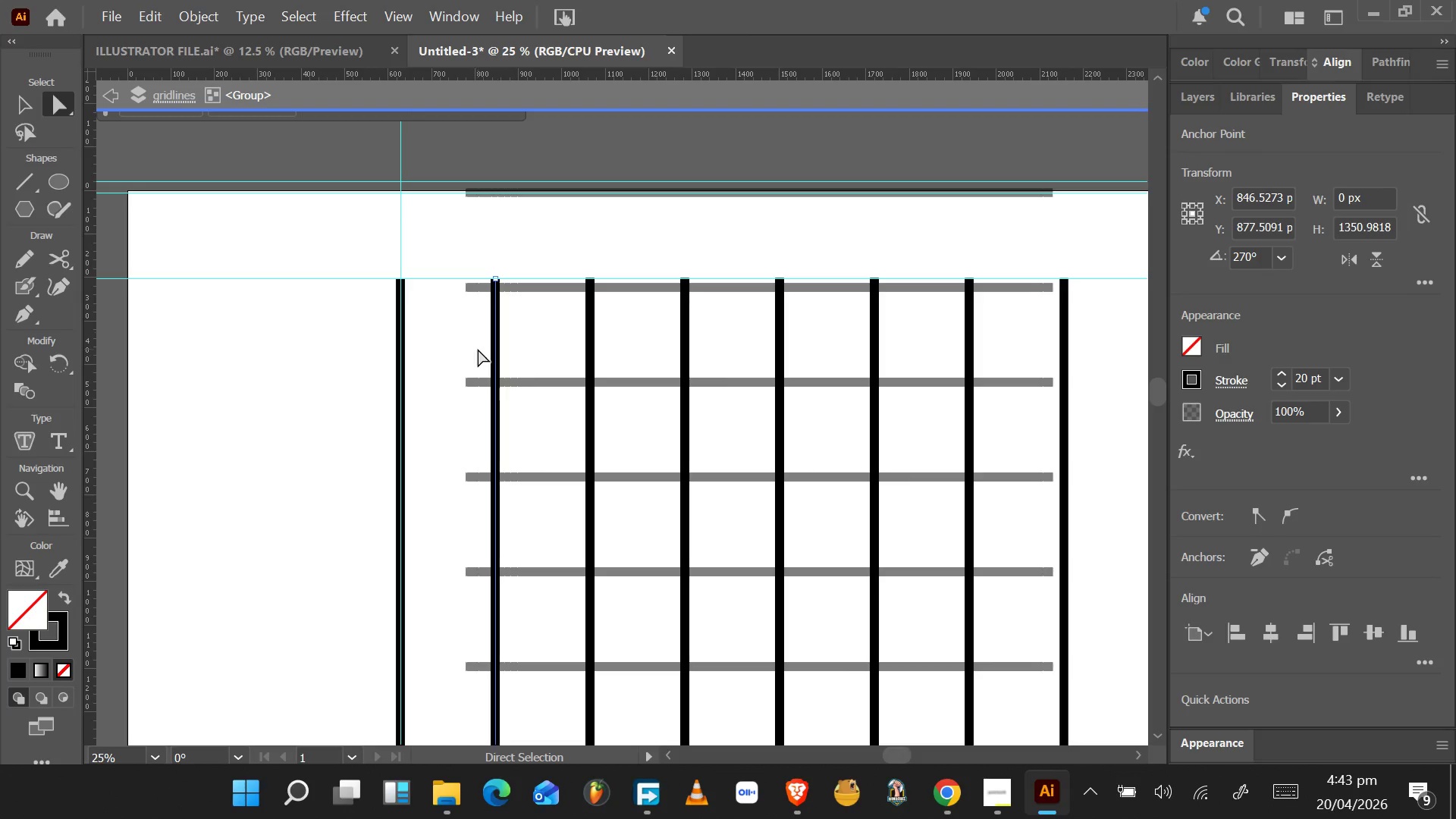 
wait(5.14)
 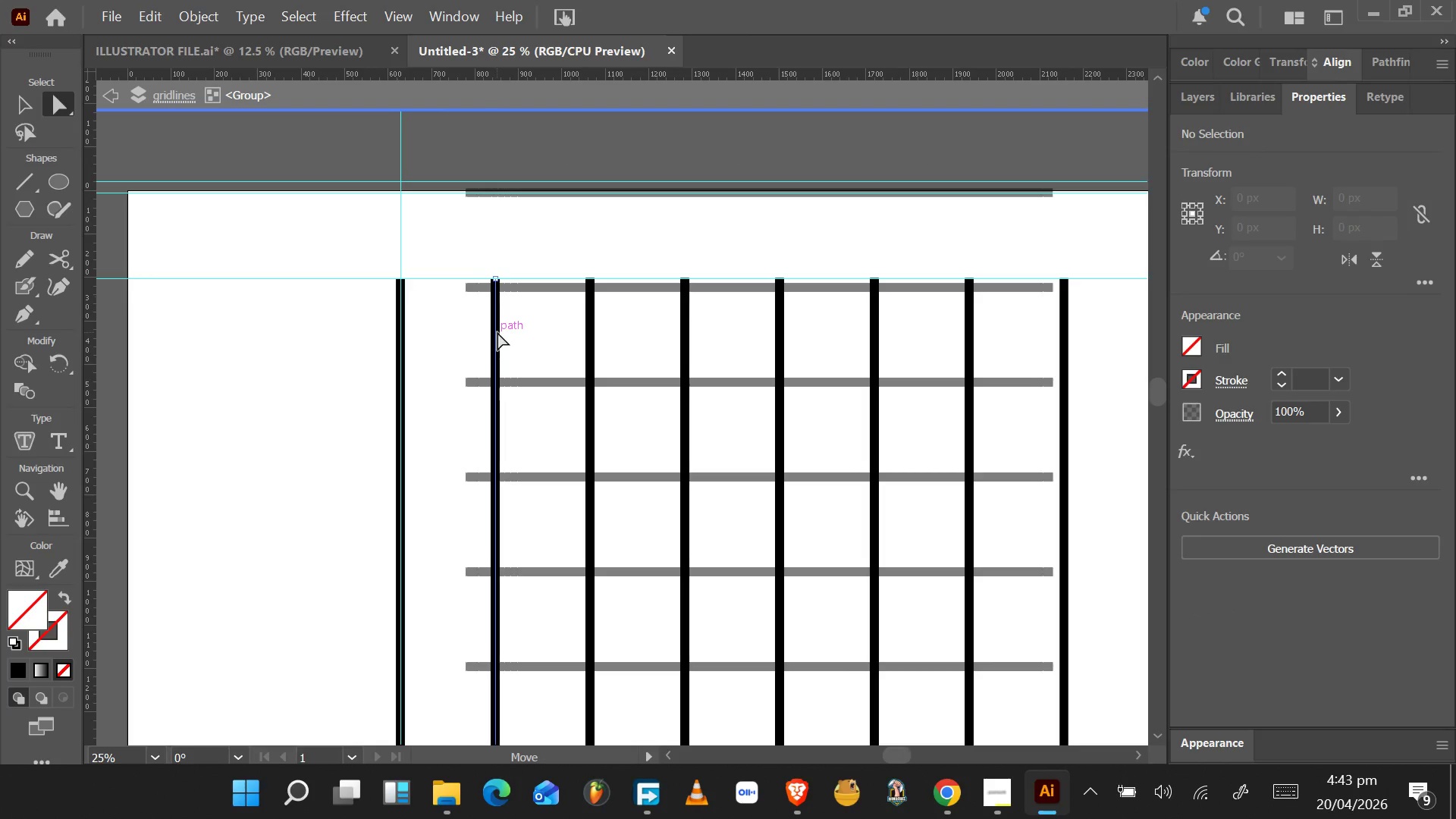 
left_click_drag(start_coordinate=[340, 323], to_coordinate=[1111, 350])
 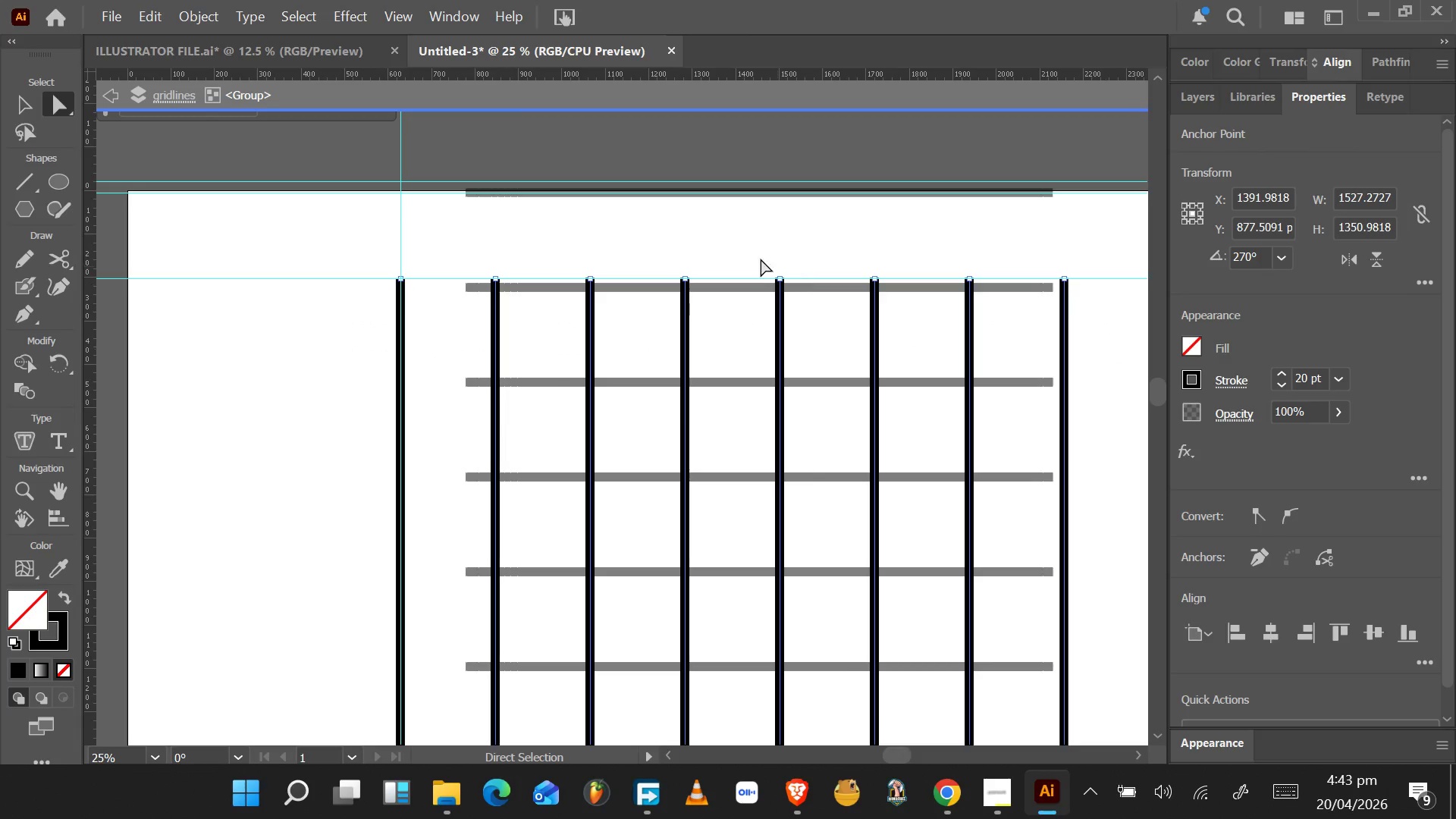 
hold_key(key=ShiftLeft, duration=1.44)
left_click_drag(start_coordinate=[485, 221], to_coordinate=[297, 223])
 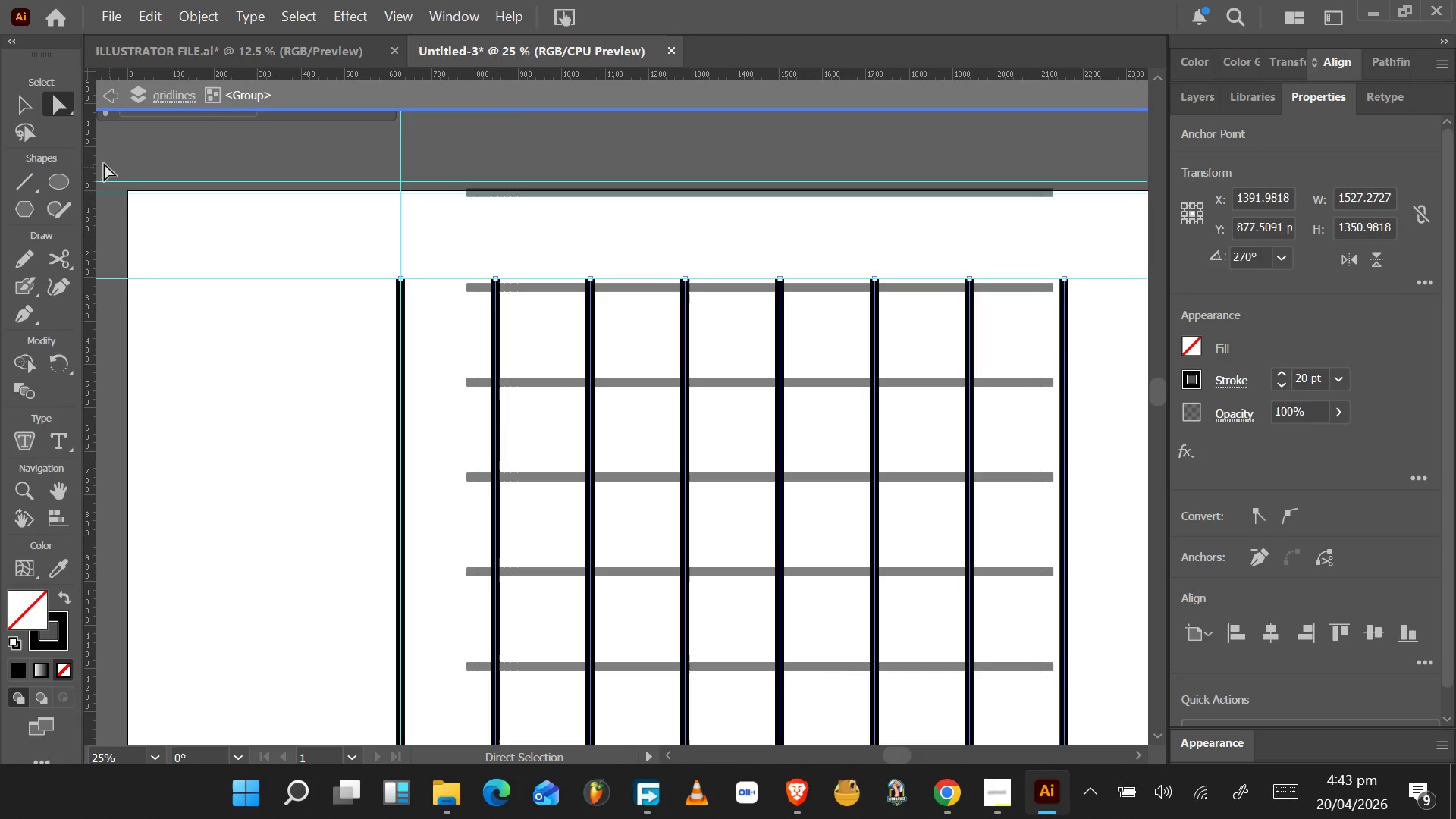 
left_click([25, 108])
 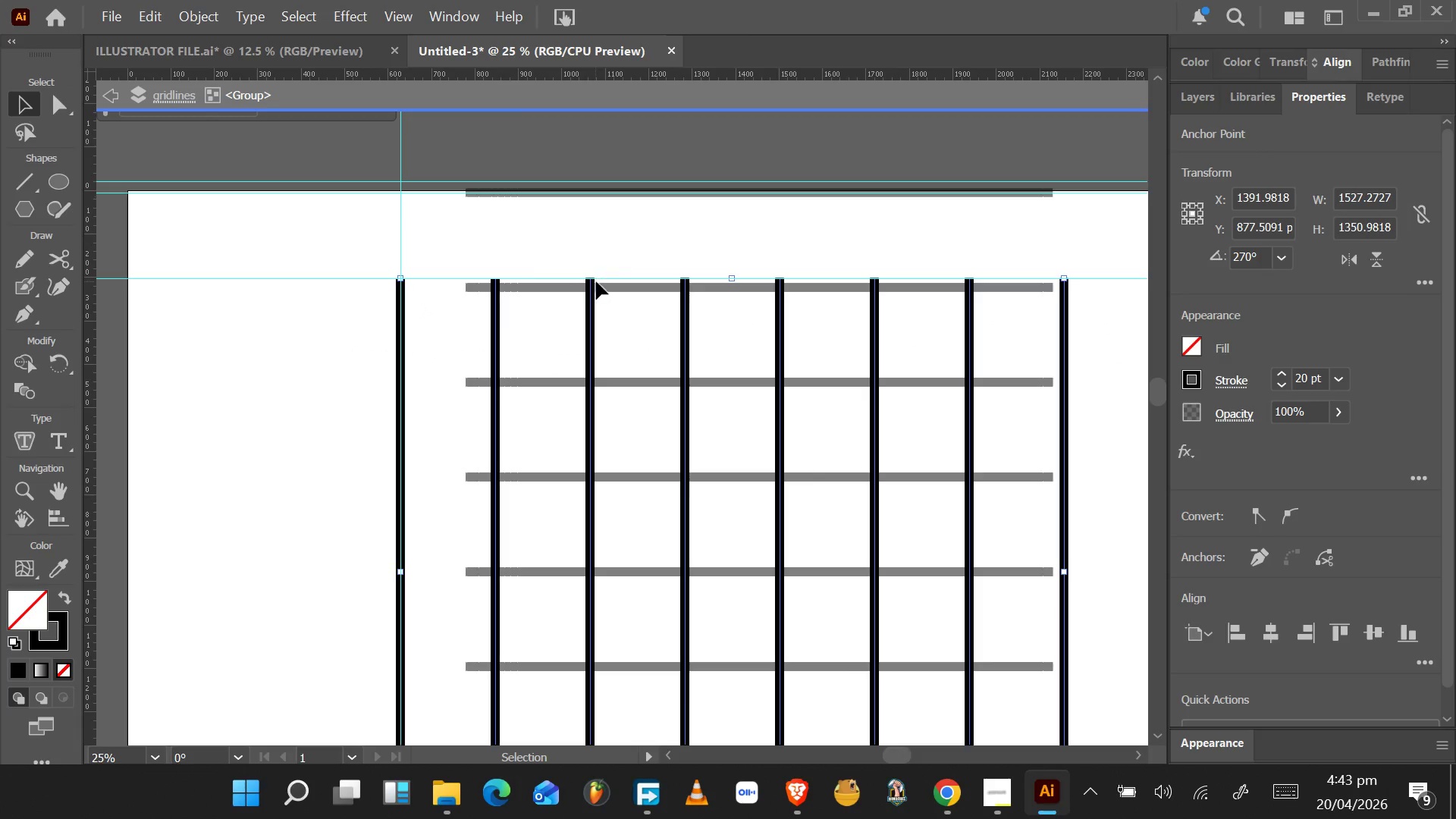 
key(A)
 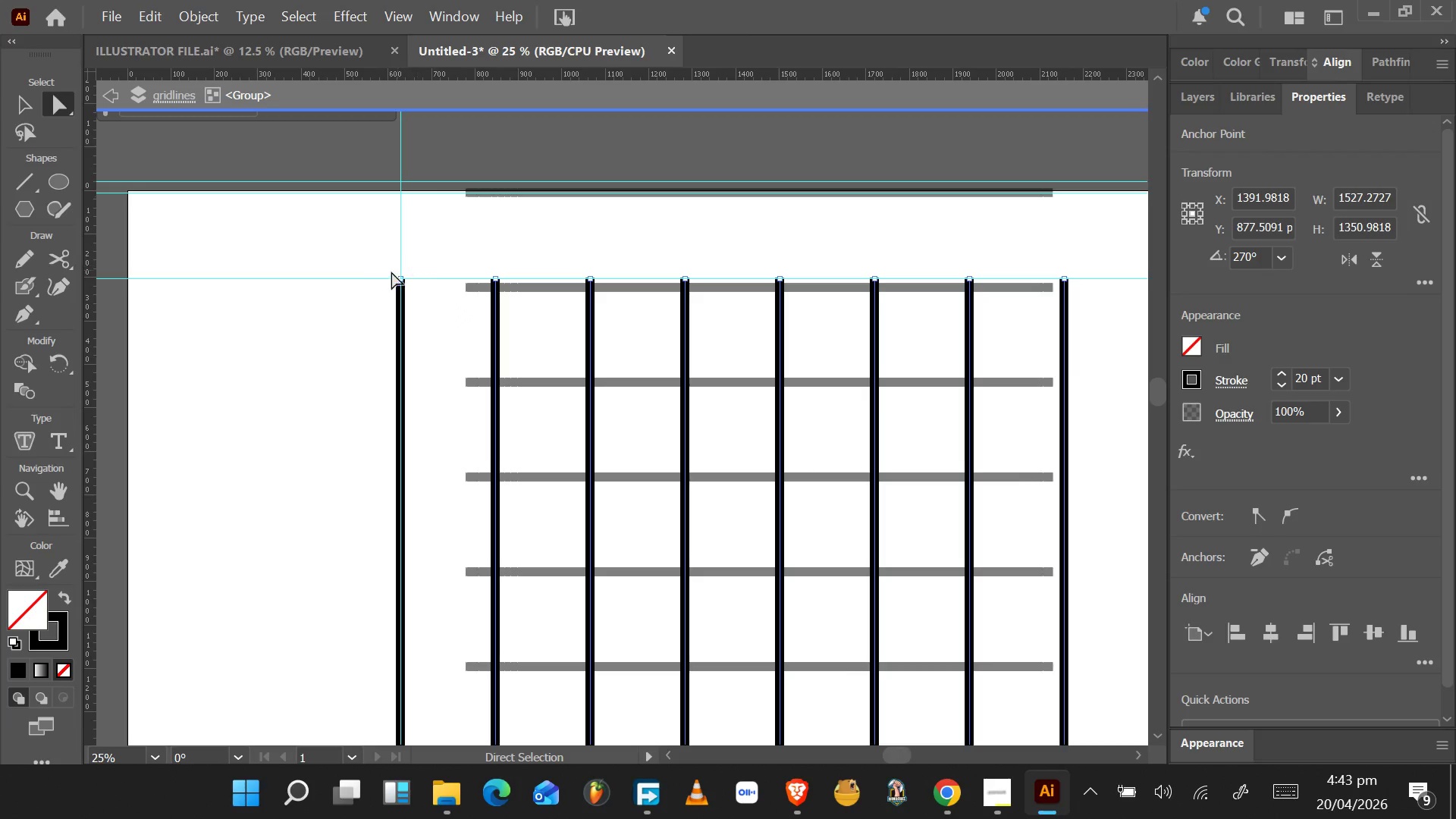 
left_click_drag(start_coordinate=[292, 248], to_coordinate=[1097, 327])
 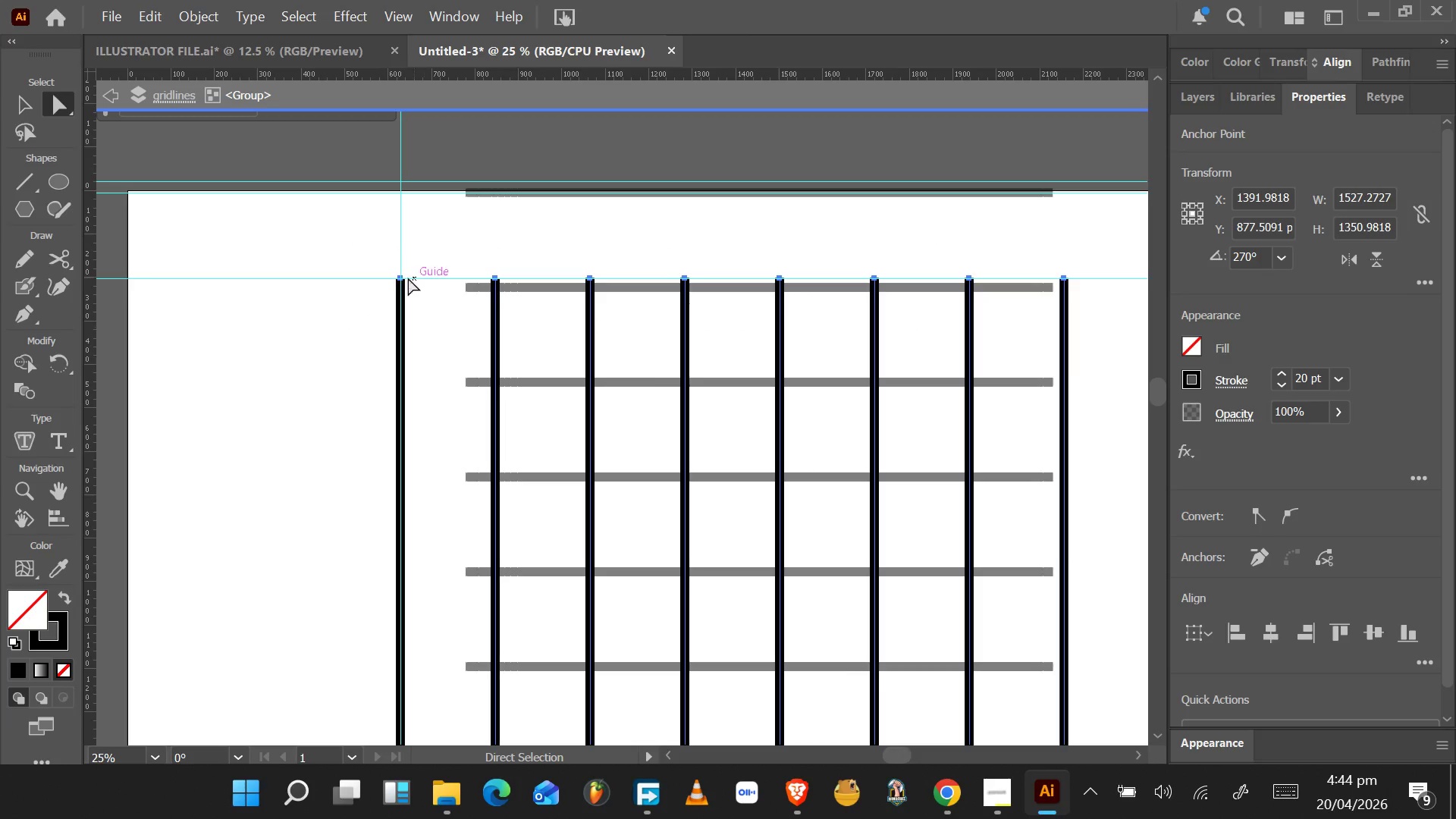 
left_click_drag(start_coordinate=[400, 278], to_coordinate=[400, 182])
 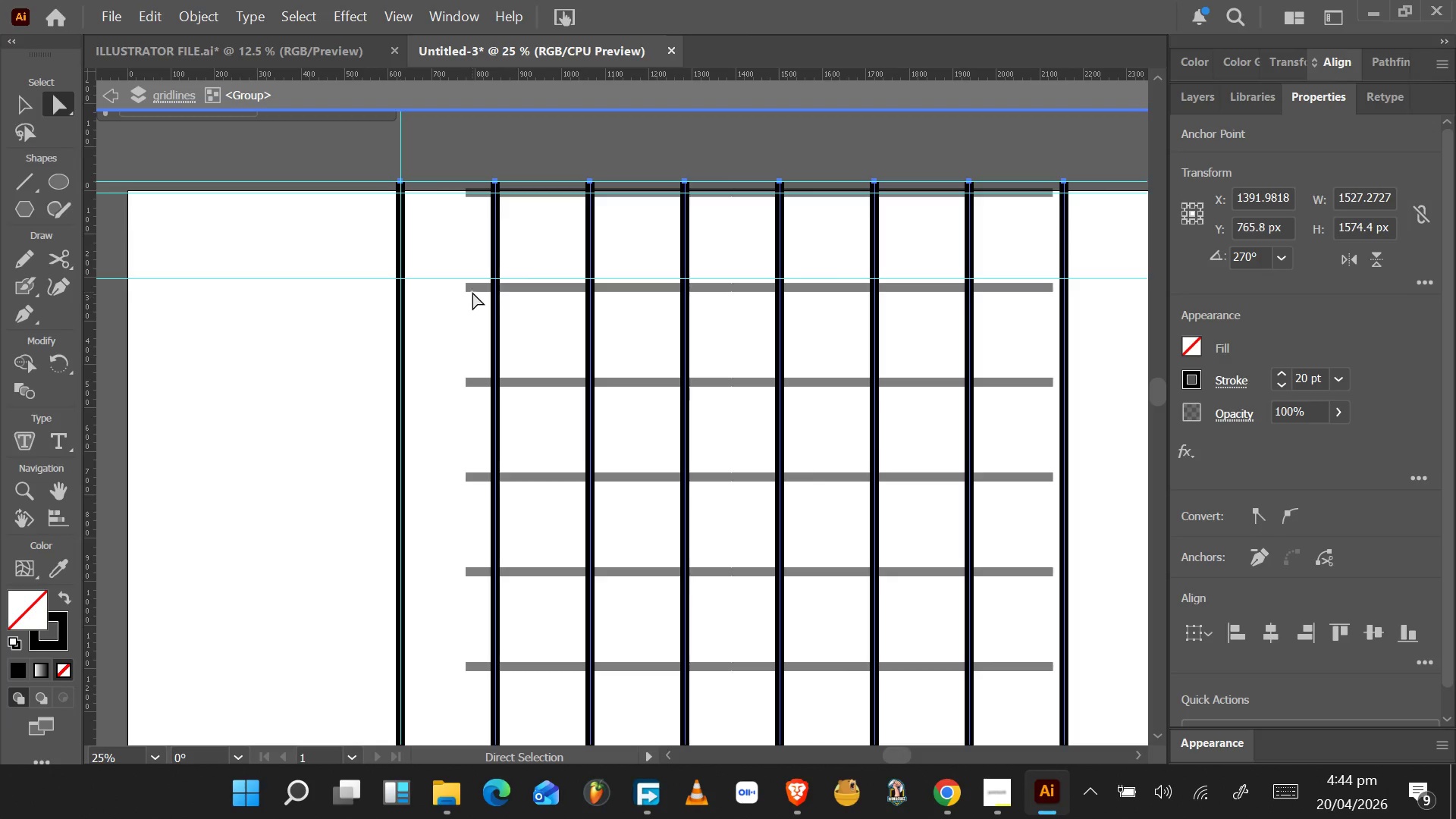 
double_click([455, 301])
 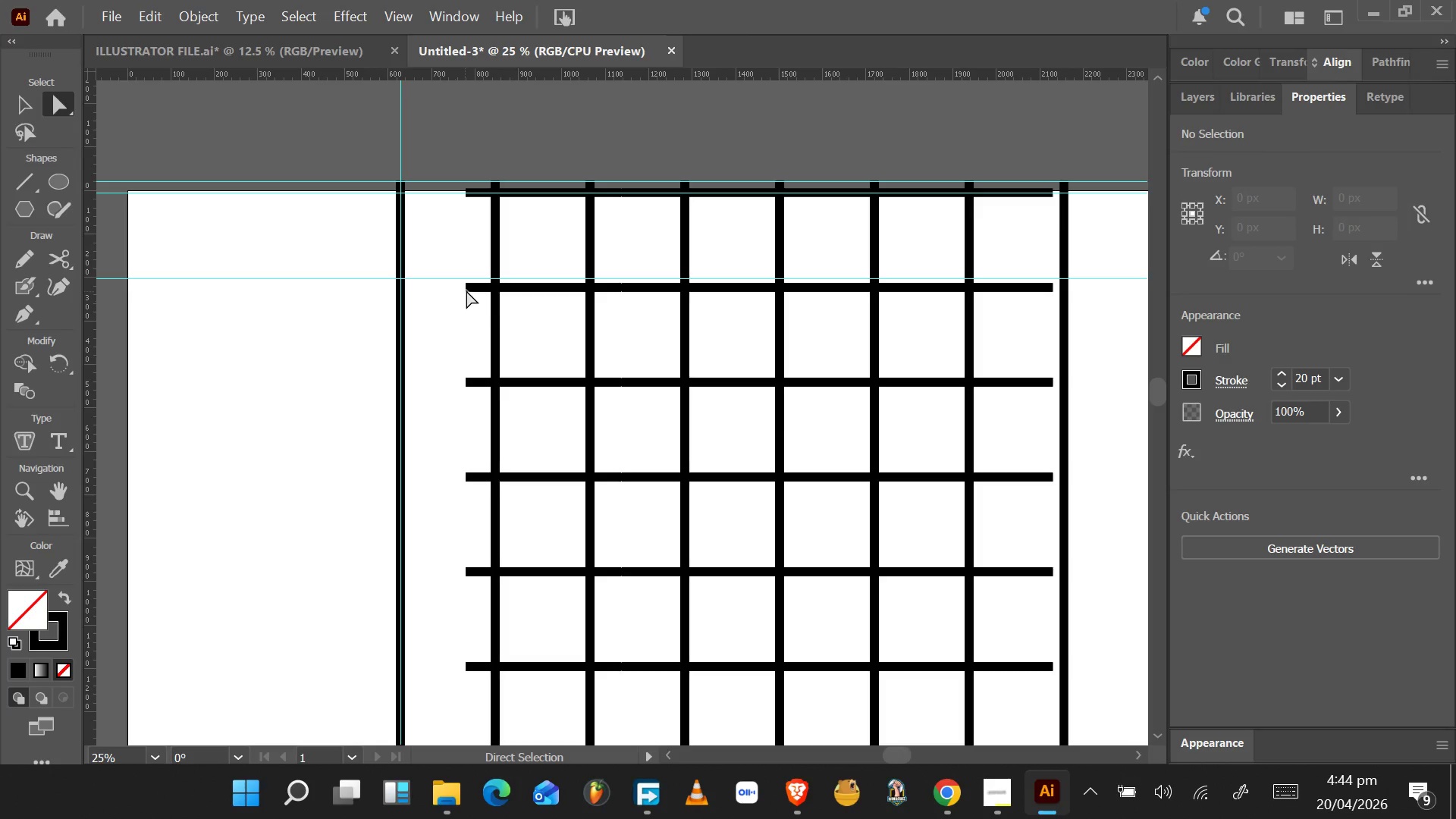 
left_click([469, 289])
 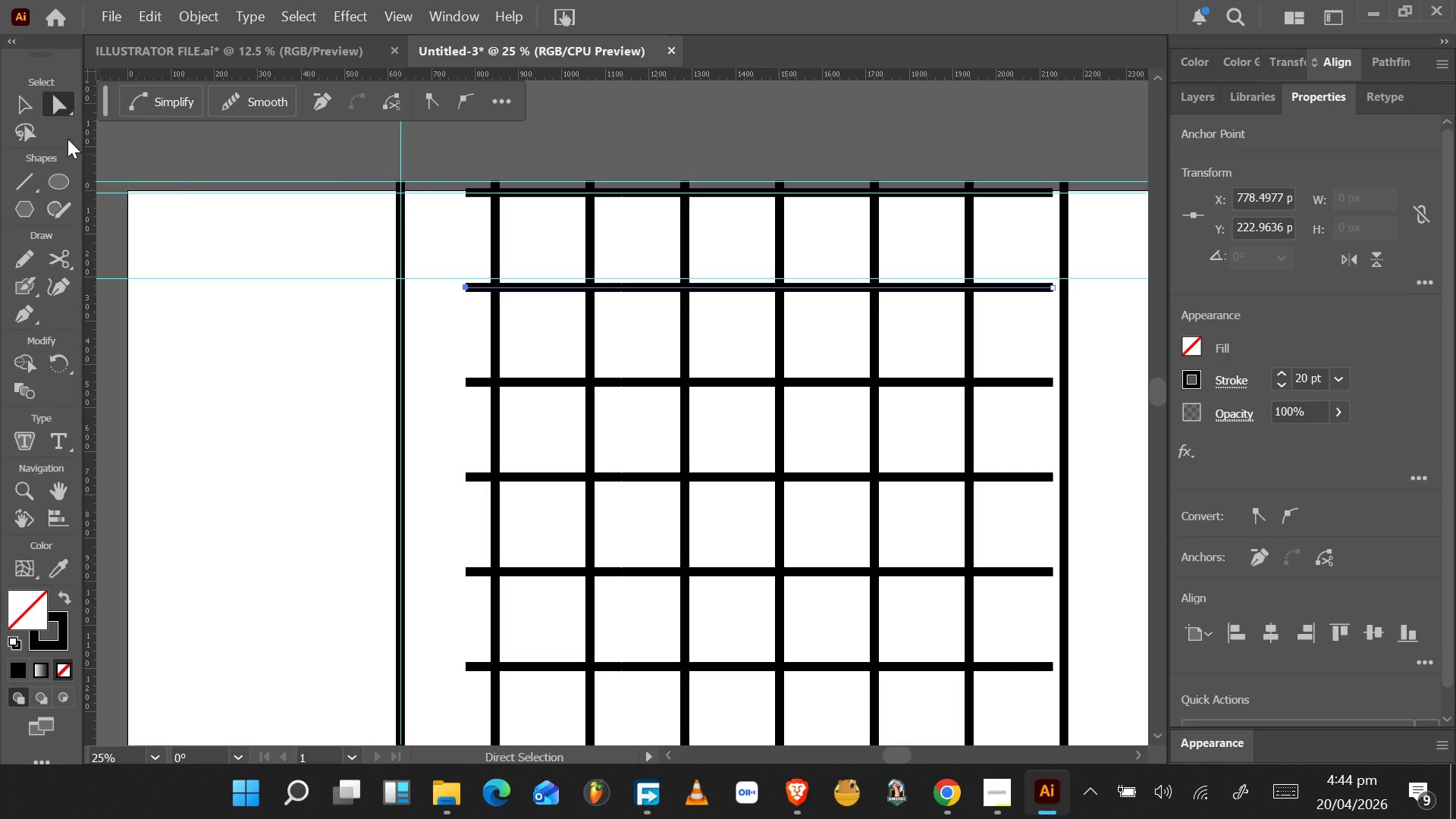 
left_click([28, 103])
 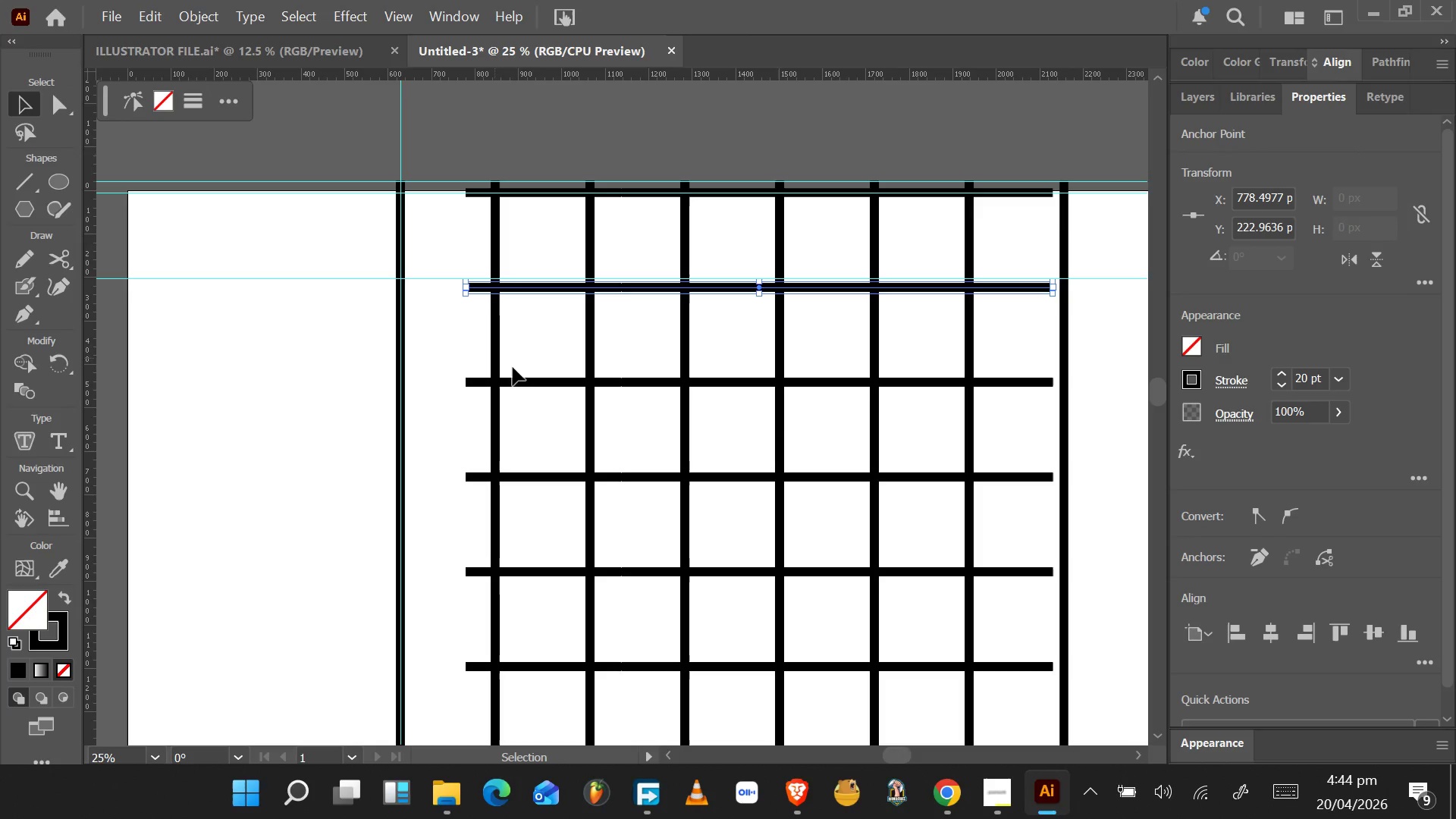 
left_click_drag(start_coordinate=[539, 723], to_coordinate=[549, 124])
 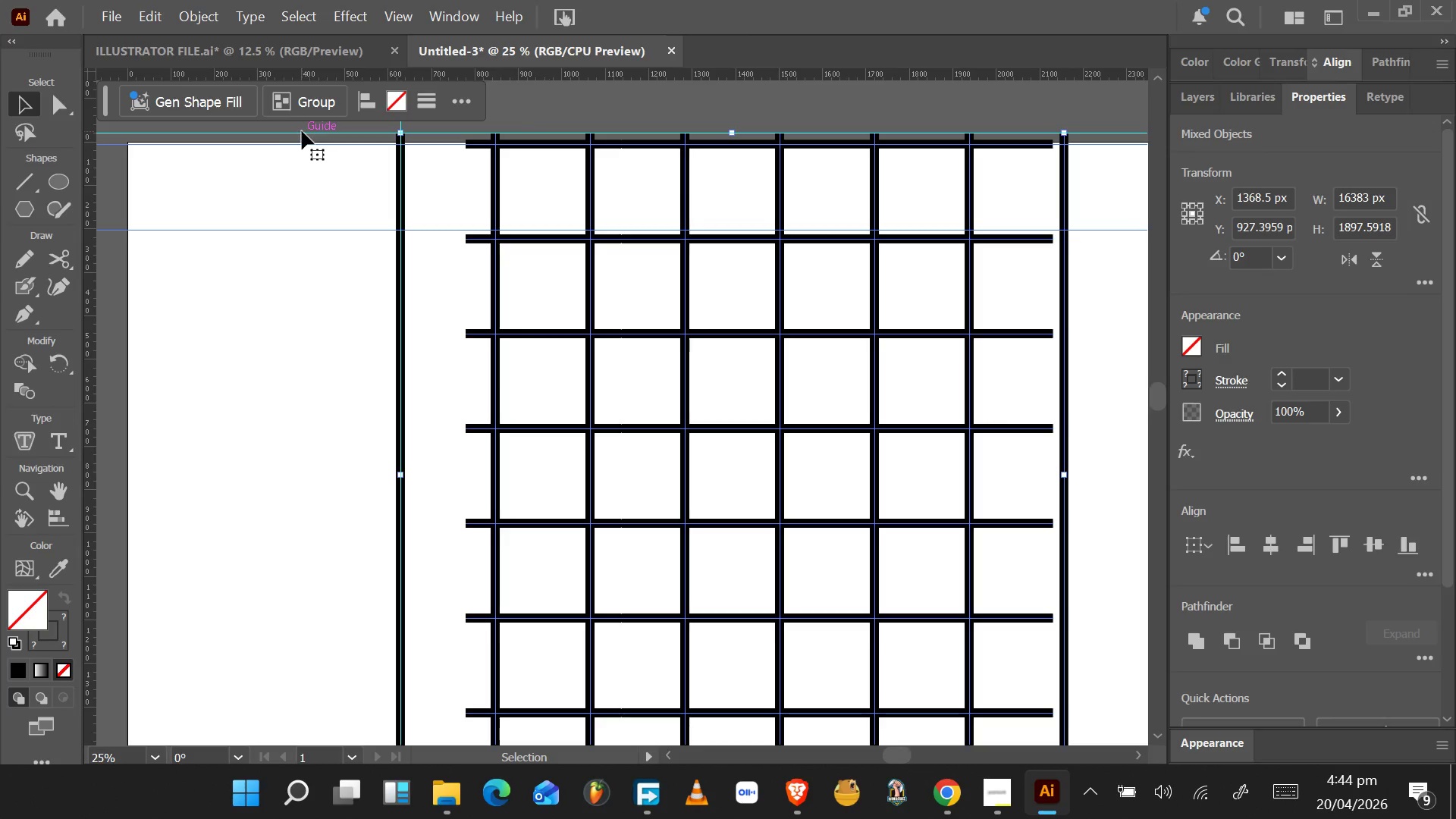 
scroll: coordinate [557, 408], scroll_direction: down, amount: 10.0
 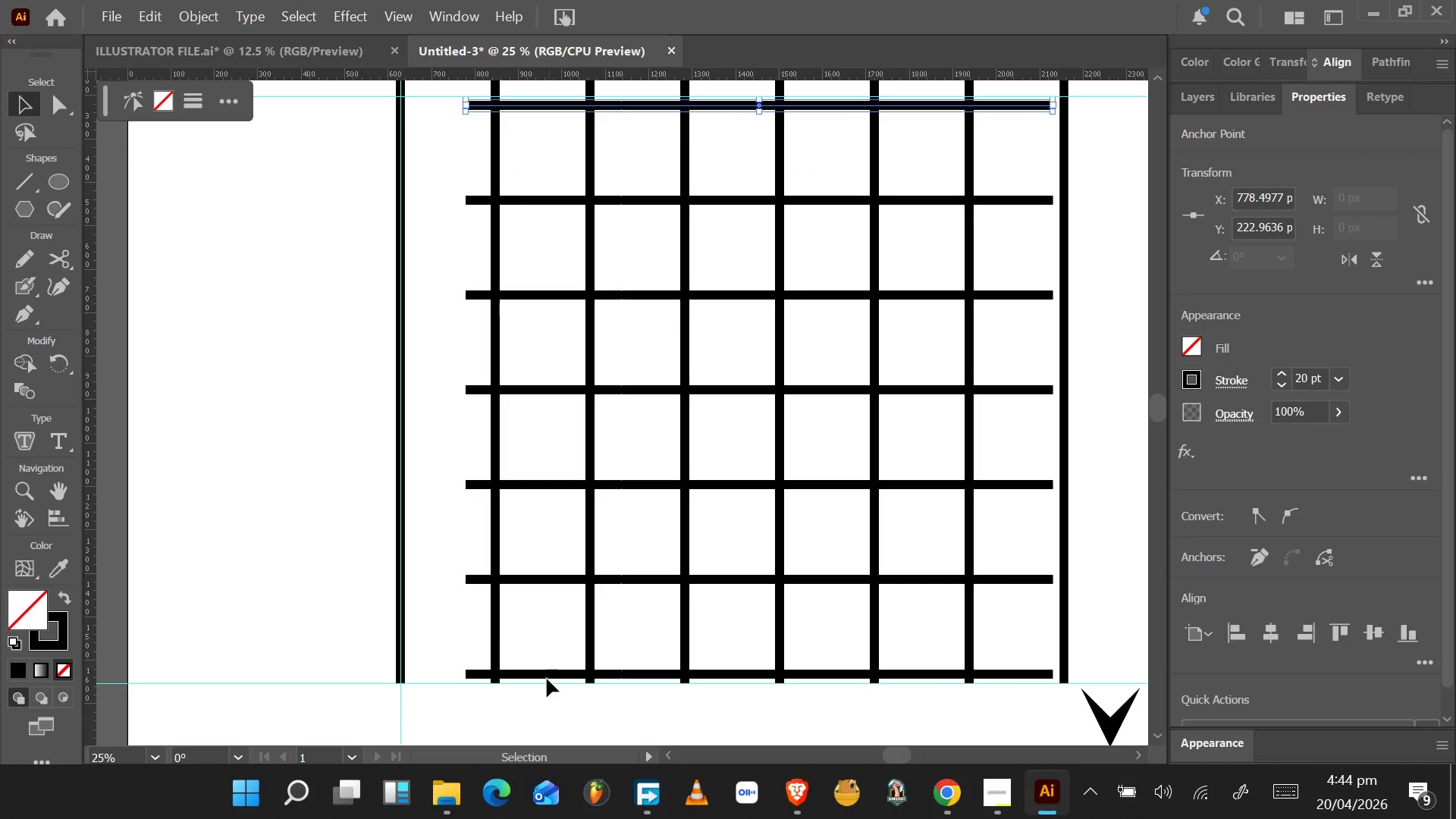 
hold_key(key=AltLeft, duration=0.53)
 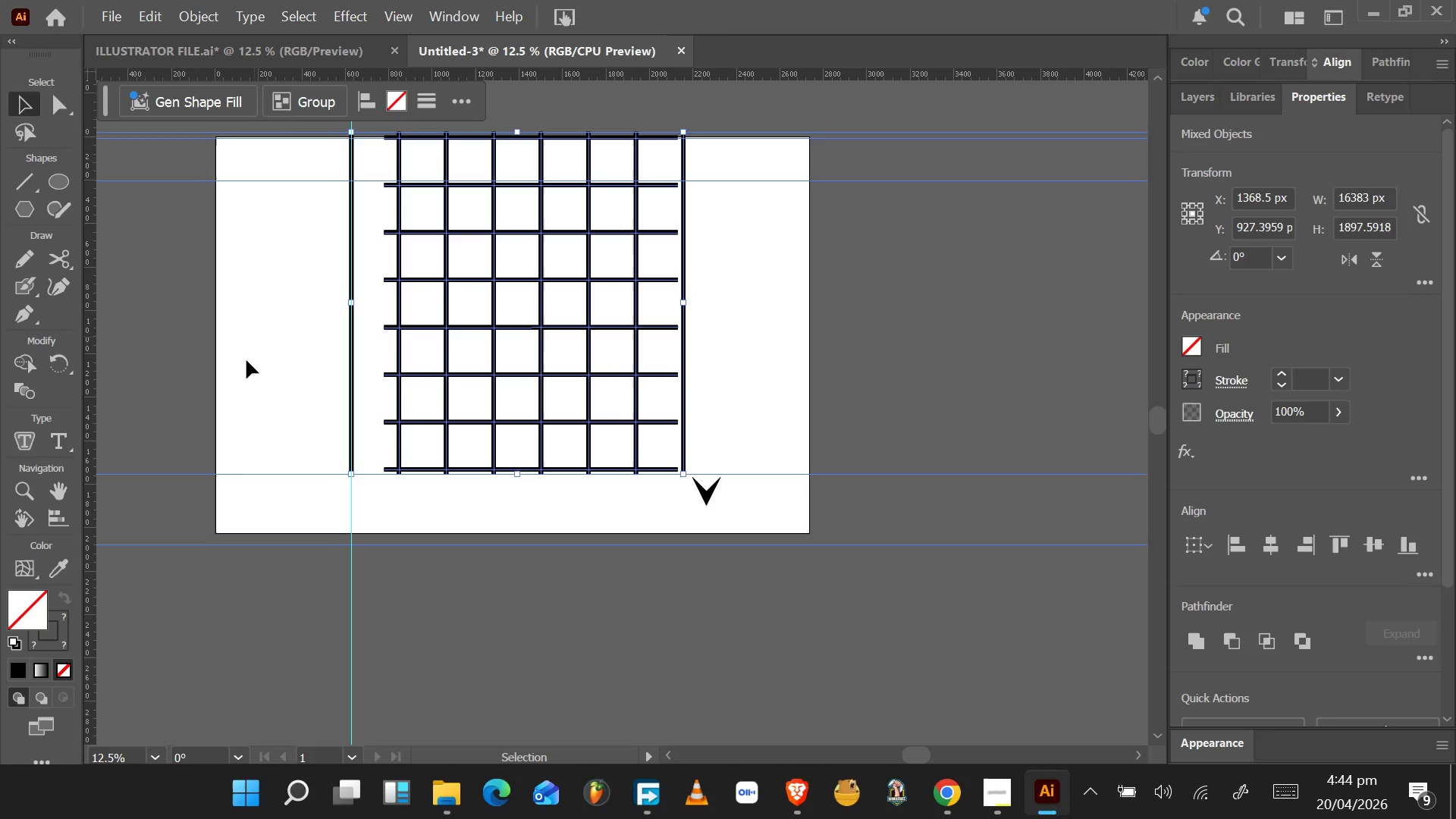 
hold_key(key=ShiftLeft, duration=1.5)
left_click_drag(start_coordinate=[210, 692], to_coordinate=[275, 155])
 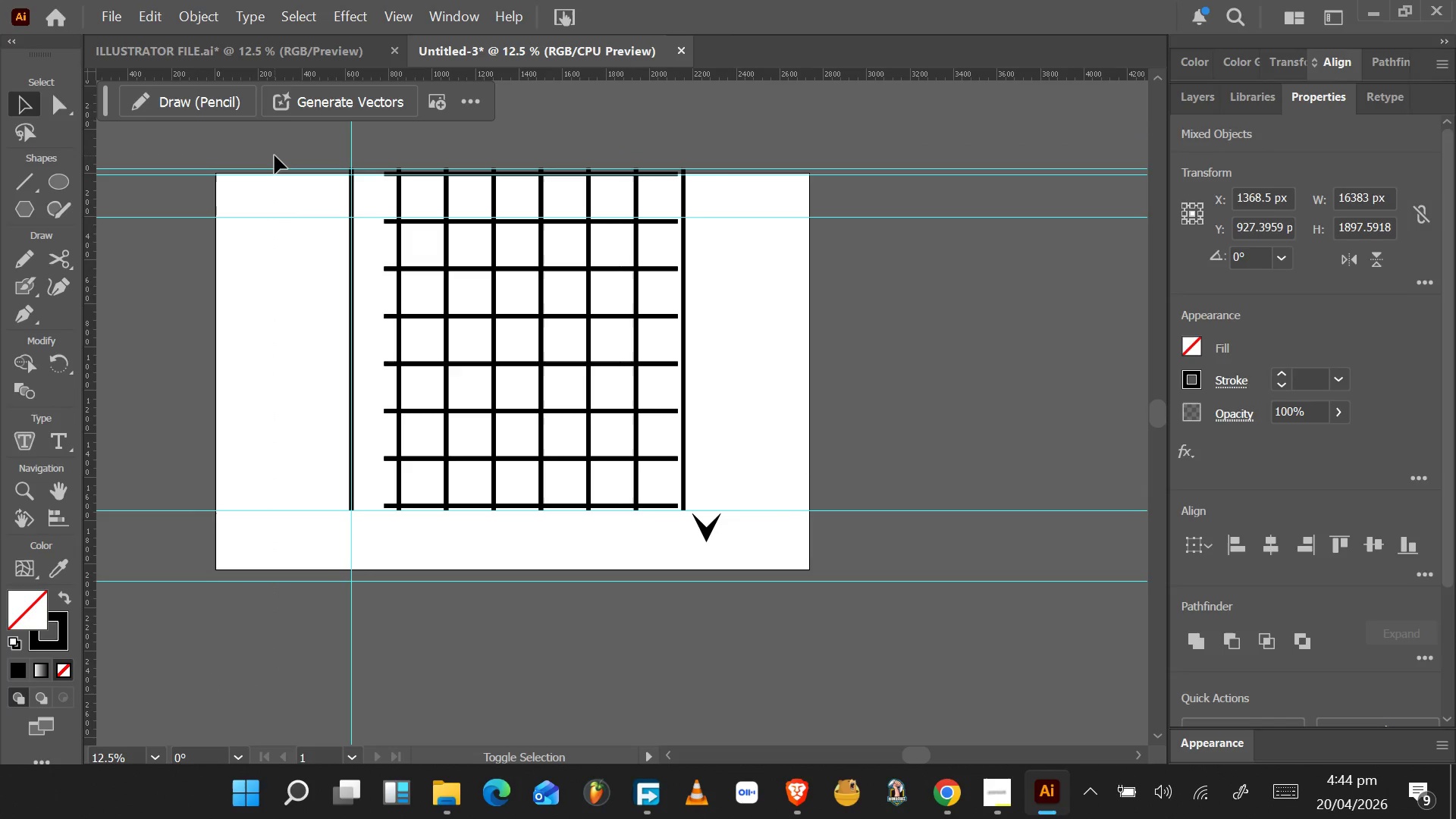 
scroll: coordinate [302, 131], scroll_direction: down, amount: 2.0
 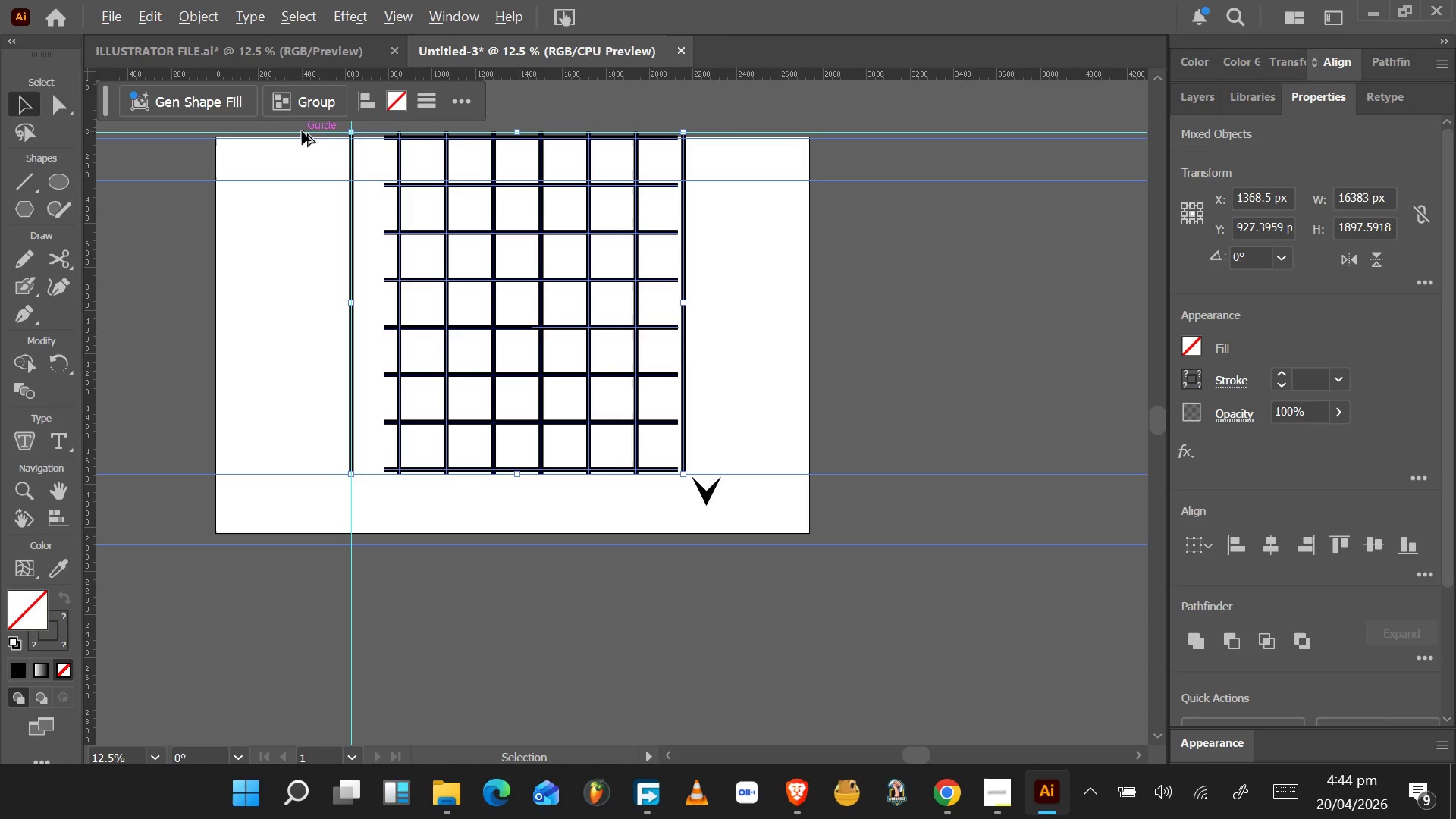 
hold_key(key=ShiftLeft, duration=0.7)
 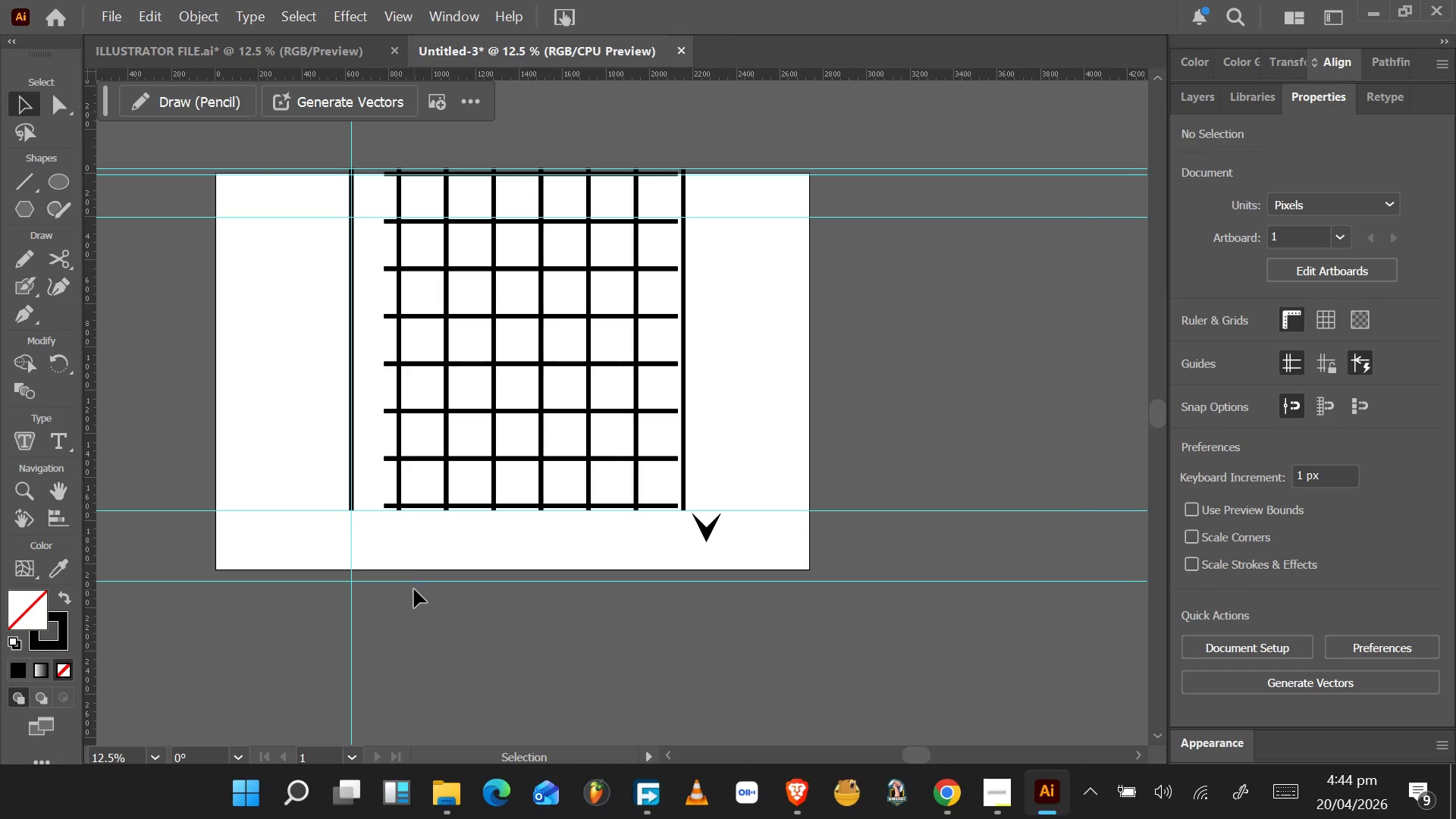 
scroll: coordinate [233, 471], scroll_direction: up, amount: 2.0
 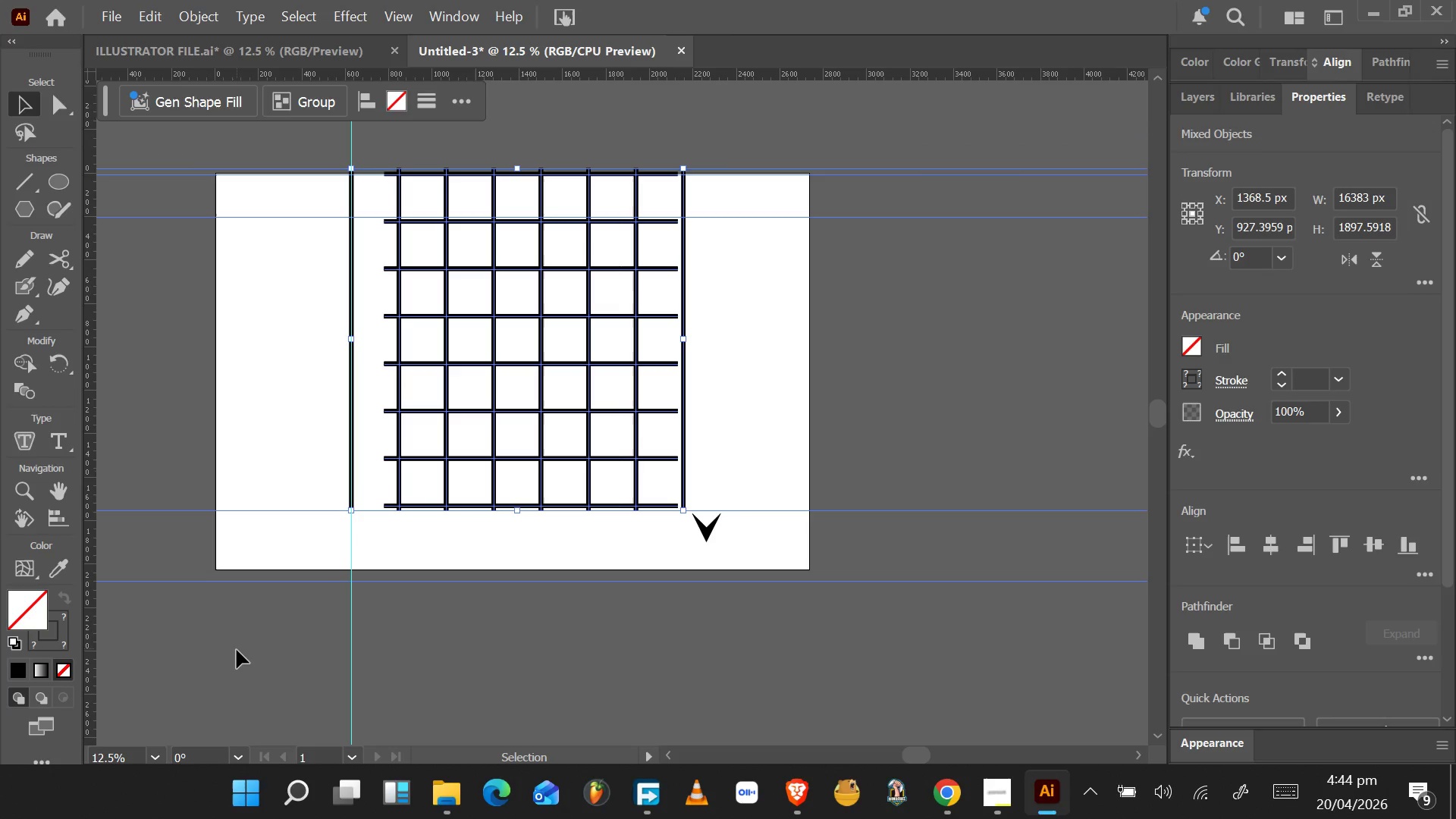 
left_click_drag(start_coordinate=[401, 625], to_coordinate=[381, 679])
 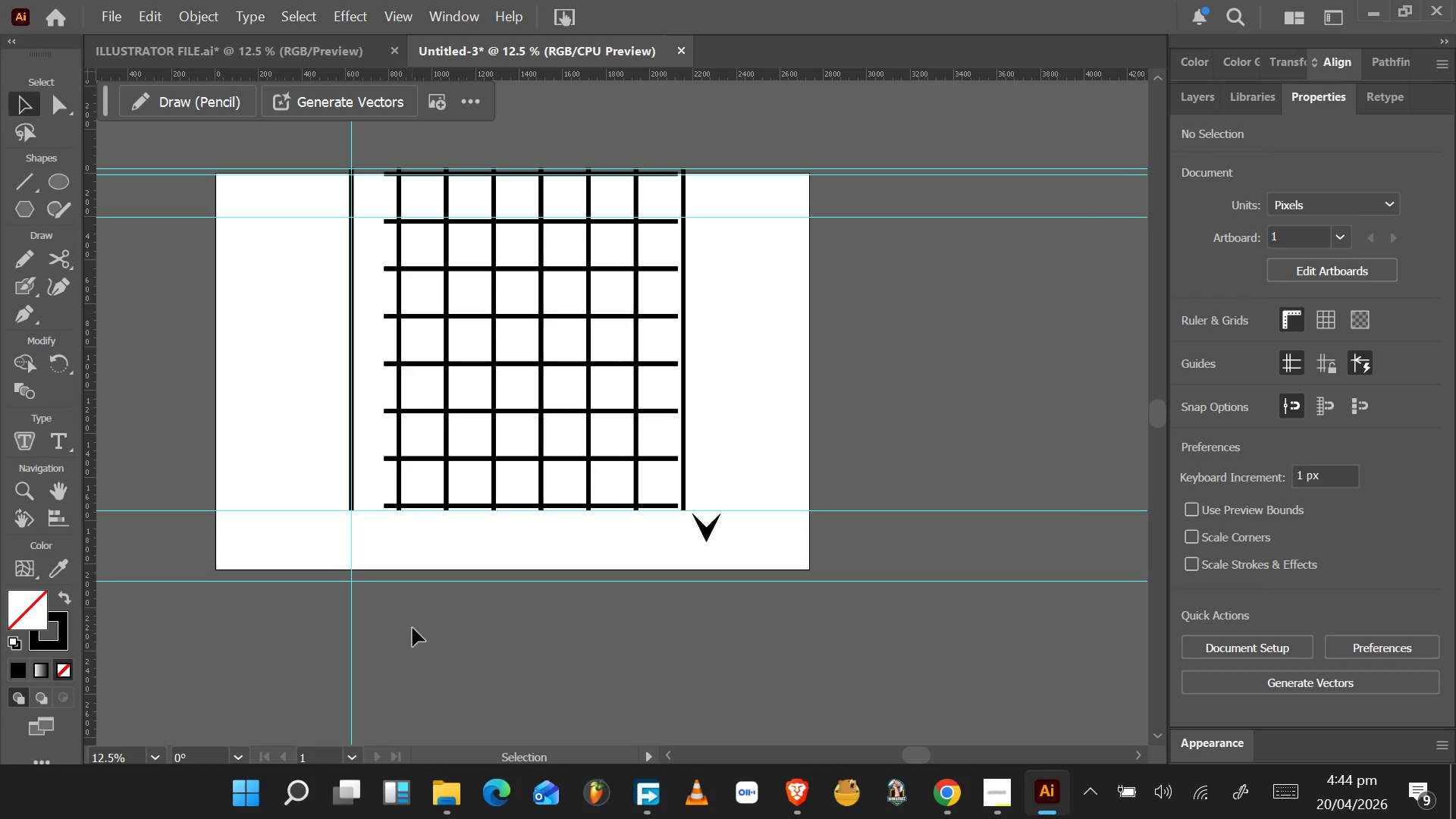 
left_click_drag(start_coordinate=[413, 623], to_coordinate=[431, 140])
 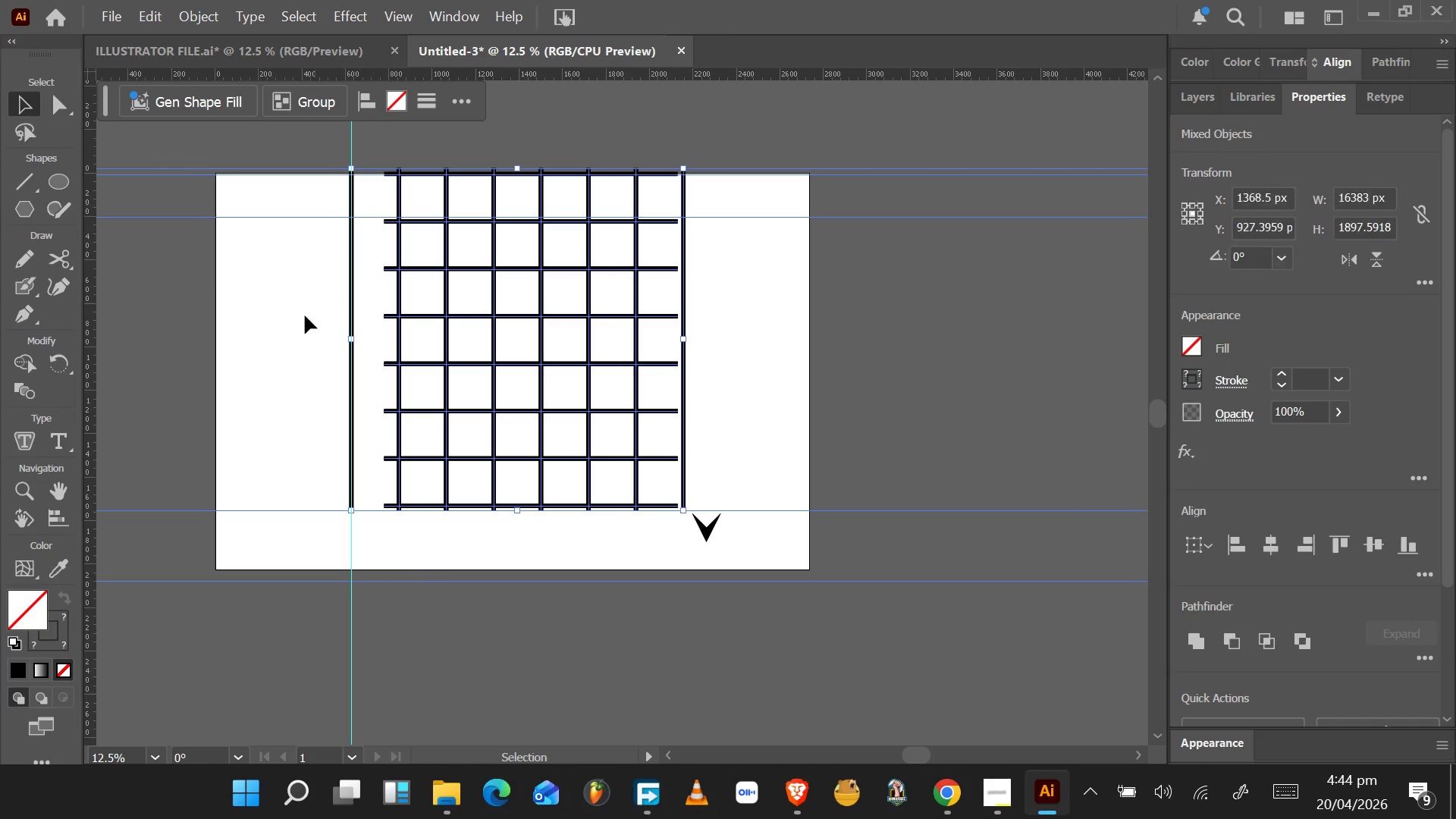 
hold_key(key=ShiftLeft, duration=1.5)
left_click_drag(start_coordinate=[144, 657], to_coordinate=[255, 138])
 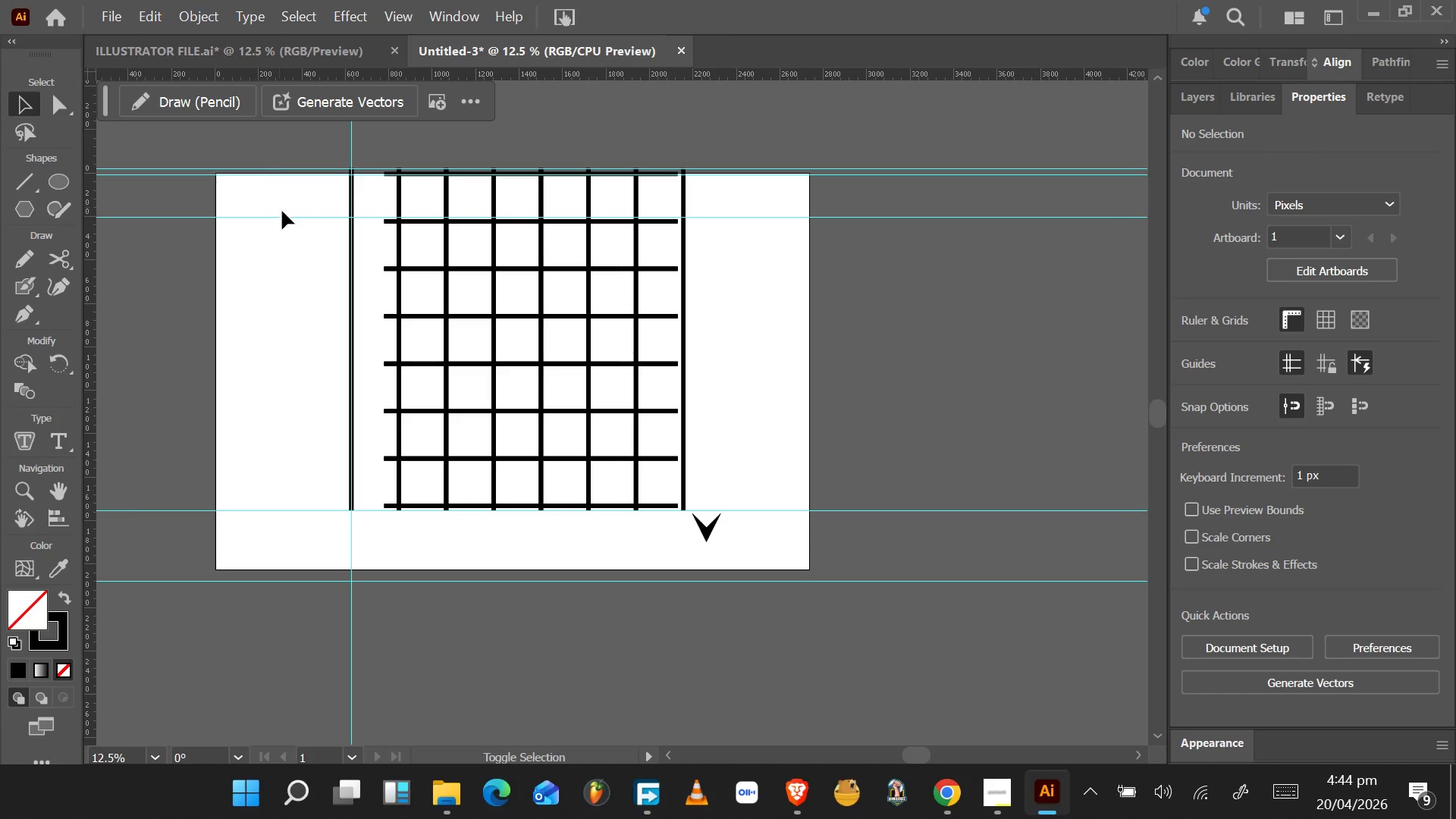 
hold_key(key=ShiftLeft, duration=1.53)
 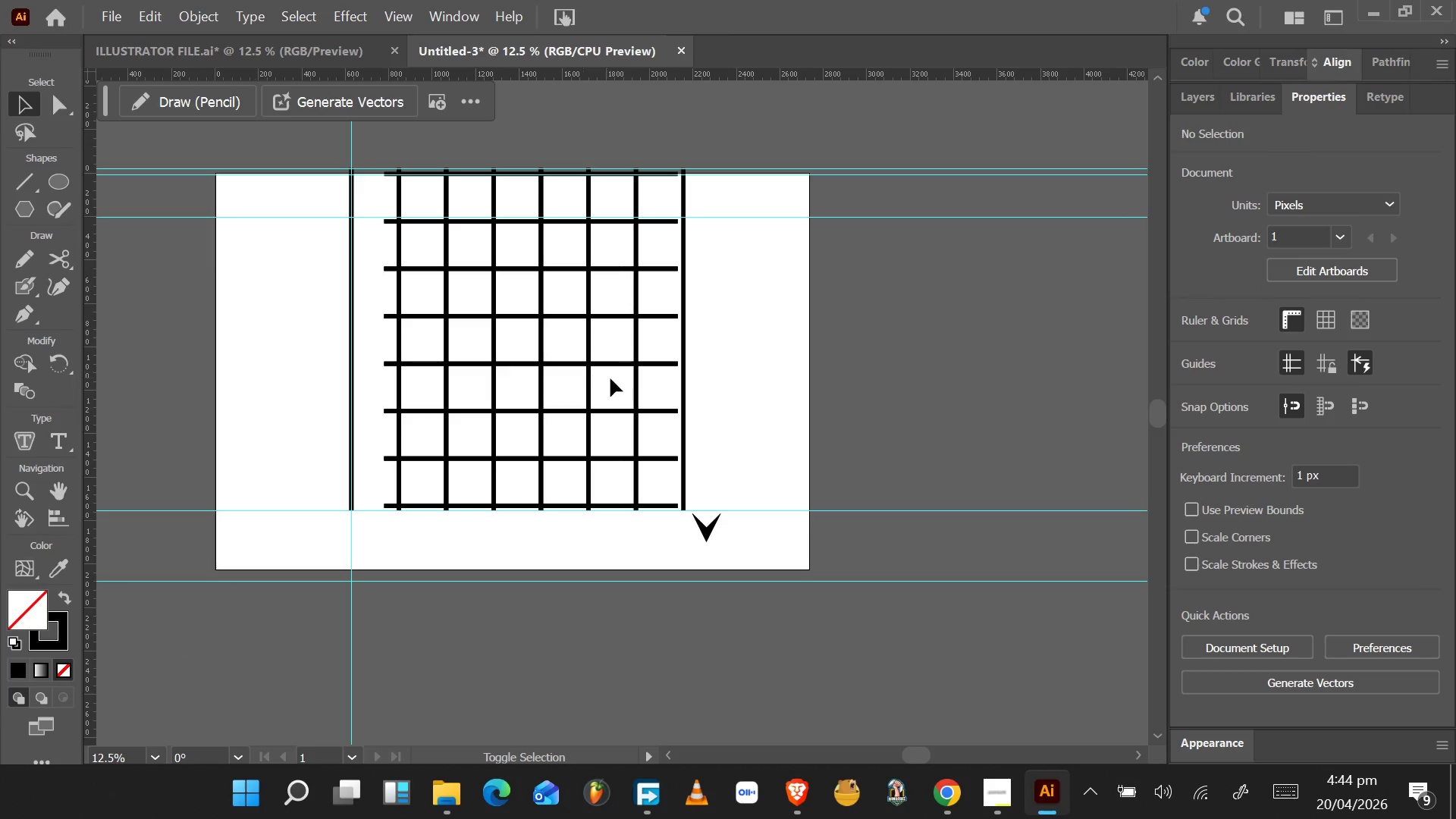 
key(Shift+ShiftLeft)
 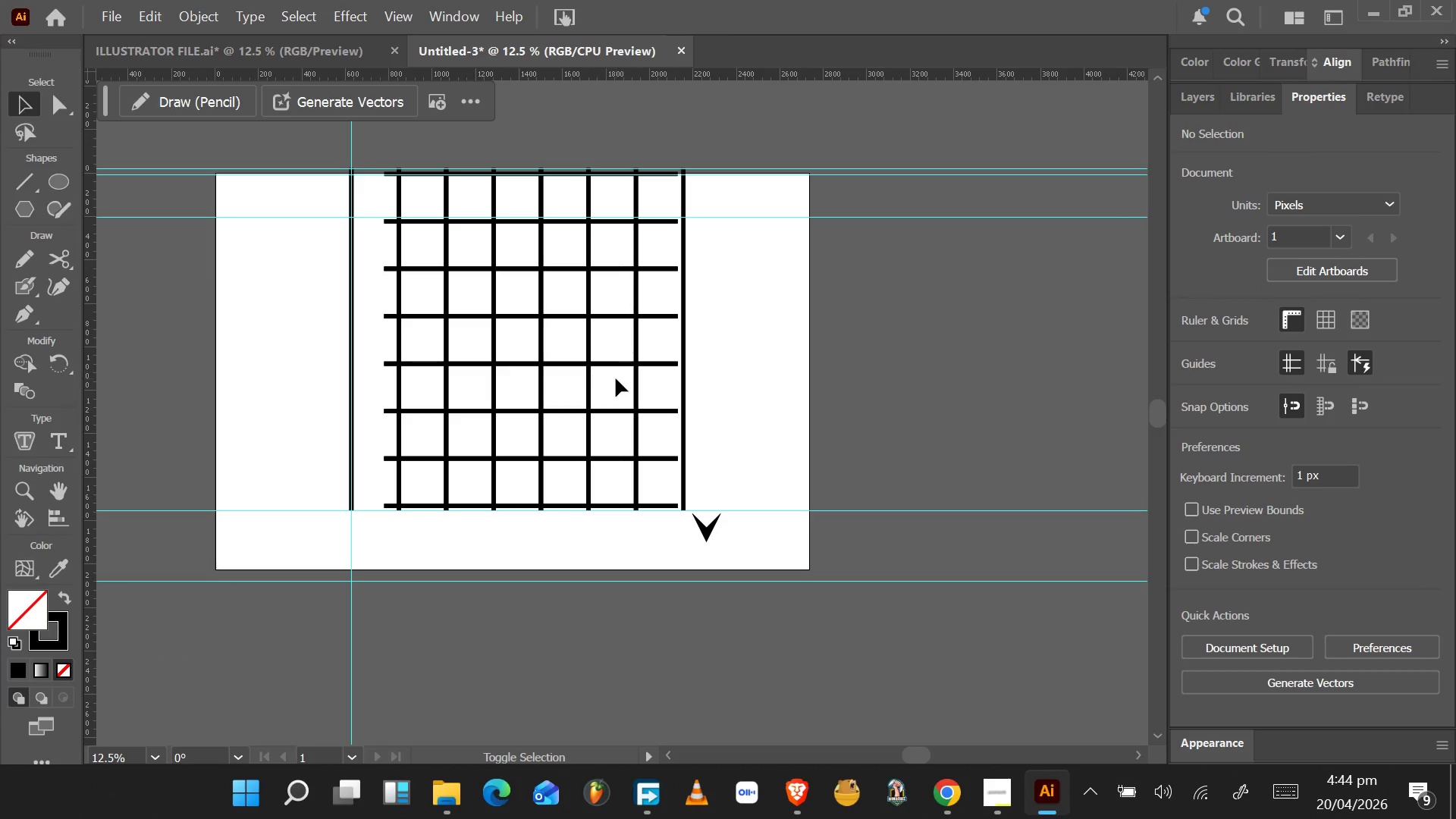 
key(Shift+ShiftLeft)
 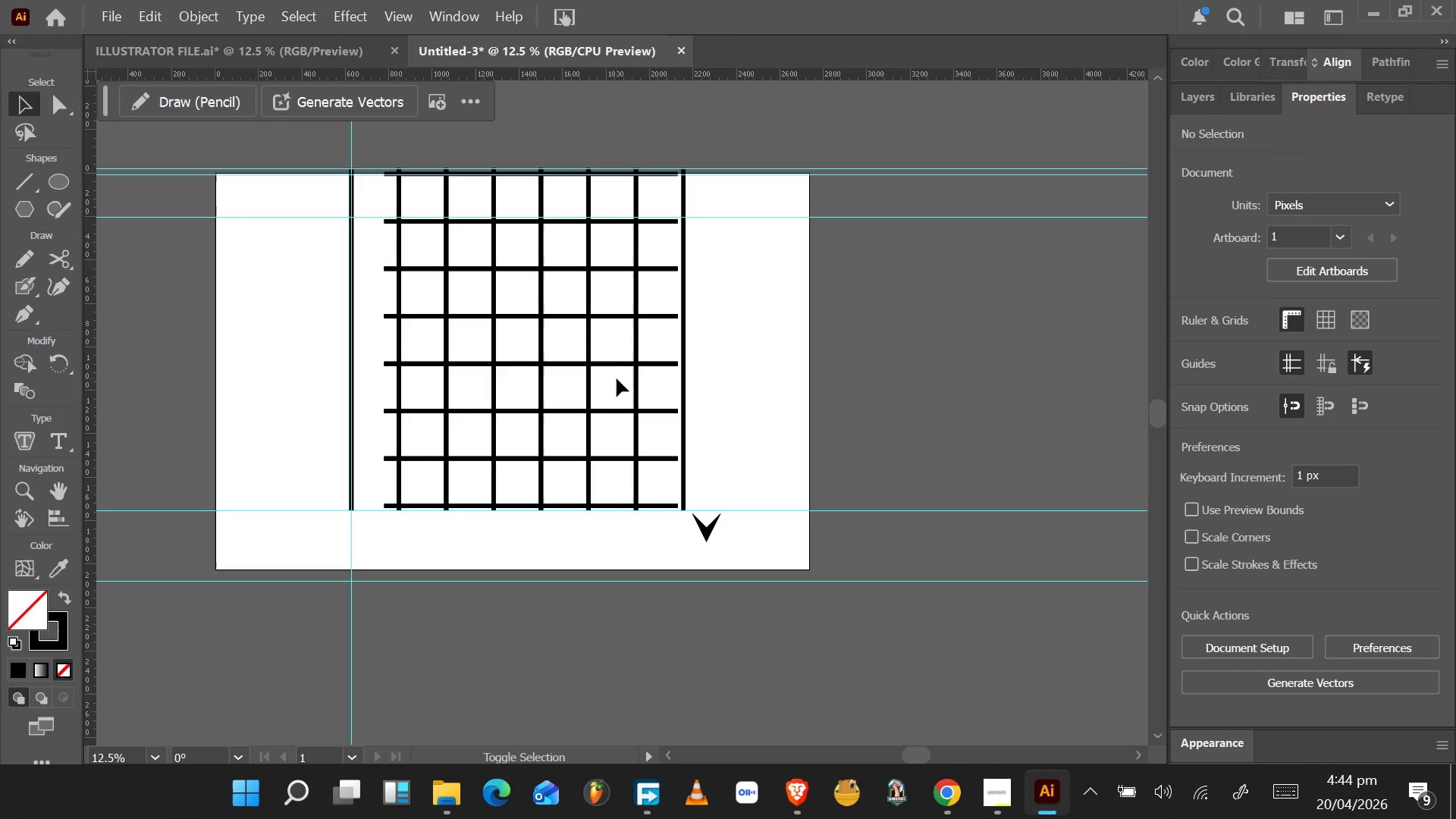 
key(Shift+ShiftLeft)
 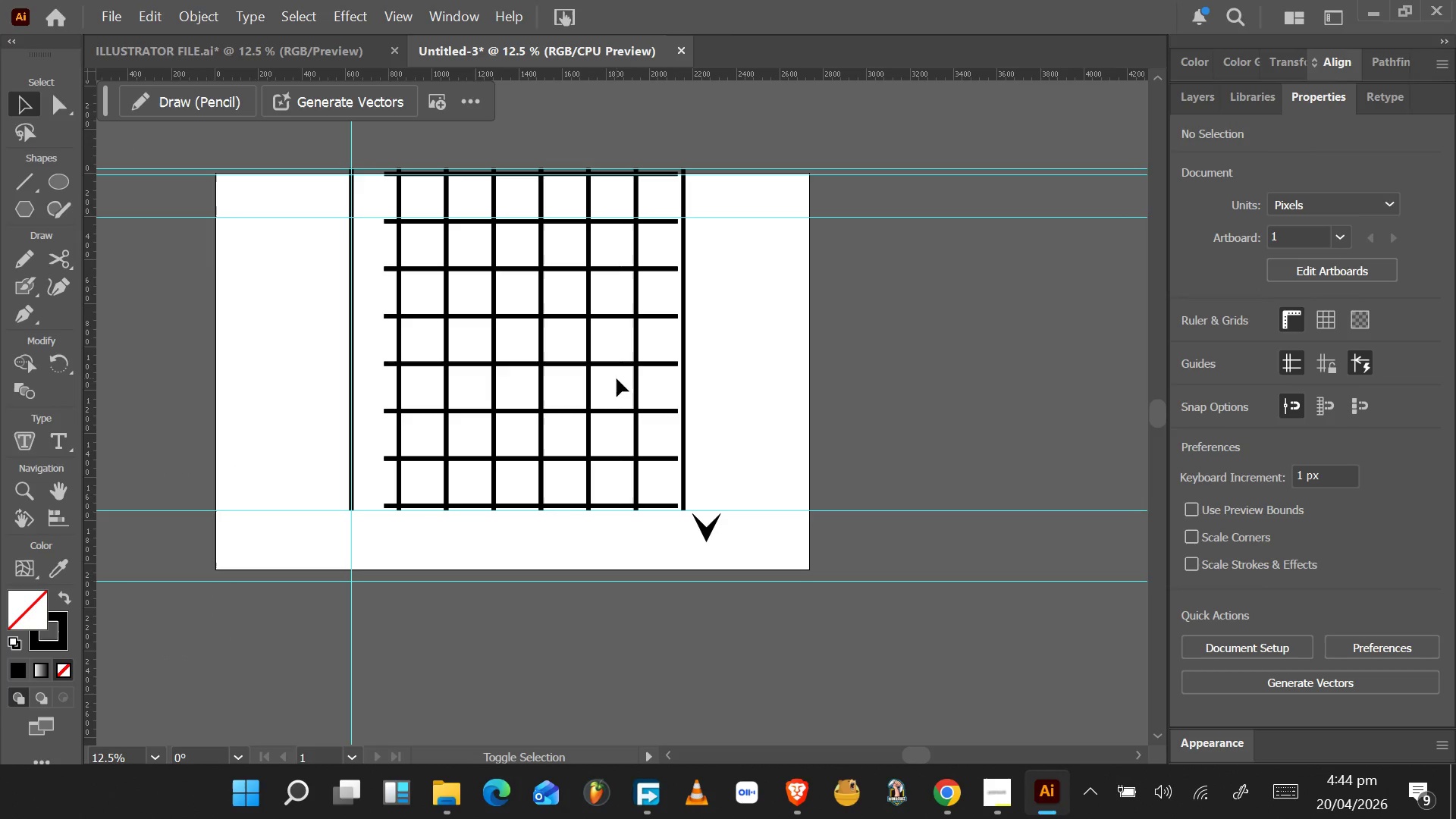 
key(Shift+ShiftLeft)
 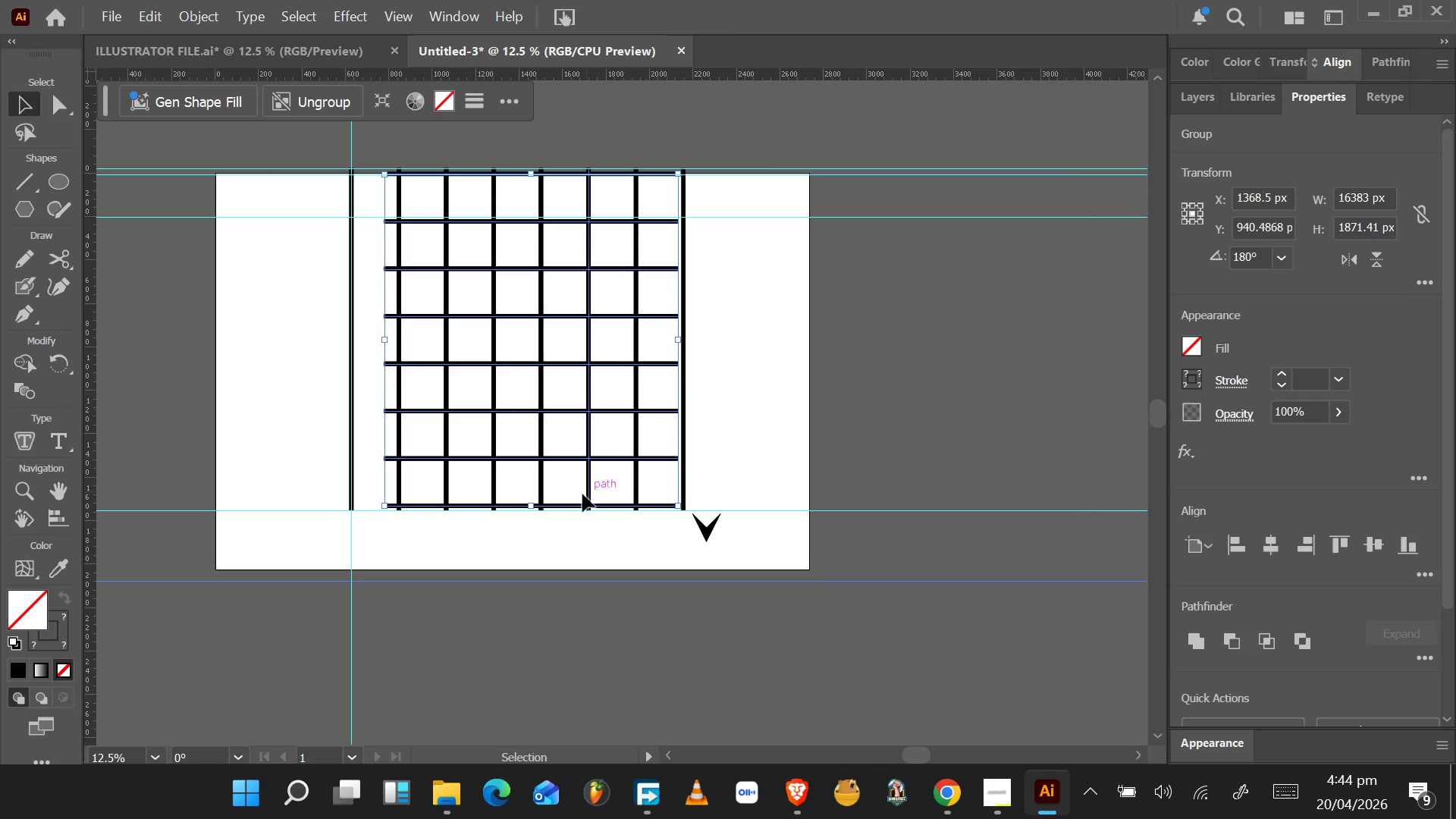 
wait(8.5)
 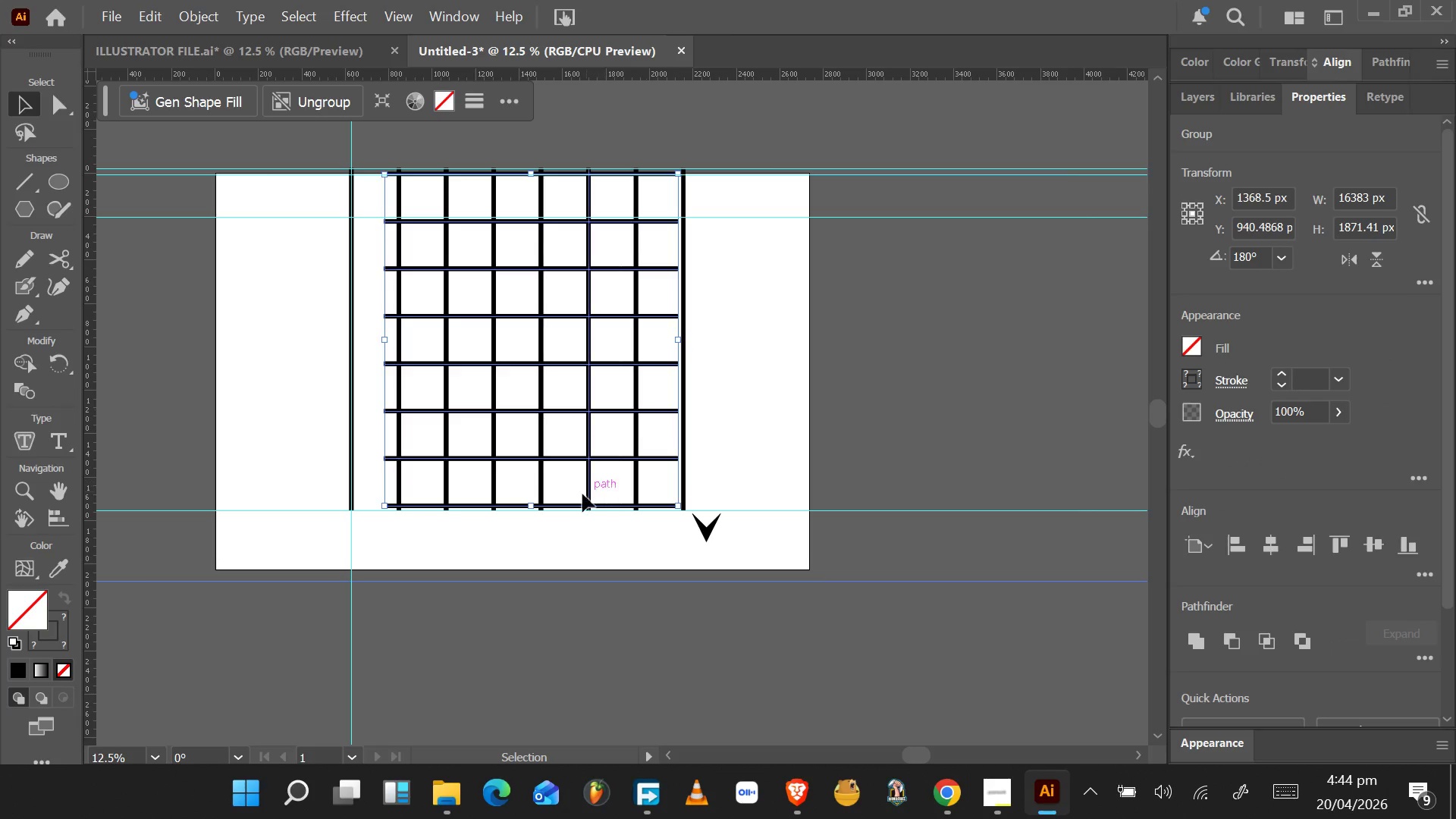 
double_click([577, 361])
 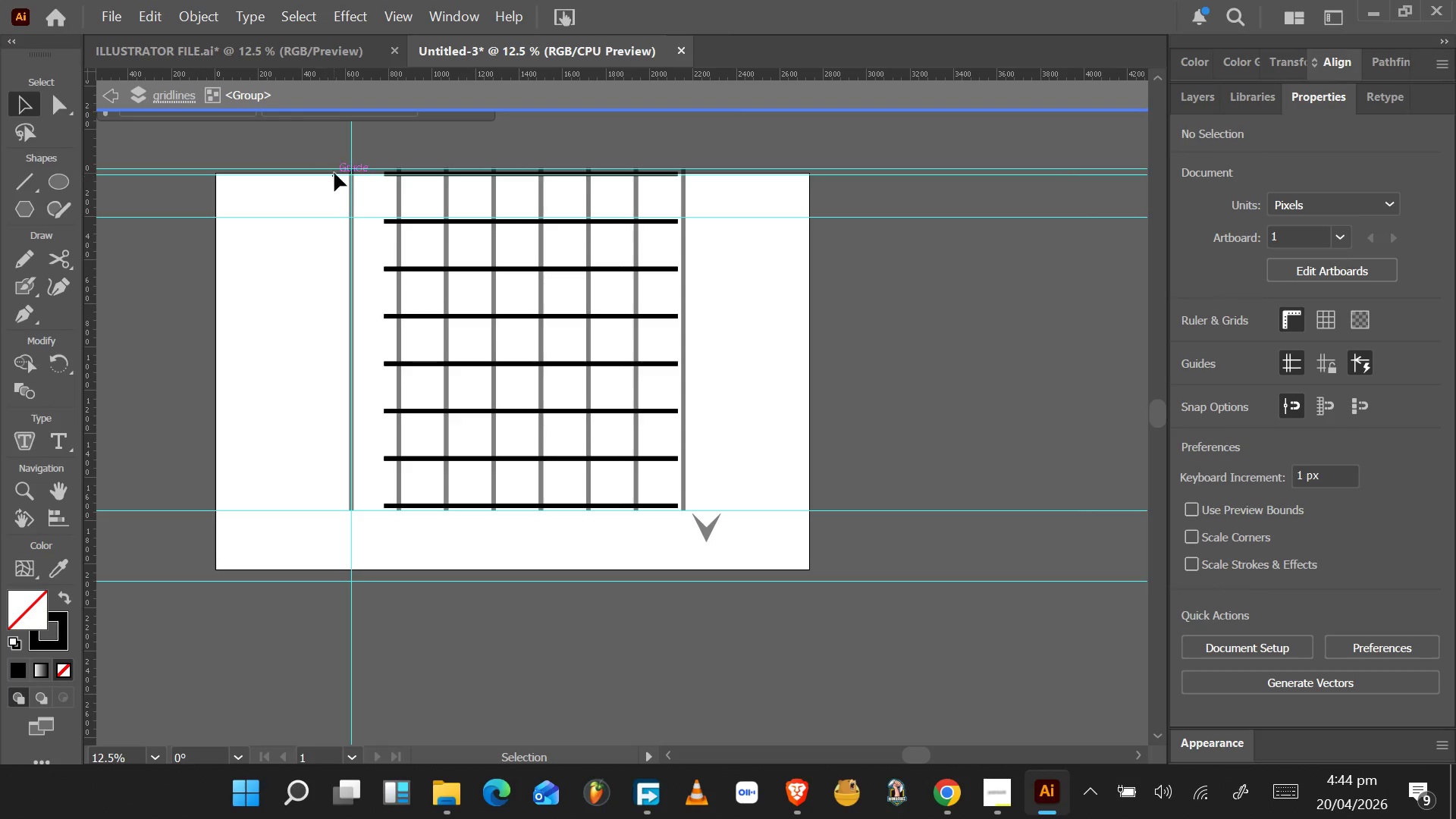 
left_click([58, 102])
 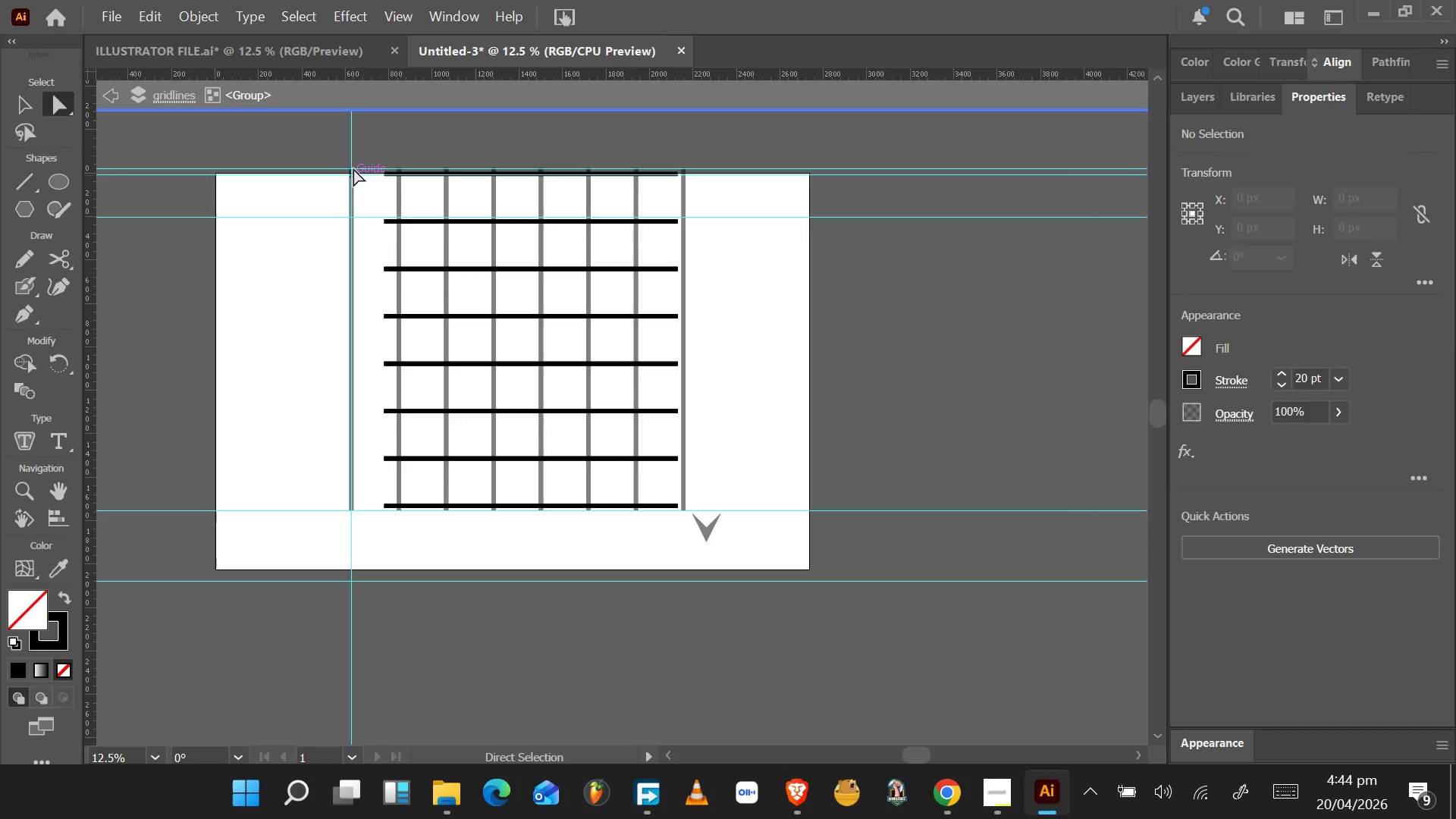 
left_click_drag(start_coordinate=[360, 155], to_coordinate=[408, 554])
 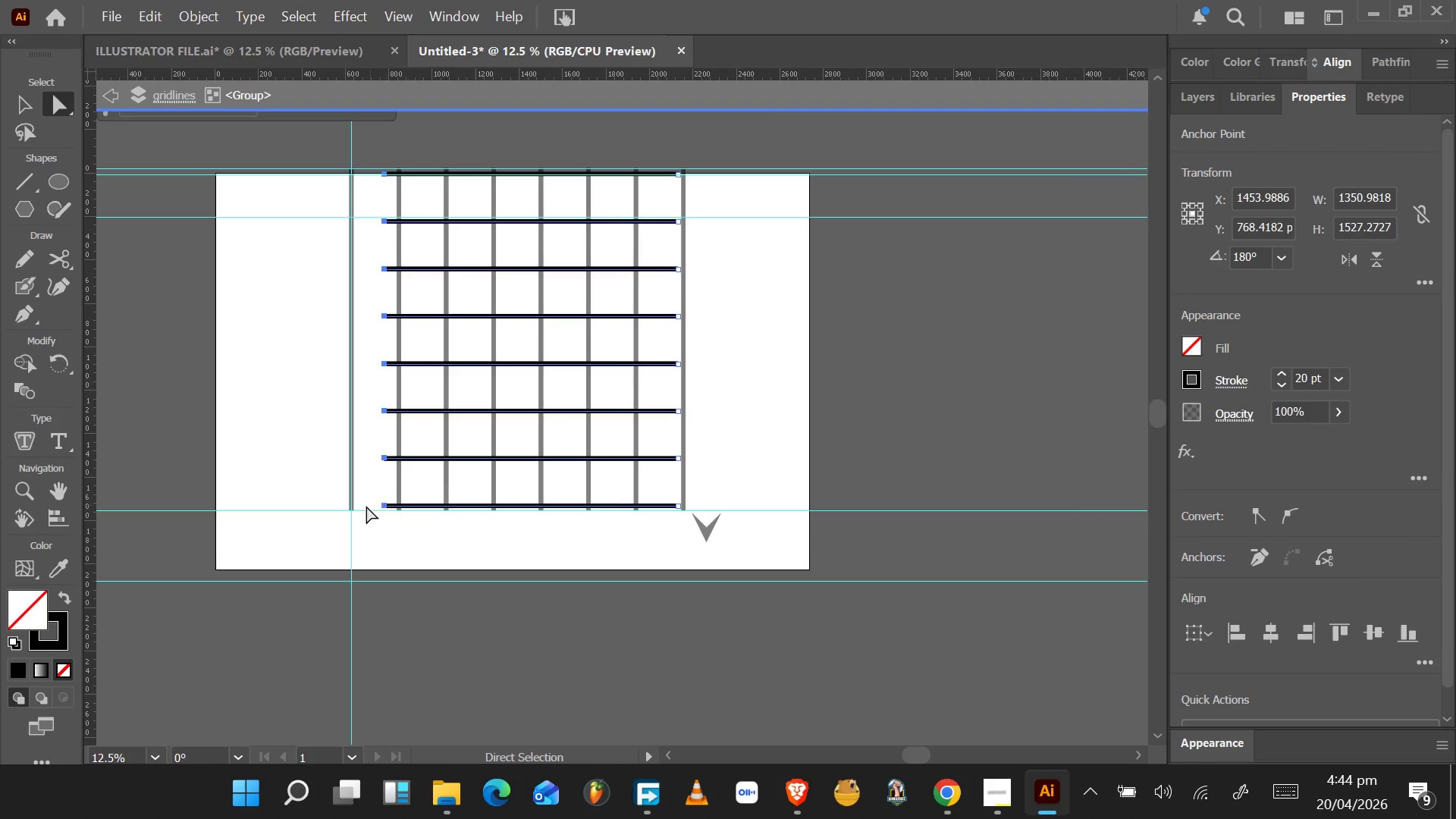 
left_click_drag(start_coordinate=[338, 511], to_coordinate=[369, 519])
 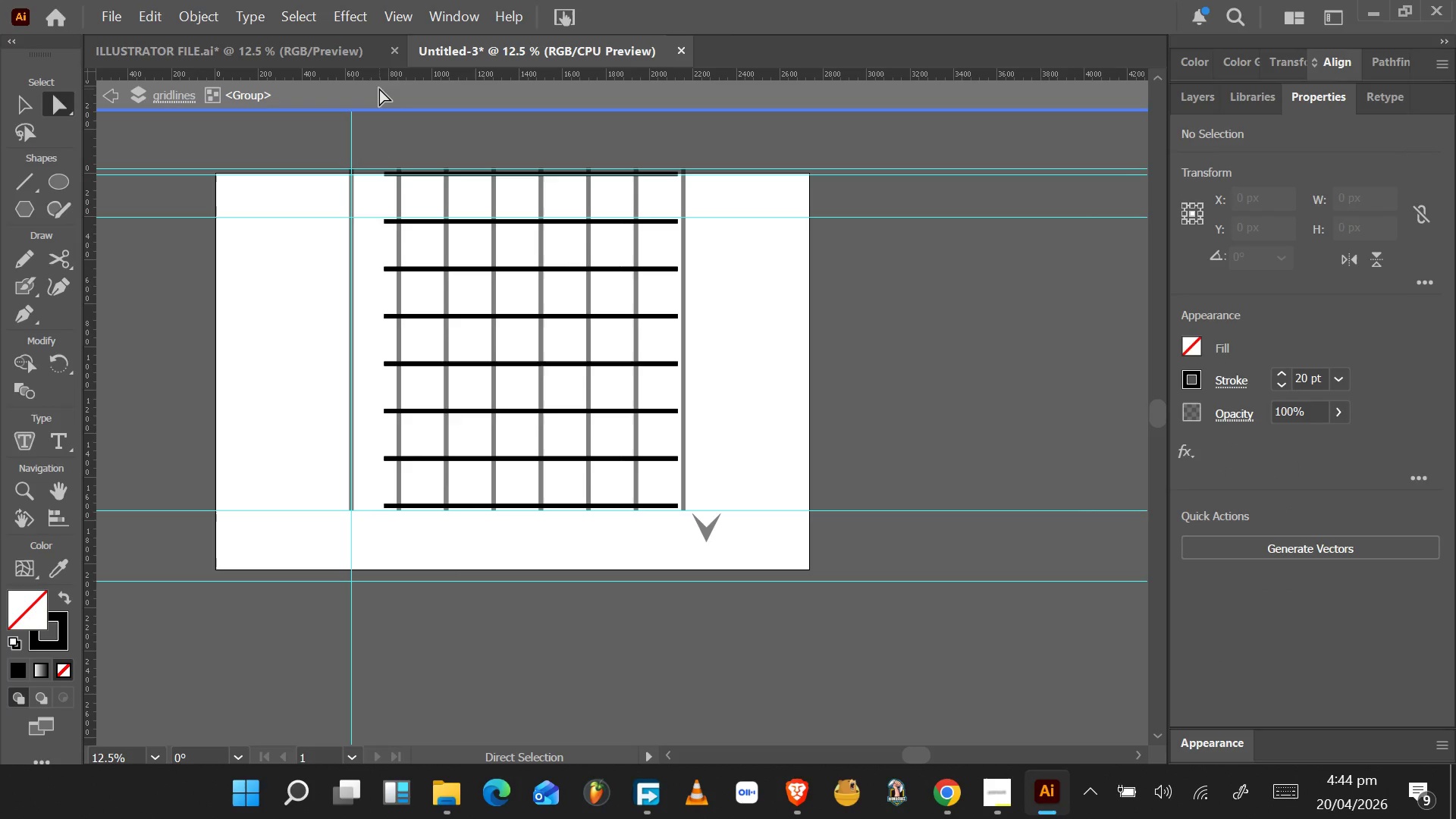 
left_click_drag(start_coordinate=[384, 75], to_coordinate=[383, 507])
 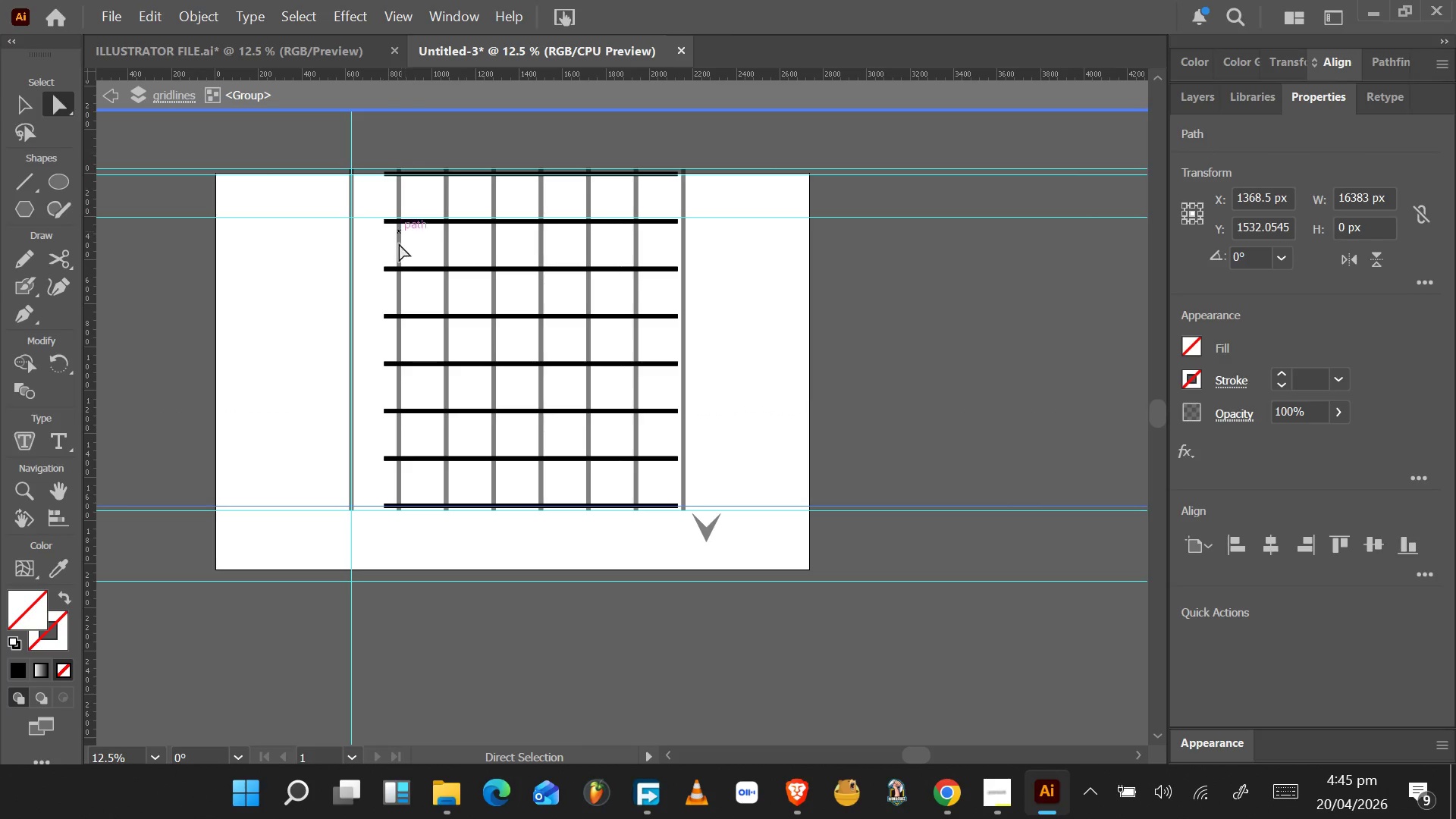 
left_click_drag(start_coordinate=[362, 134], to_coordinate=[444, 541])
 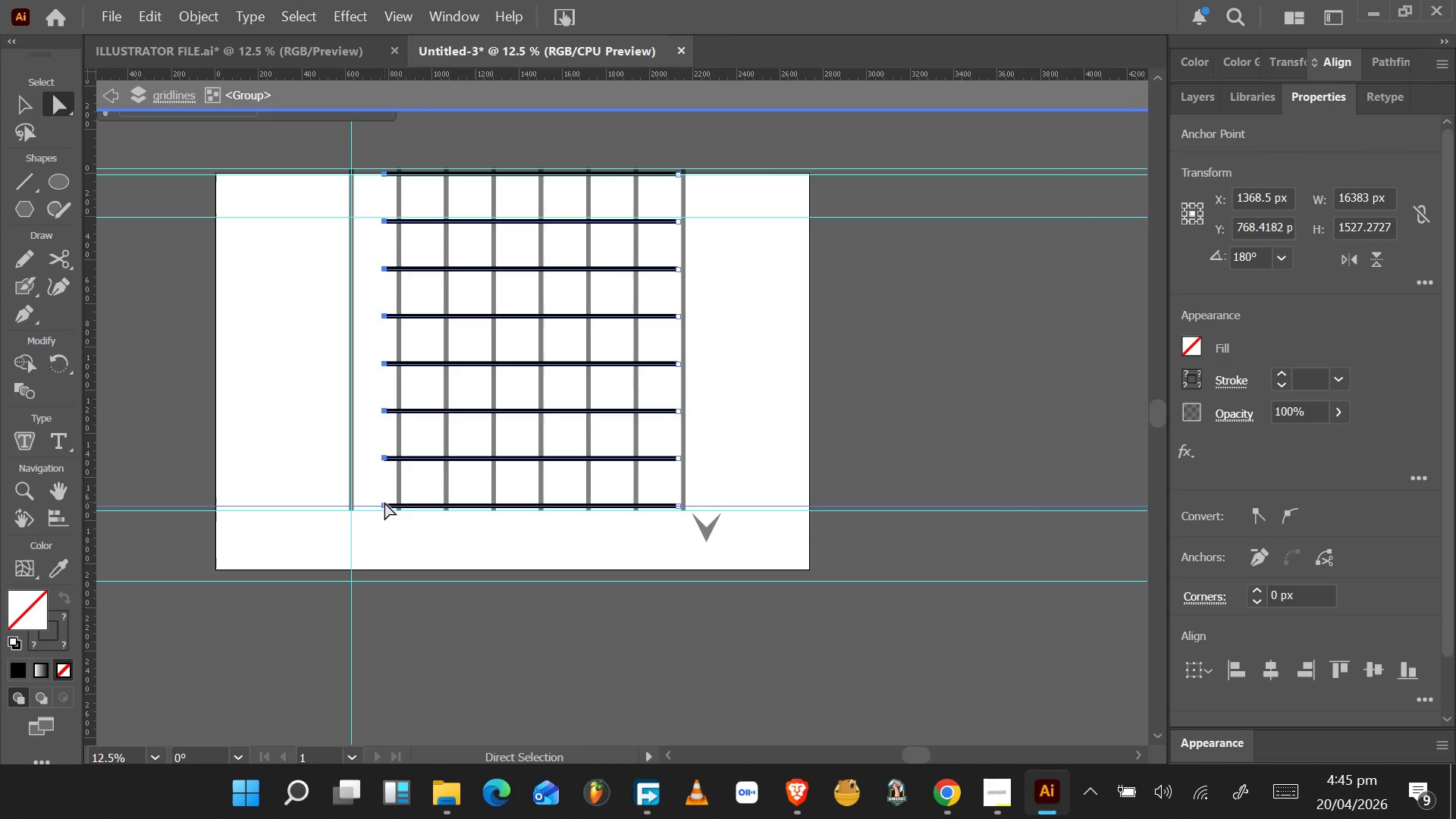 
hold_key(key=AltLeft, duration=1.19)
 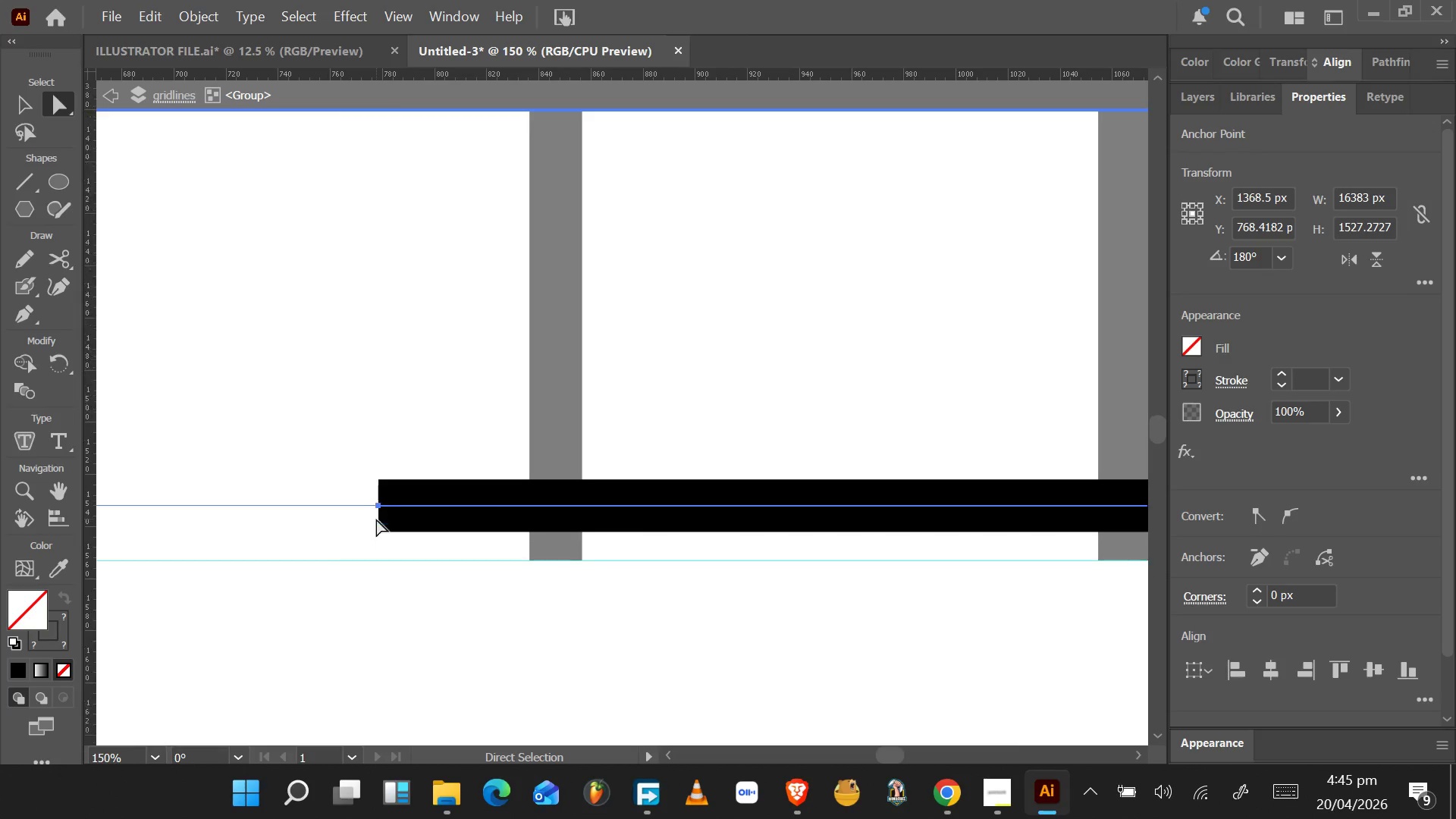 
key(Alt+AltLeft)
 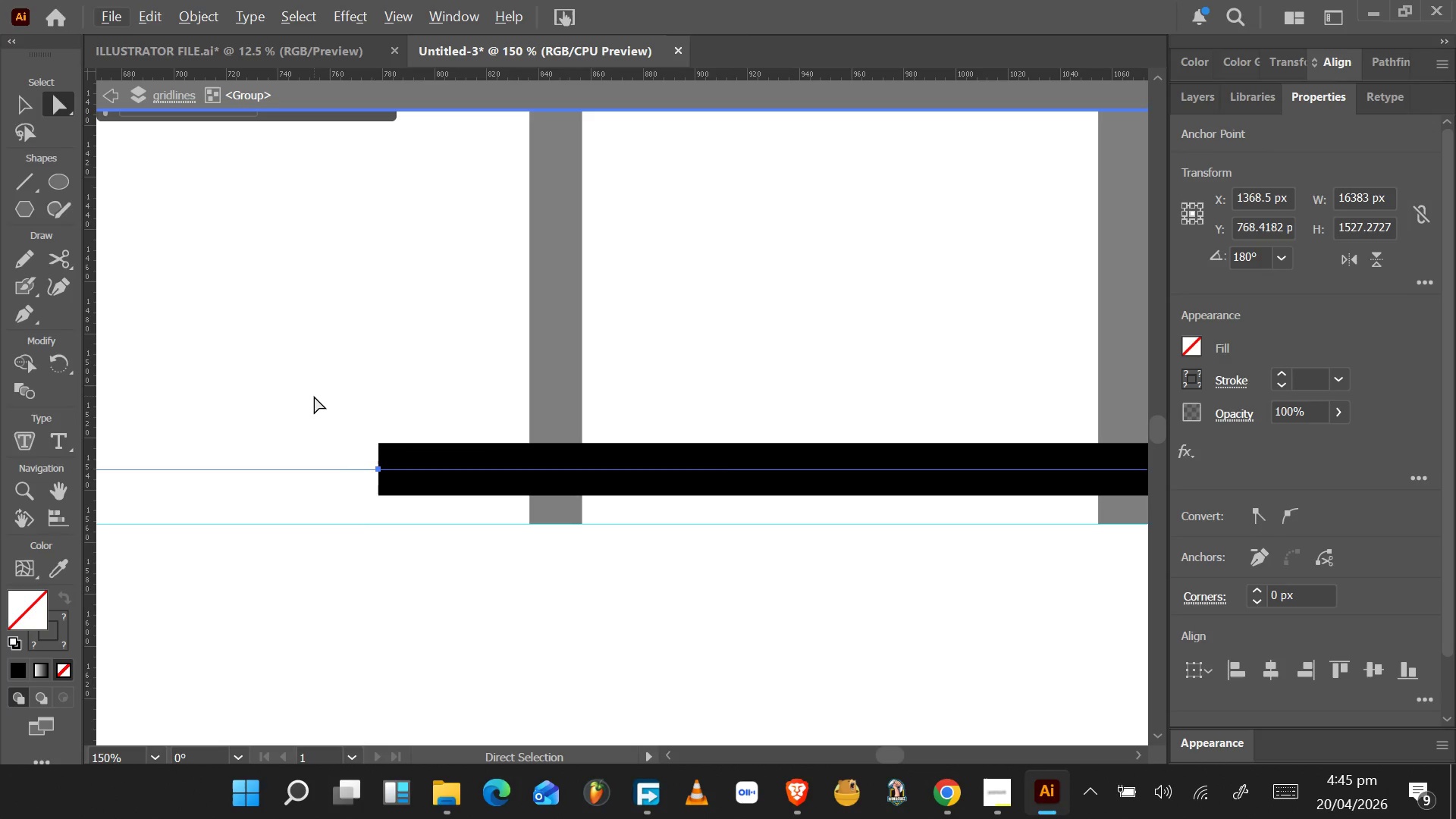 
key(Control+ControlLeft)
 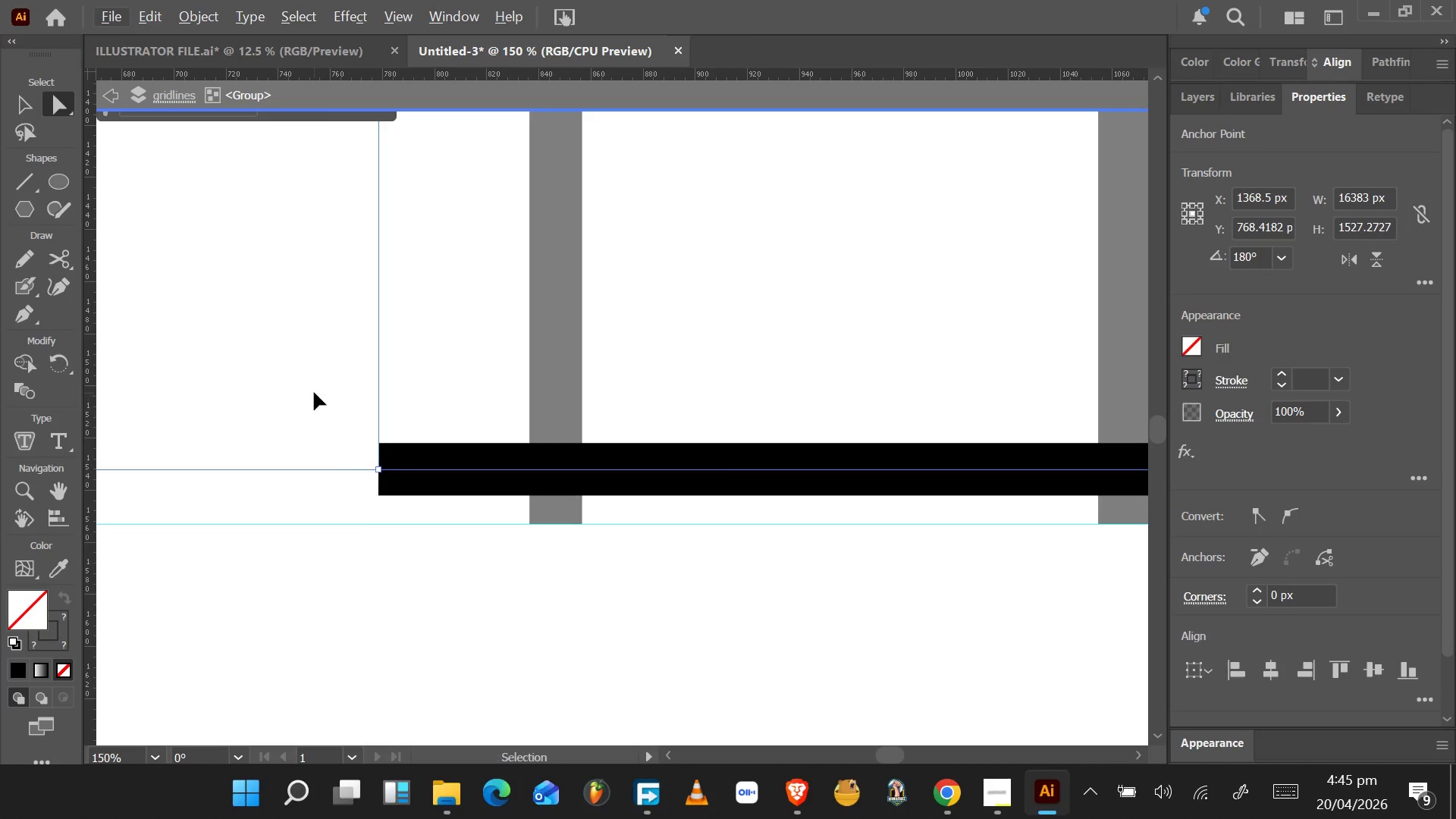 
hold_key(key=ControlLeft, duration=1.09)
left_click_drag(start_coordinate=[313, 400], to_coordinate=[312, 532])
 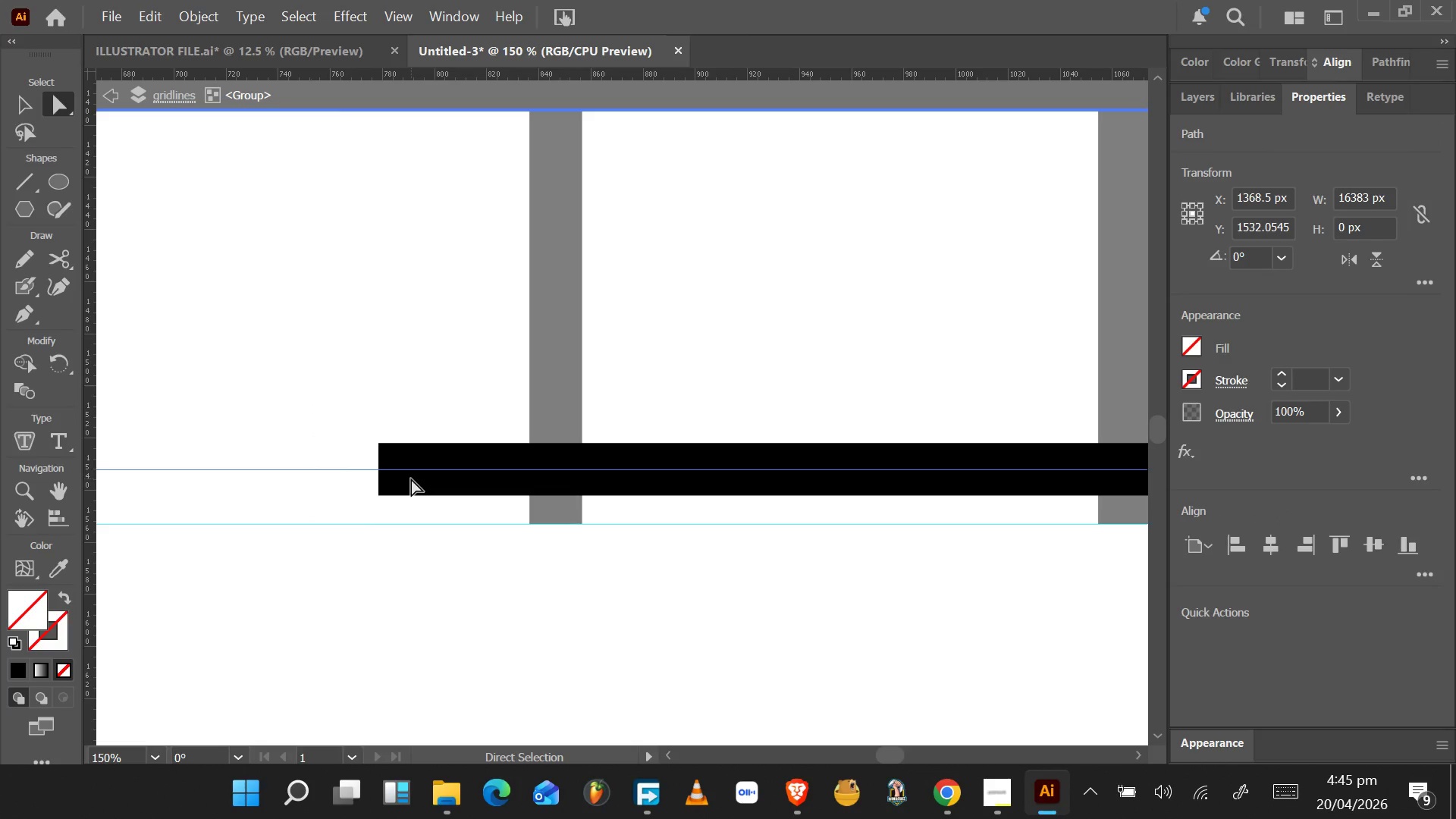 
scroll: coordinate [384, 502], scroll_direction: up, amount: 7.0
 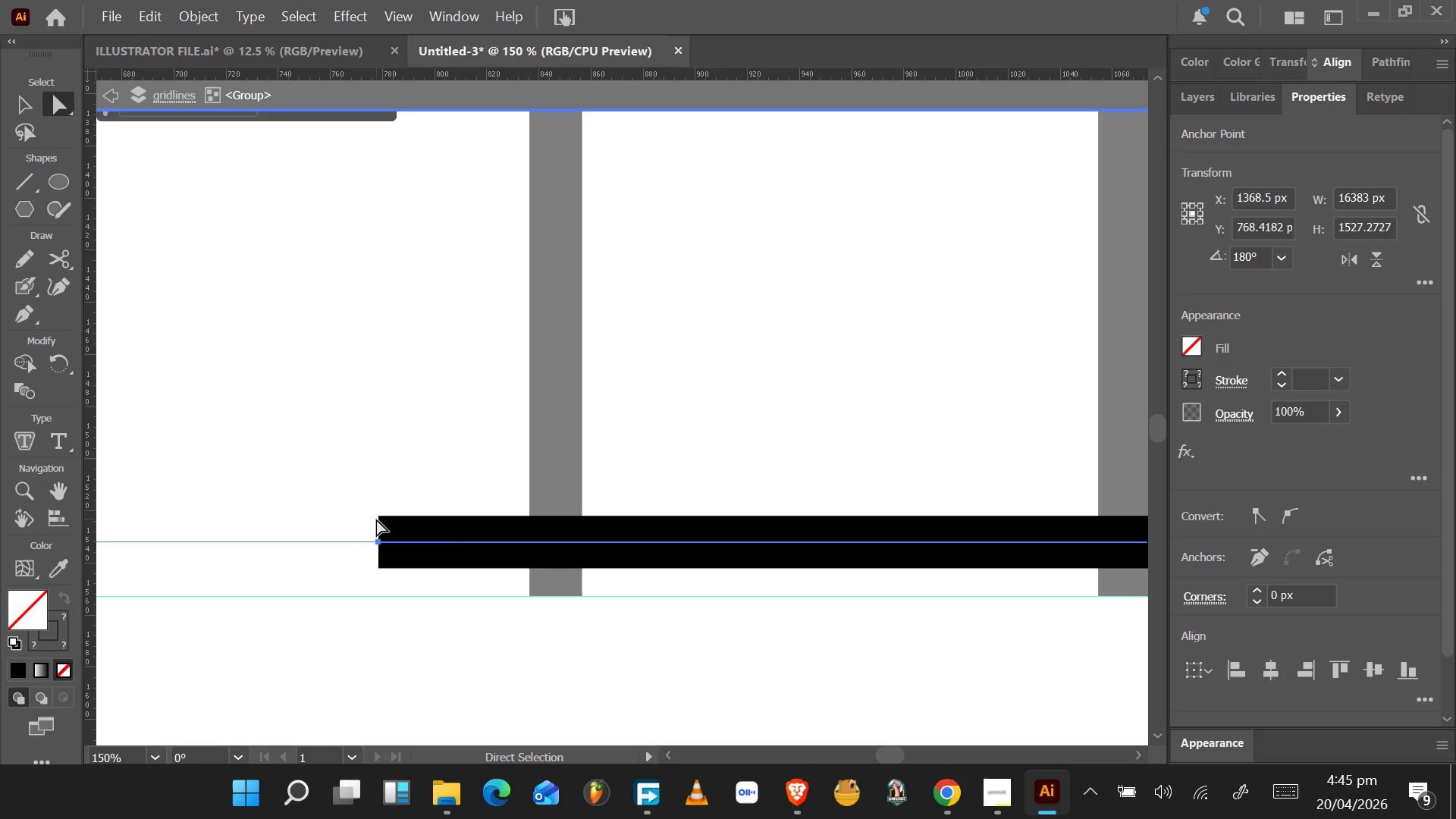 
scroll: coordinate [376, 519], scroll_direction: down, amount: 4.0
 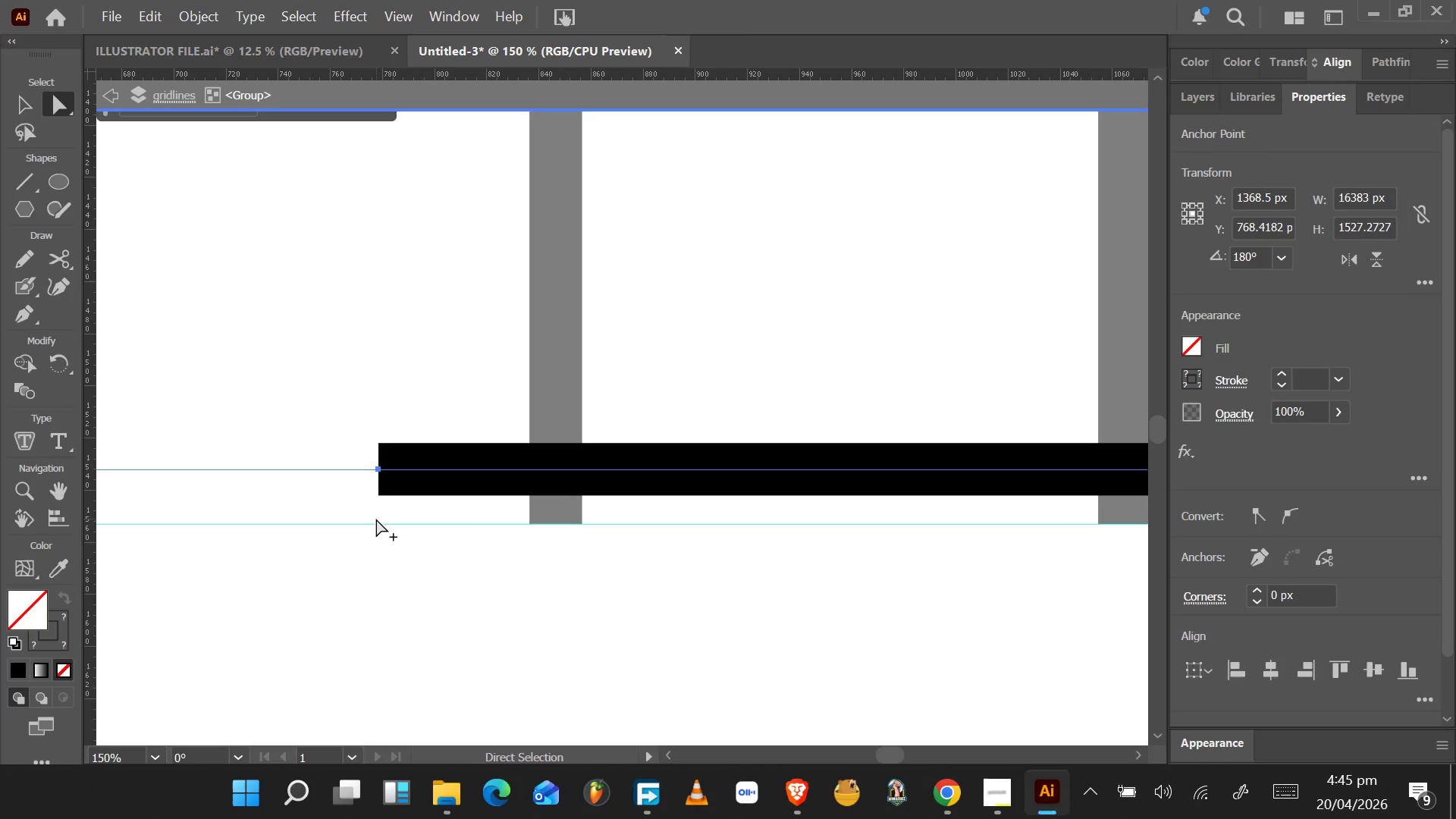 
hold_key(key=AltLeft, duration=1.41)
 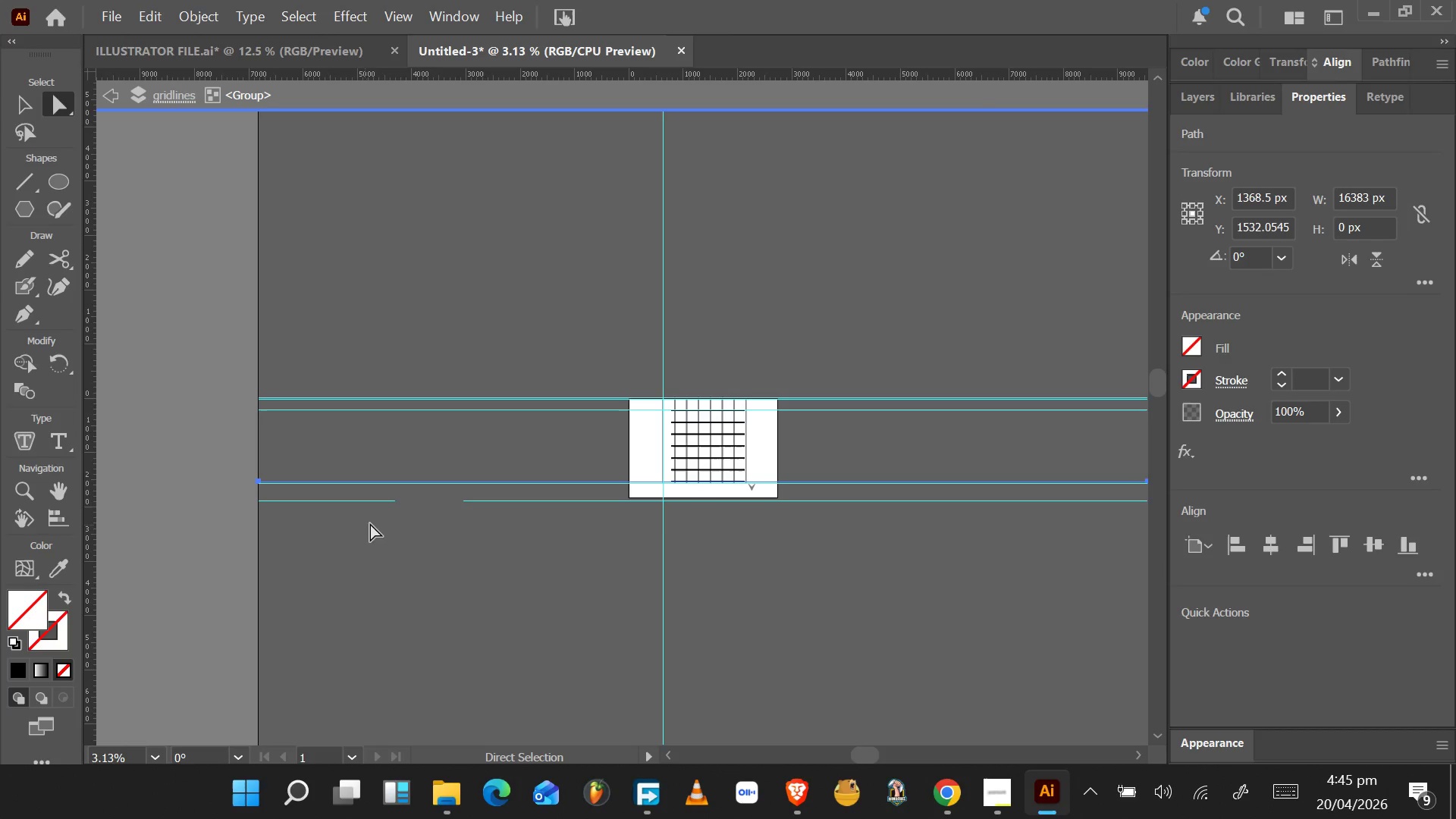 
left_click_drag(start_coordinate=[592, 350], to_coordinate=[692, 541])
 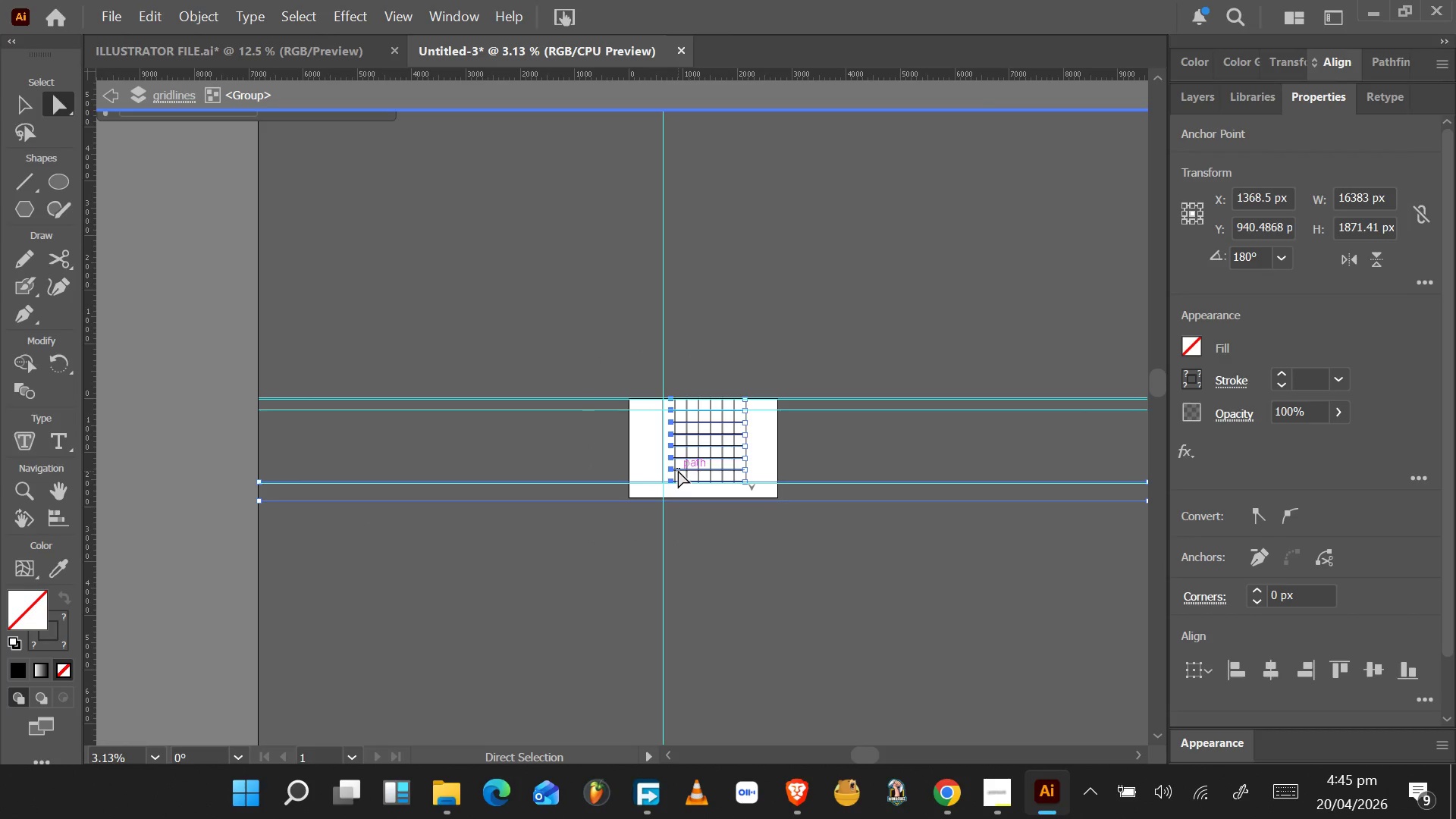 
scroll: coordinate [410, 482], scroll_direction: down, amount: 11.0
 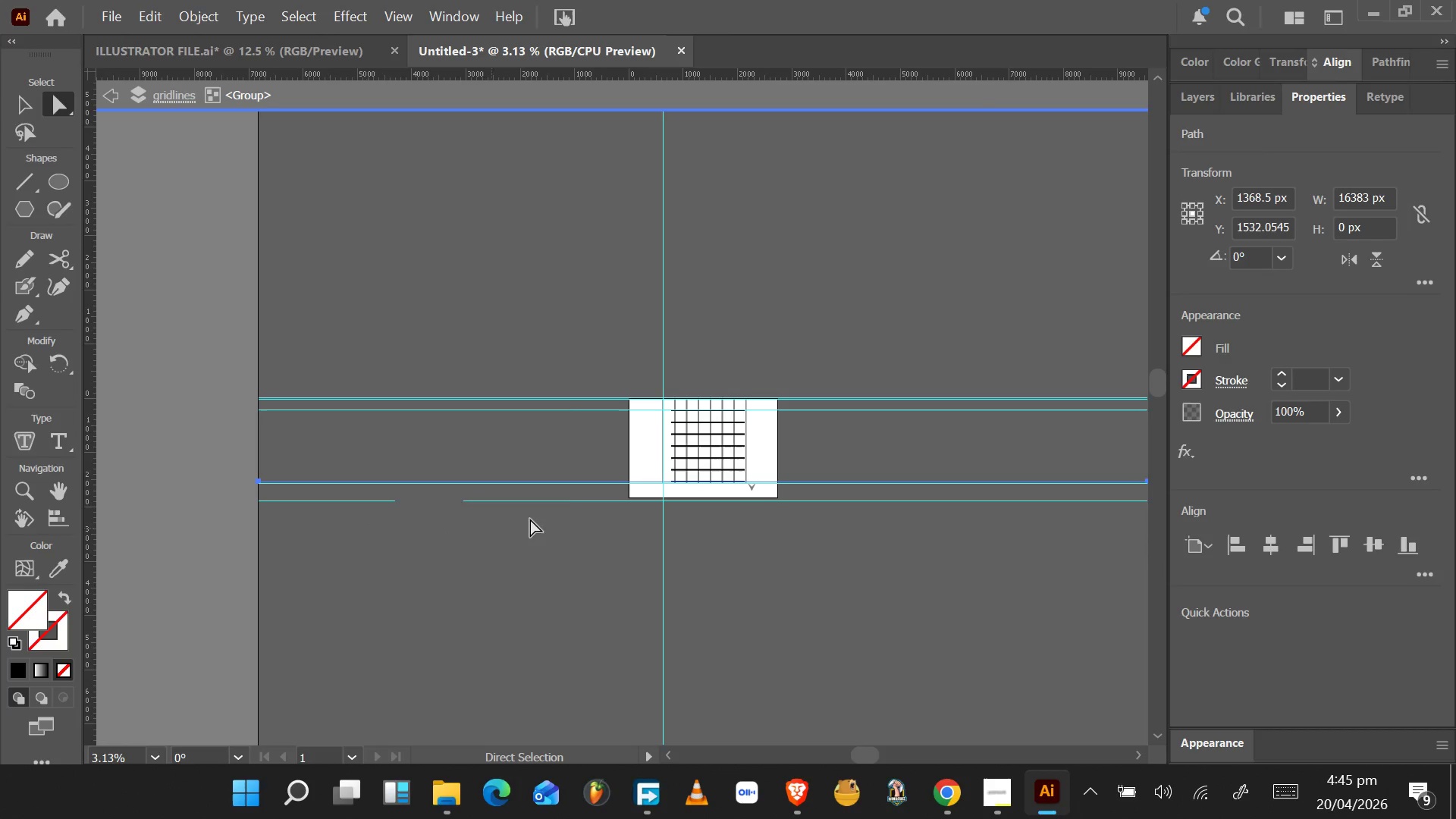 
hold_key(key=AltLeft, duration=1.53)
 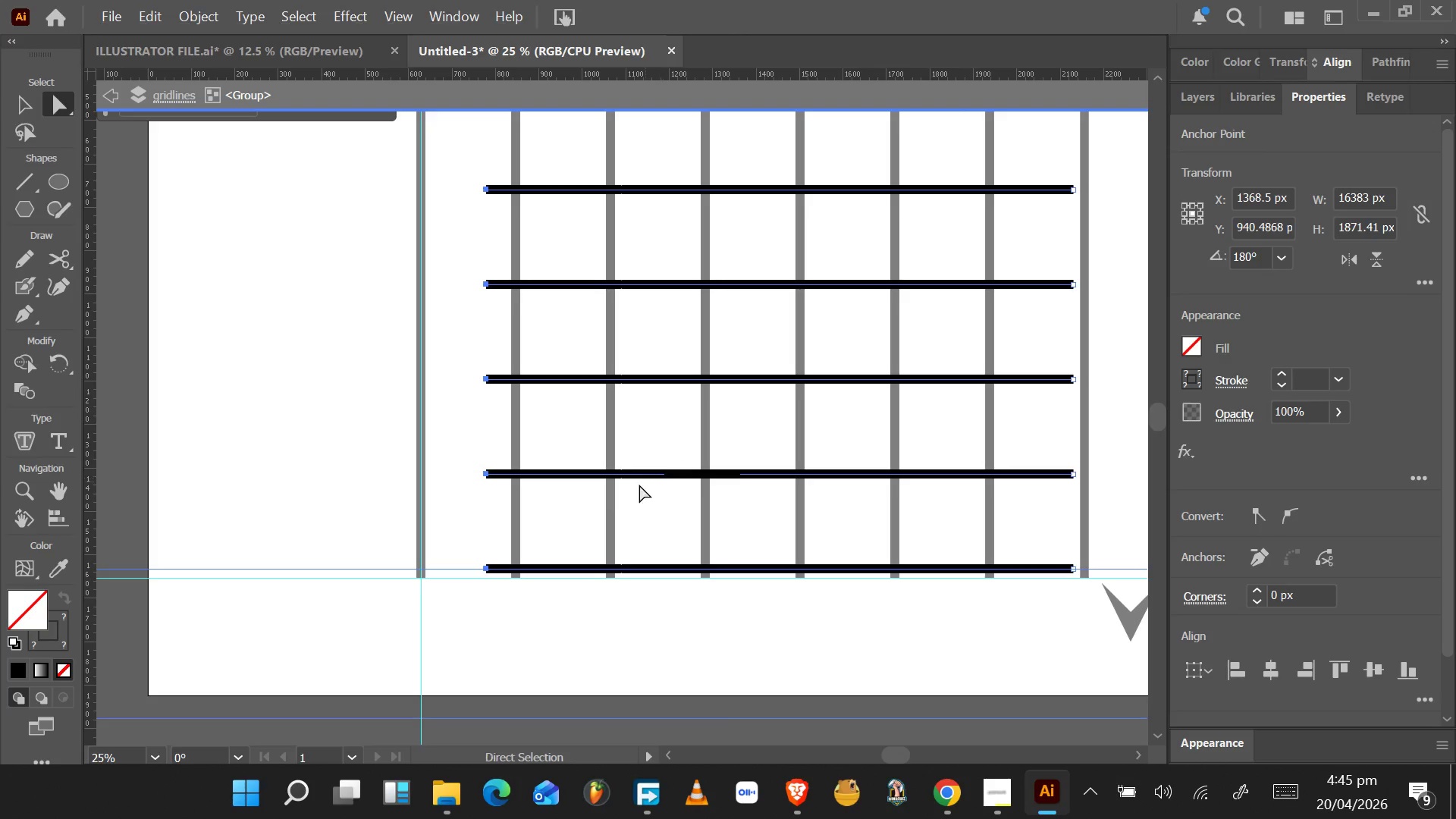 
hold_key(key=AltLeft, duration=0.31)
 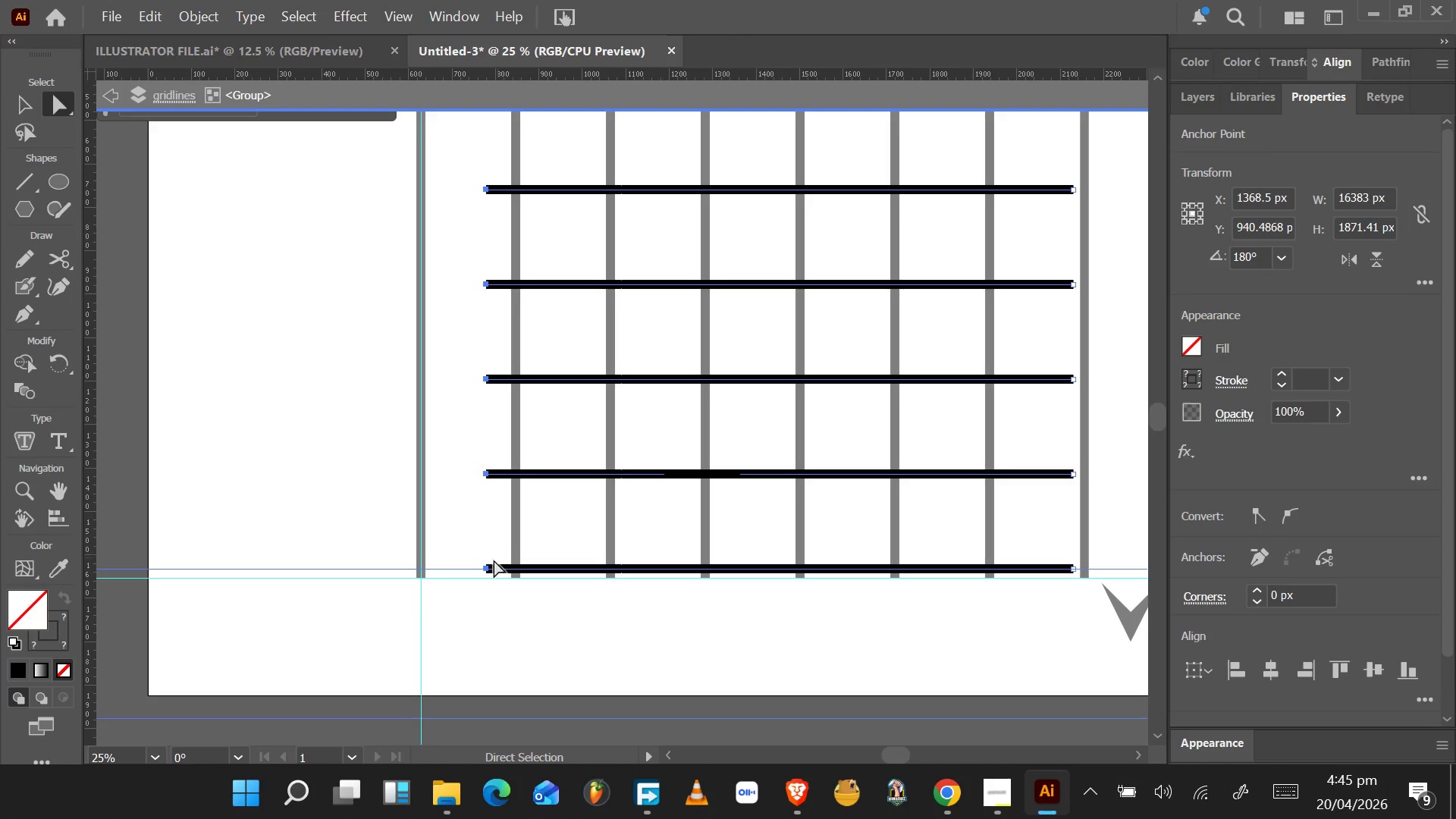 
hold_key(key=ShiftLeft, duration=1.5)
left_click_drag(start_coordinate=[375, 500], to_coordinate=[388, 664])
 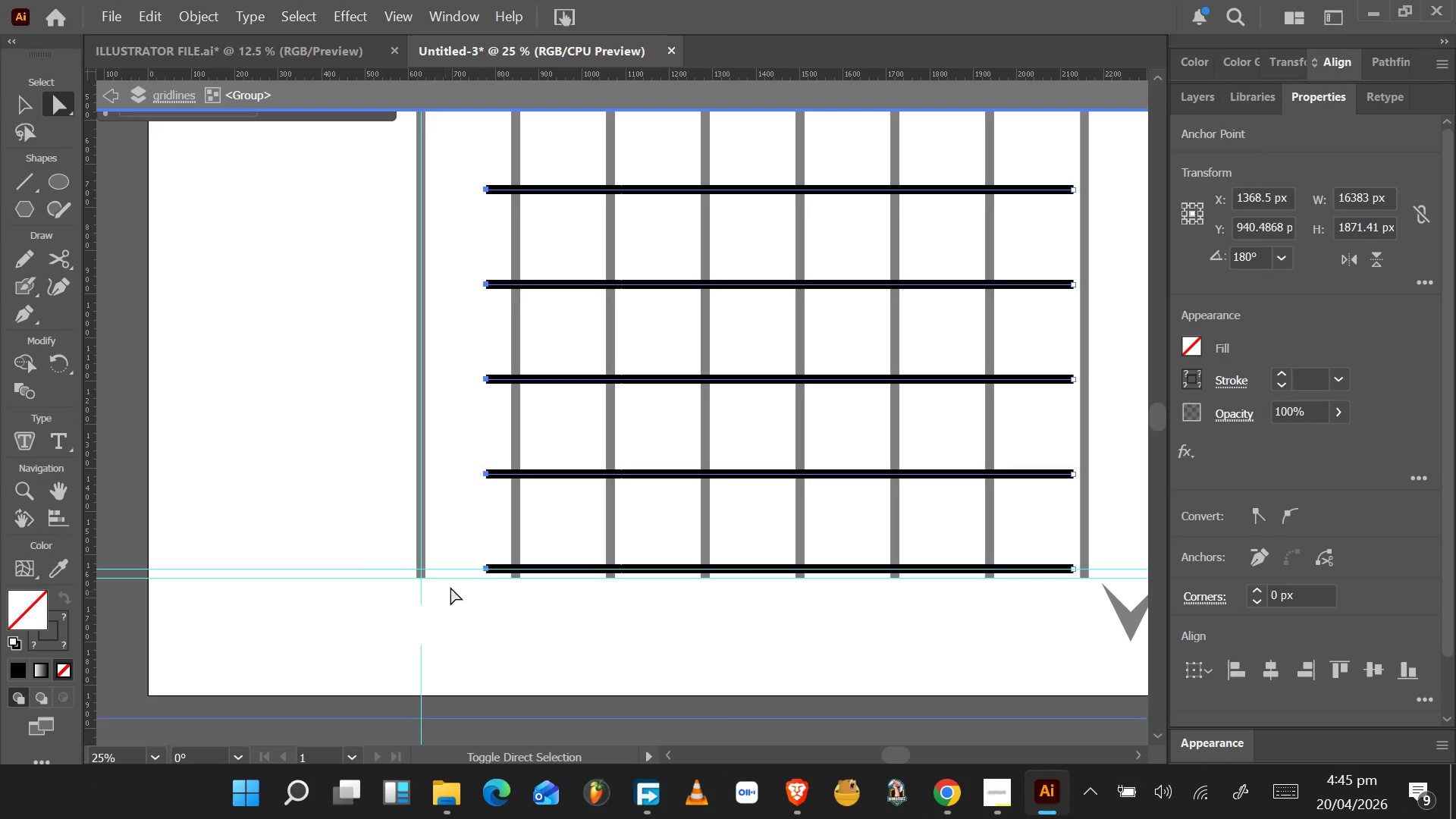 
scroll: coordinate [678, 469], scroll_direction: up, amount: 7.0
 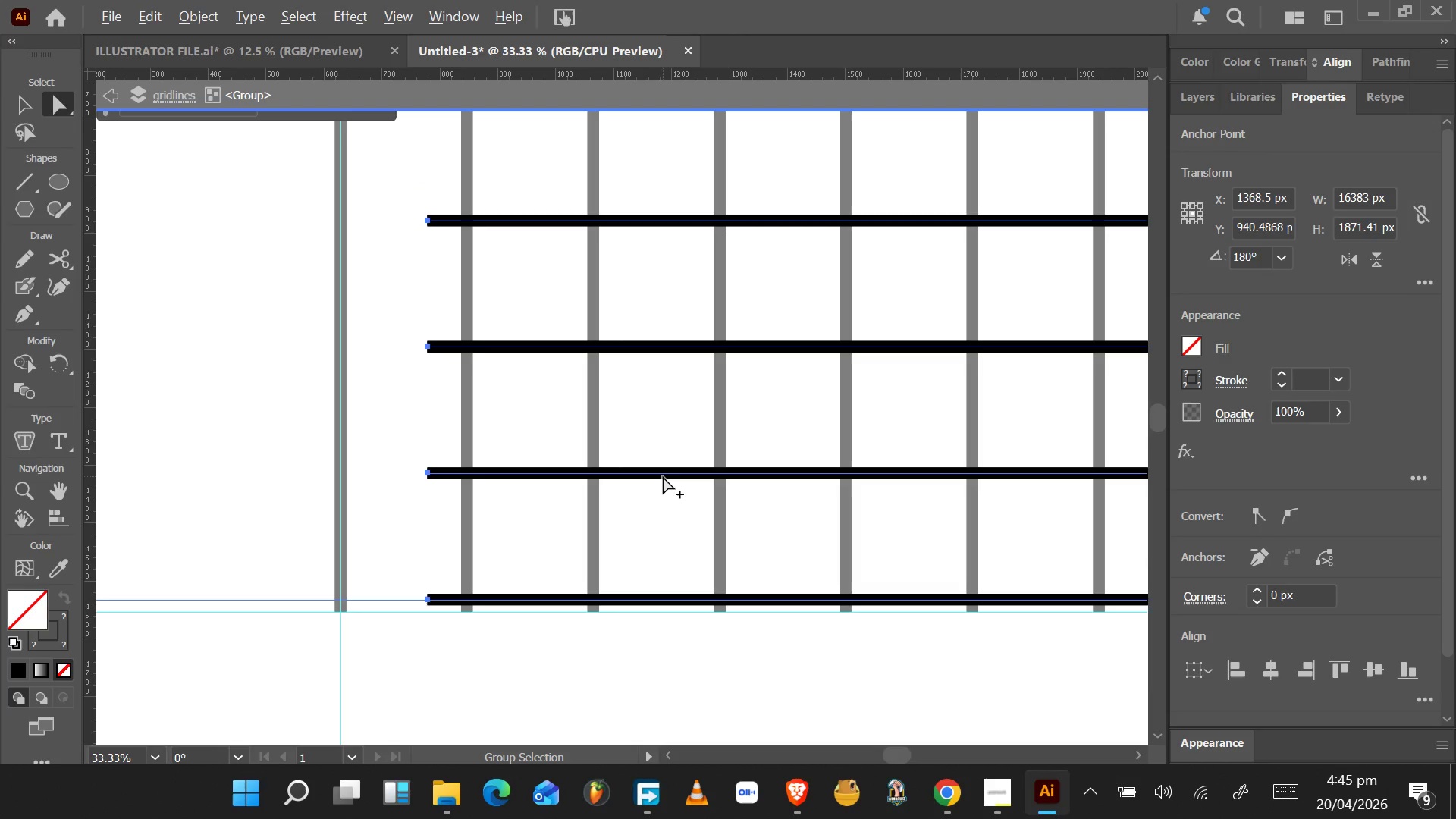 
hold_key(key=ShiftLeft, duration=0.73)
 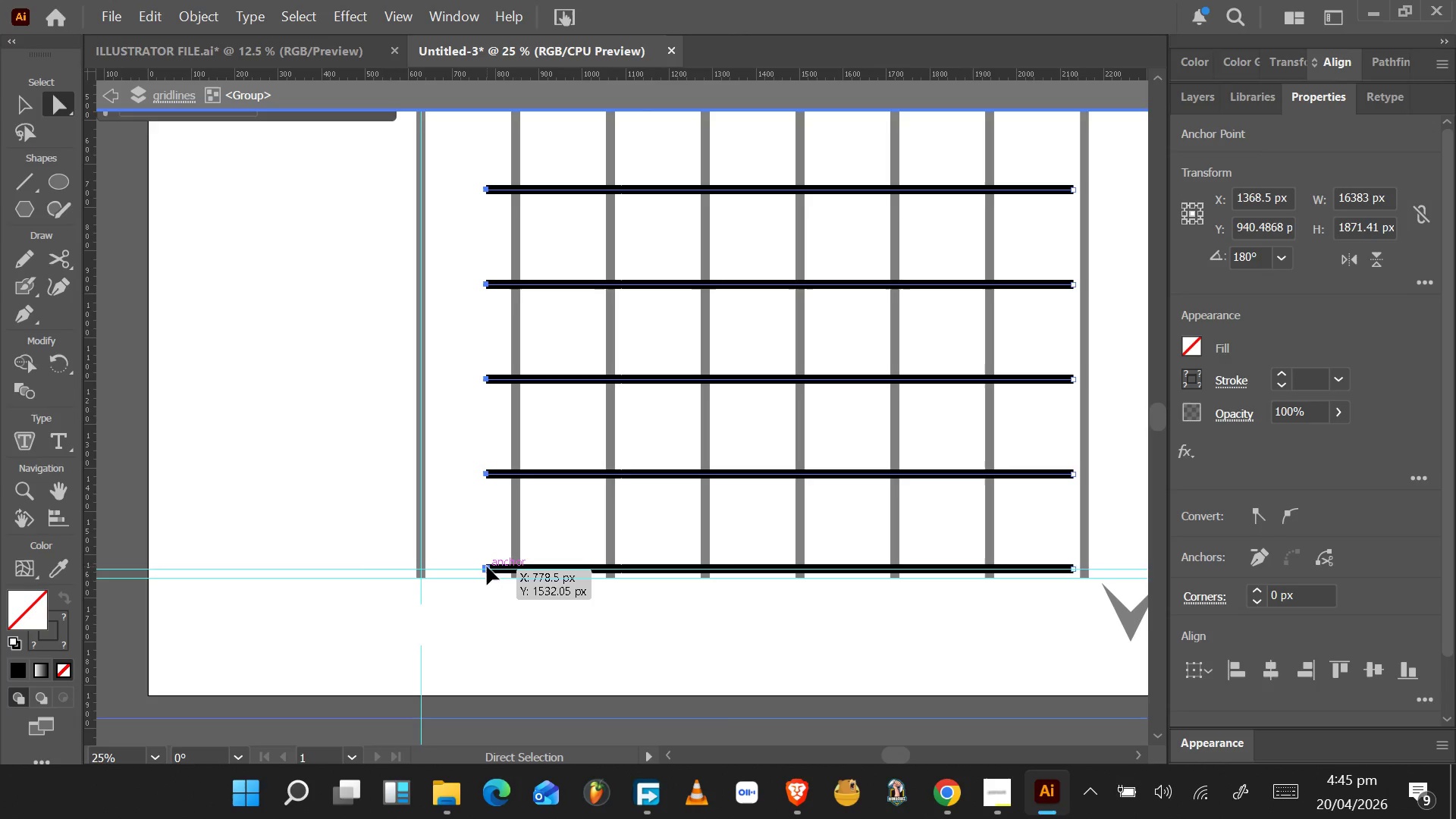 
left_click_drag(start_coordinate=[487, 566], to_coordinate=[422, 568])
 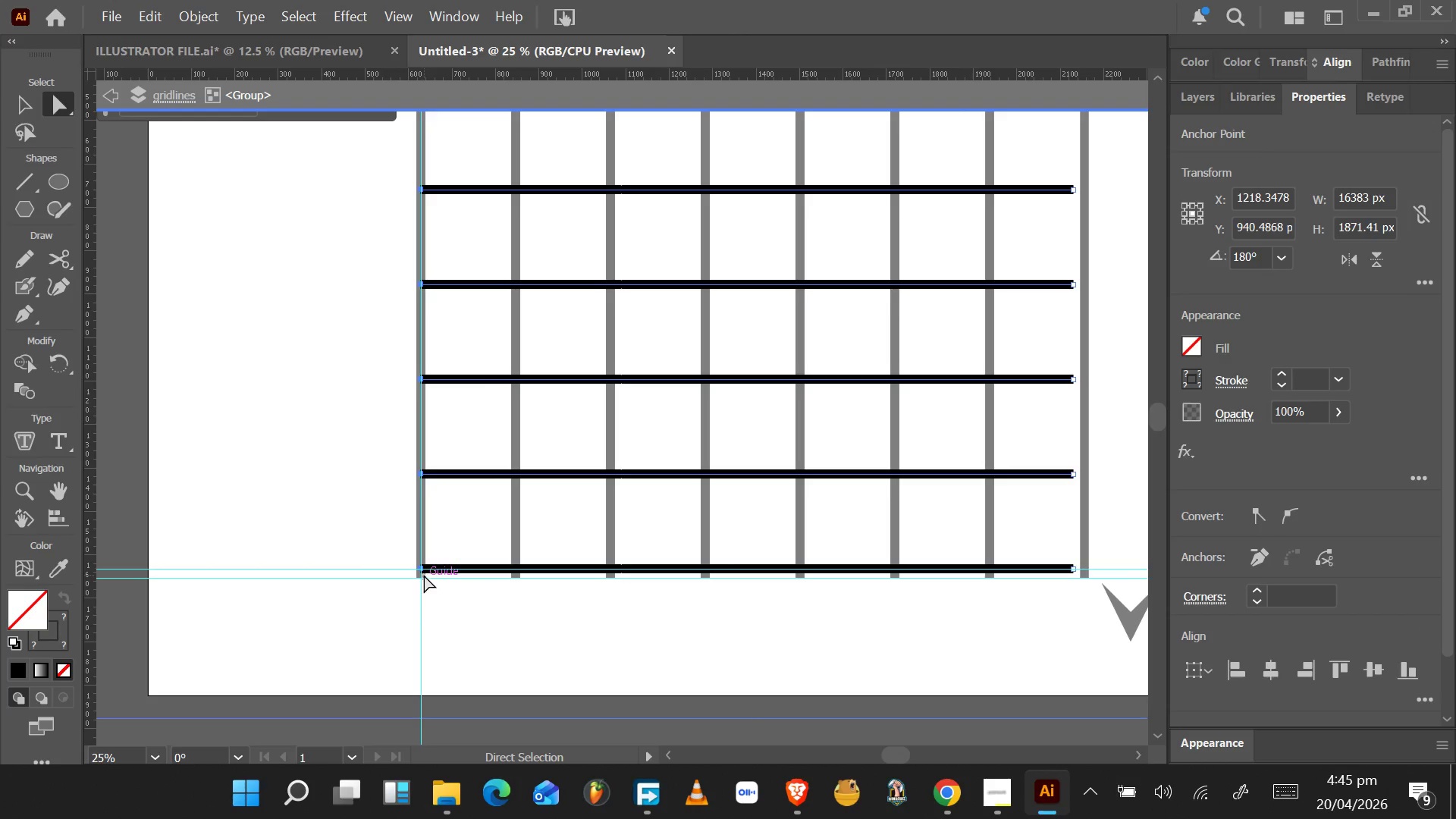 
scroll: coordinate [663, 476], scroll_direction: down, amount: 1.0
 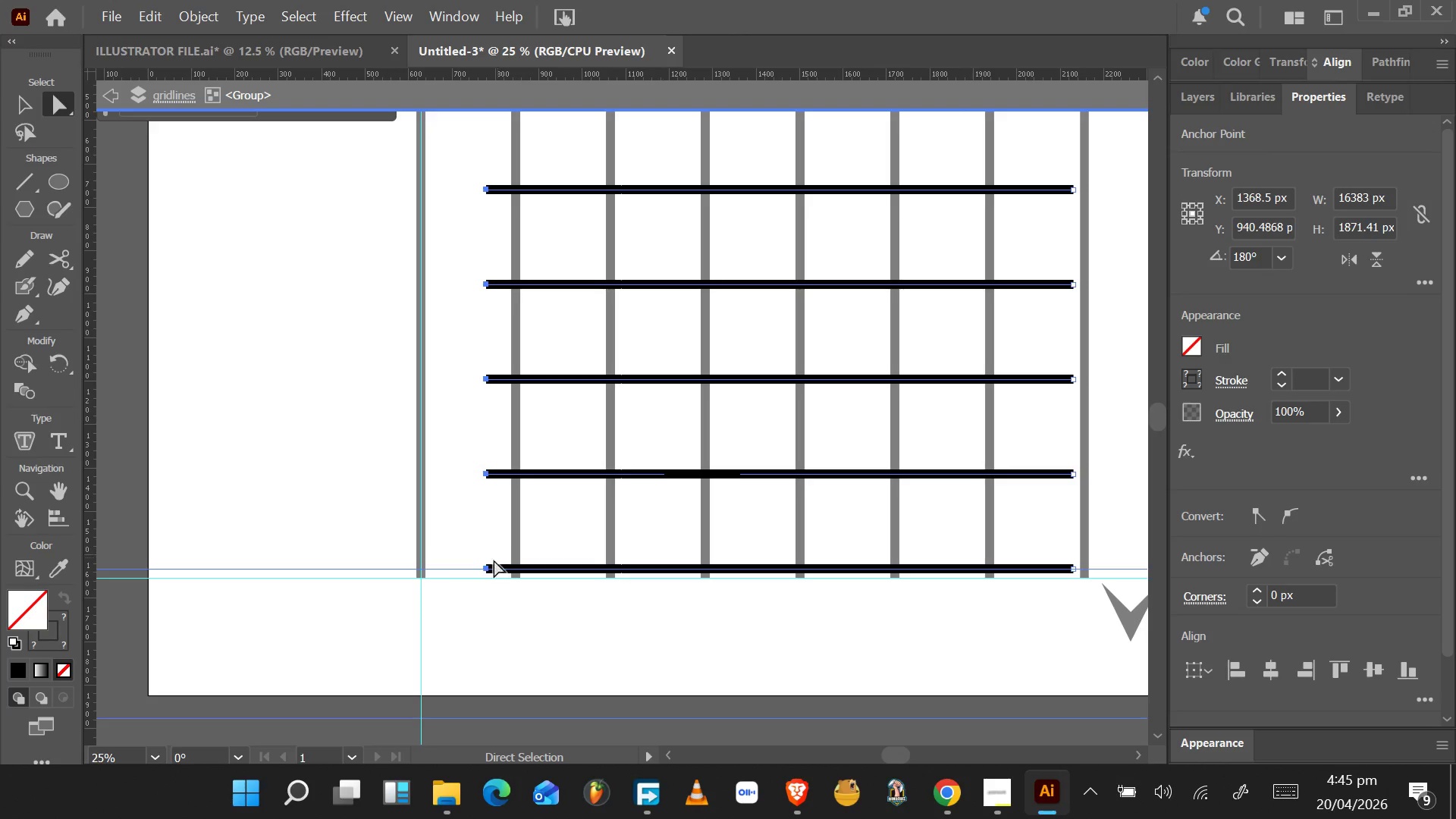 
hold_key(key=AltLeft, duration=1.5)
 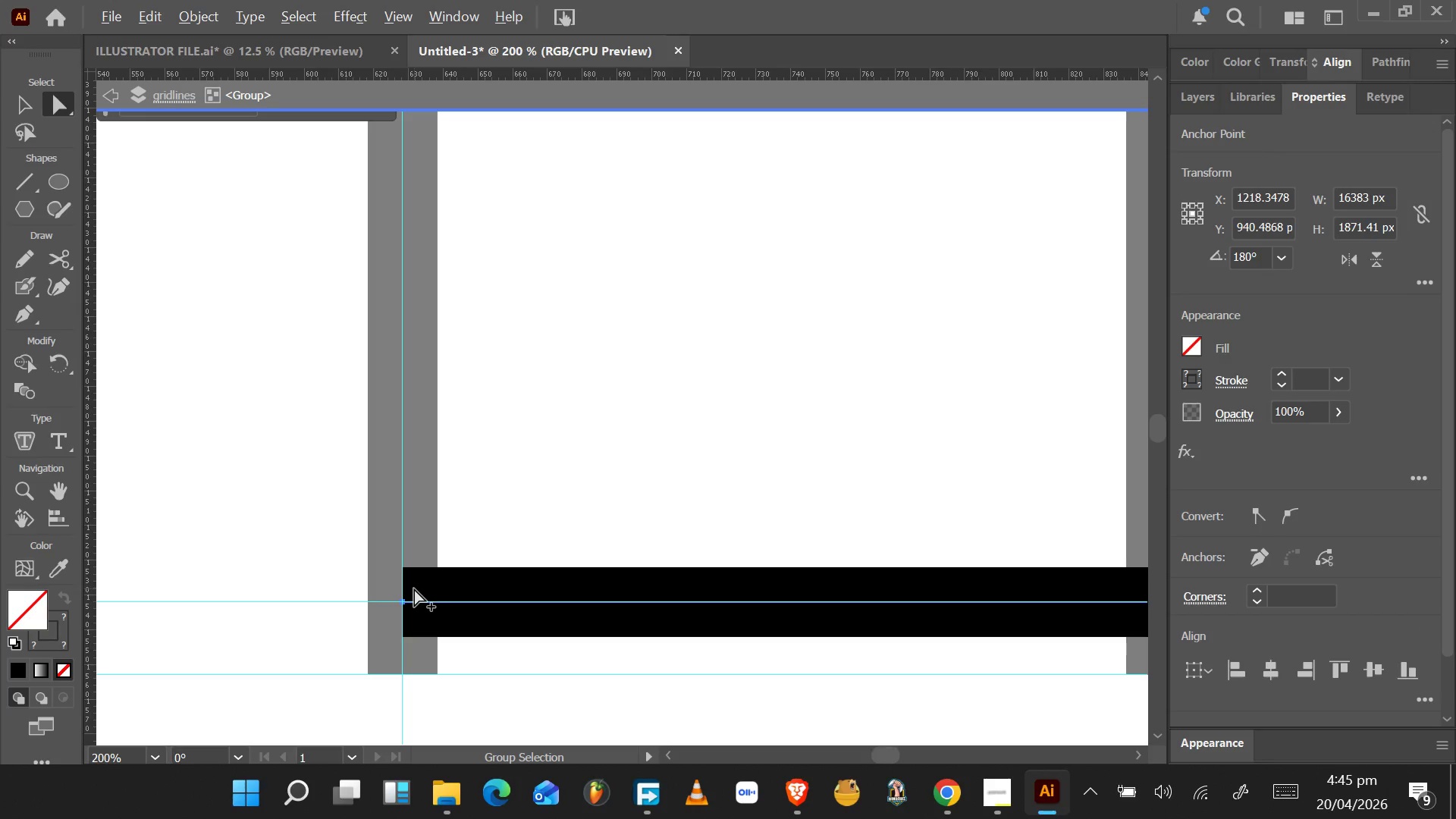 
hold_key(key=AltLeft, duration=1.52)
 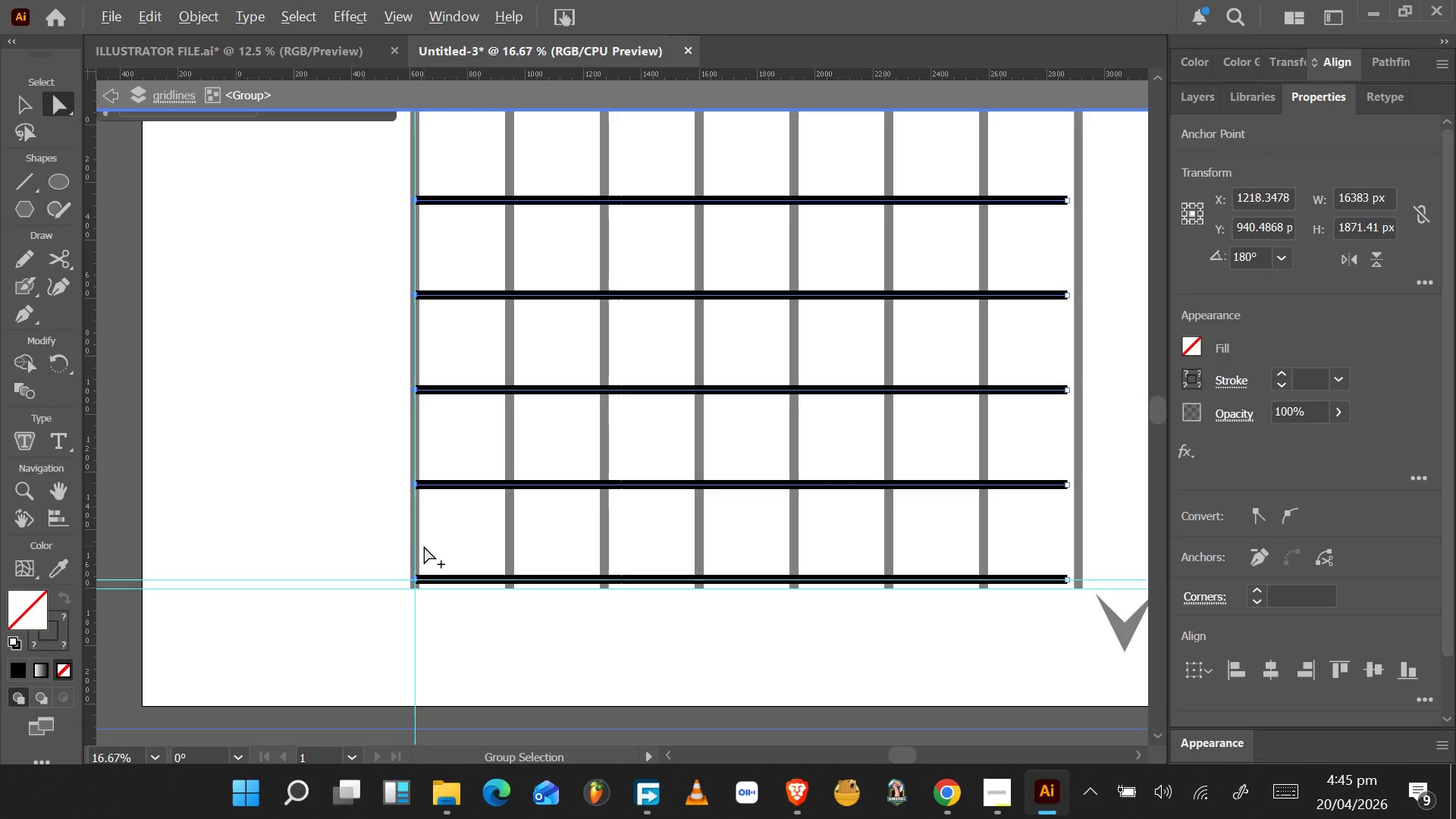 
hold_key(key=AltLeft, duration=1.53)
 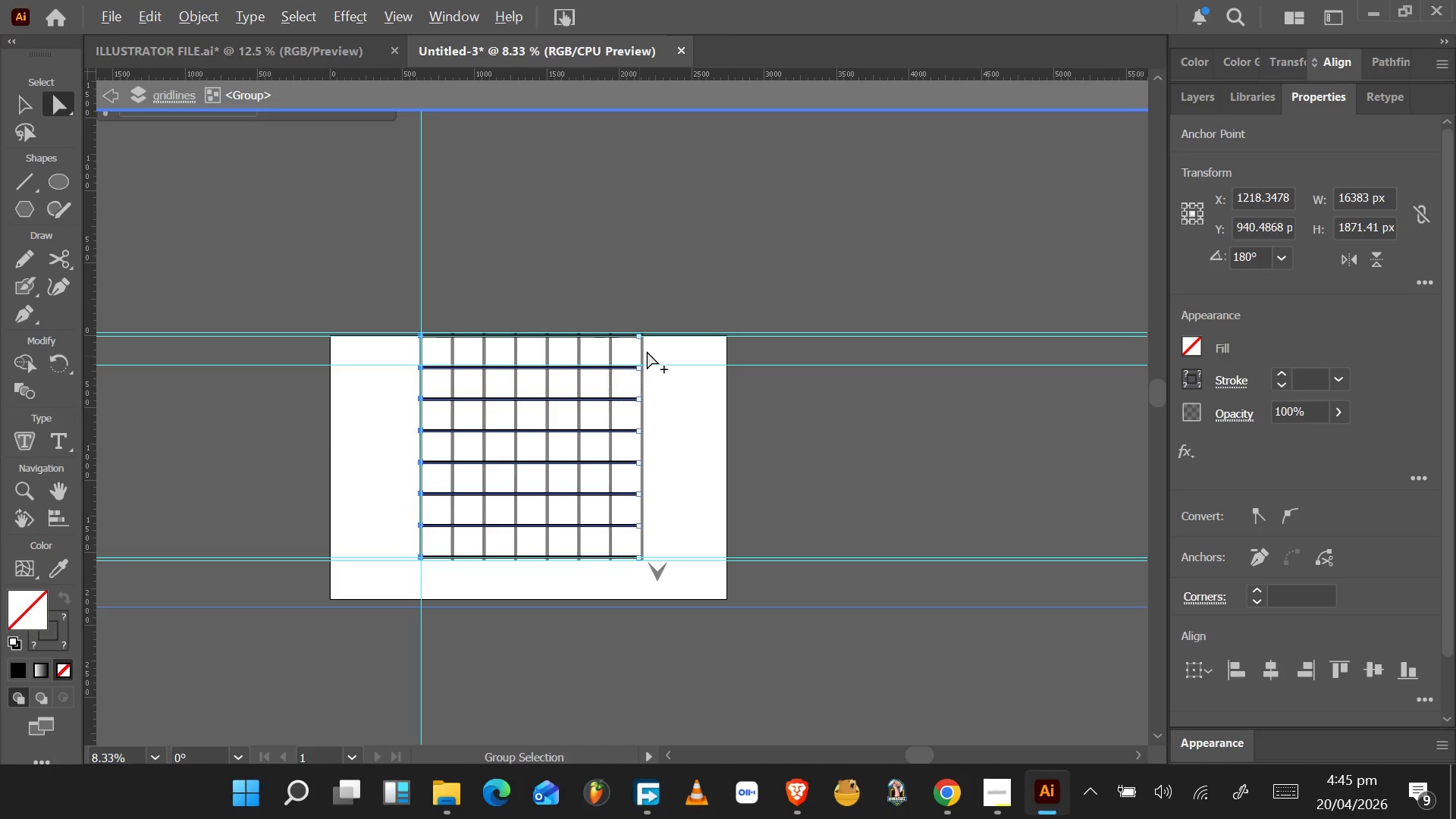 
scroll: coordinate [423, 564], scroll_direction: up, amount: 6.0
 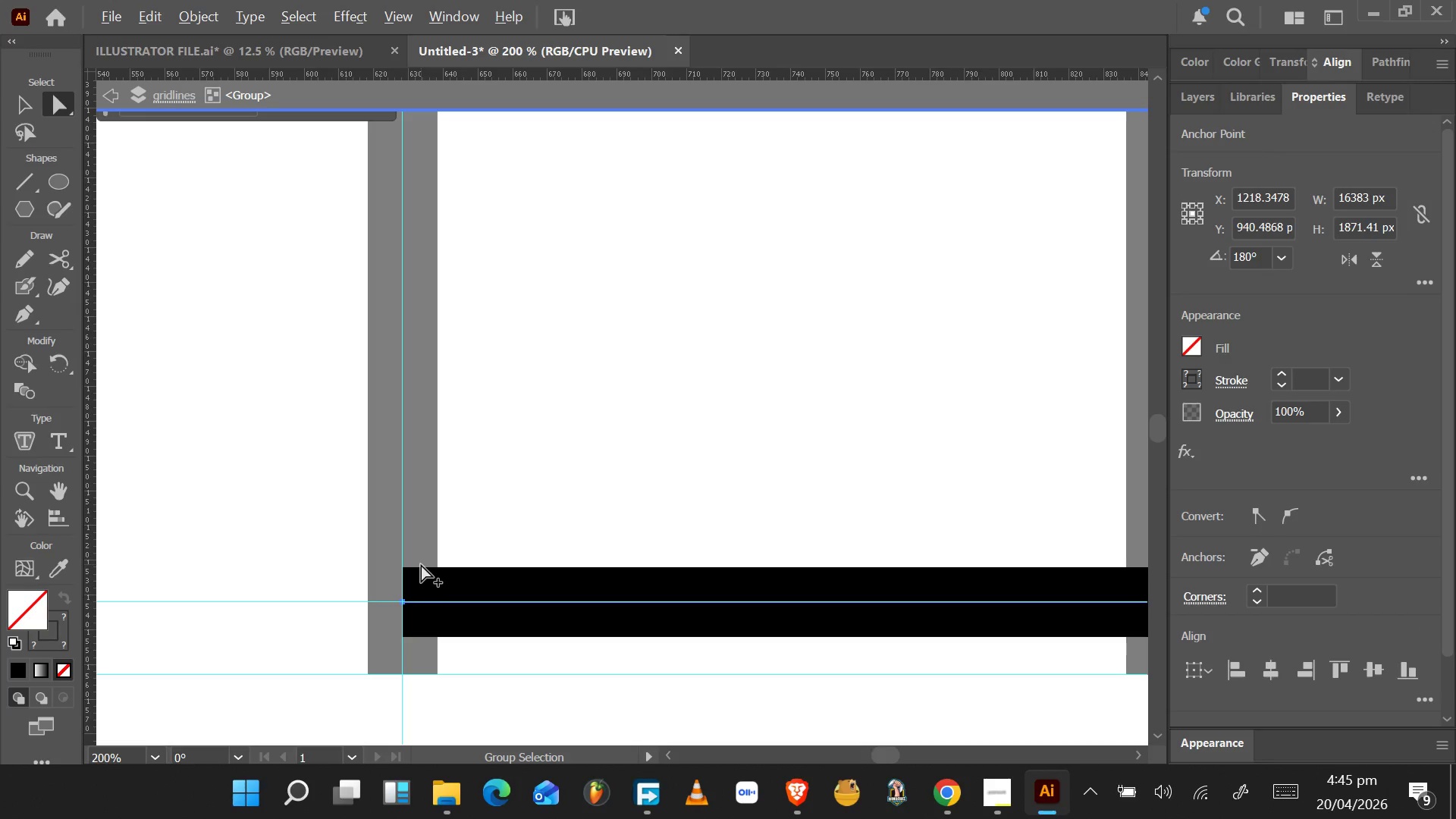 
hold_key(key=AltLeft, duration=1.28)
 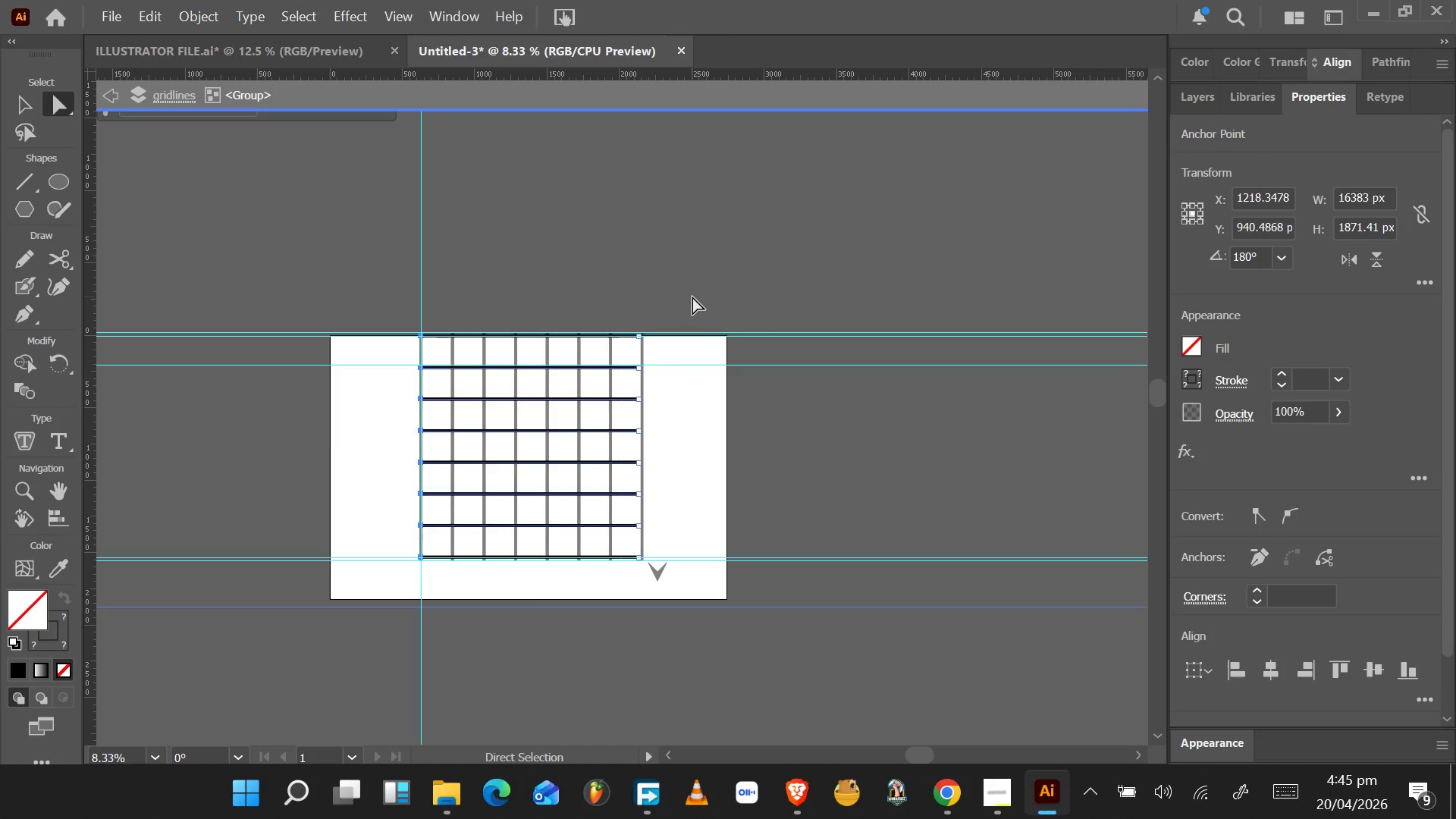 
scroll: coordinate [414, 589], scroll_direction: down, amount: 6.0
 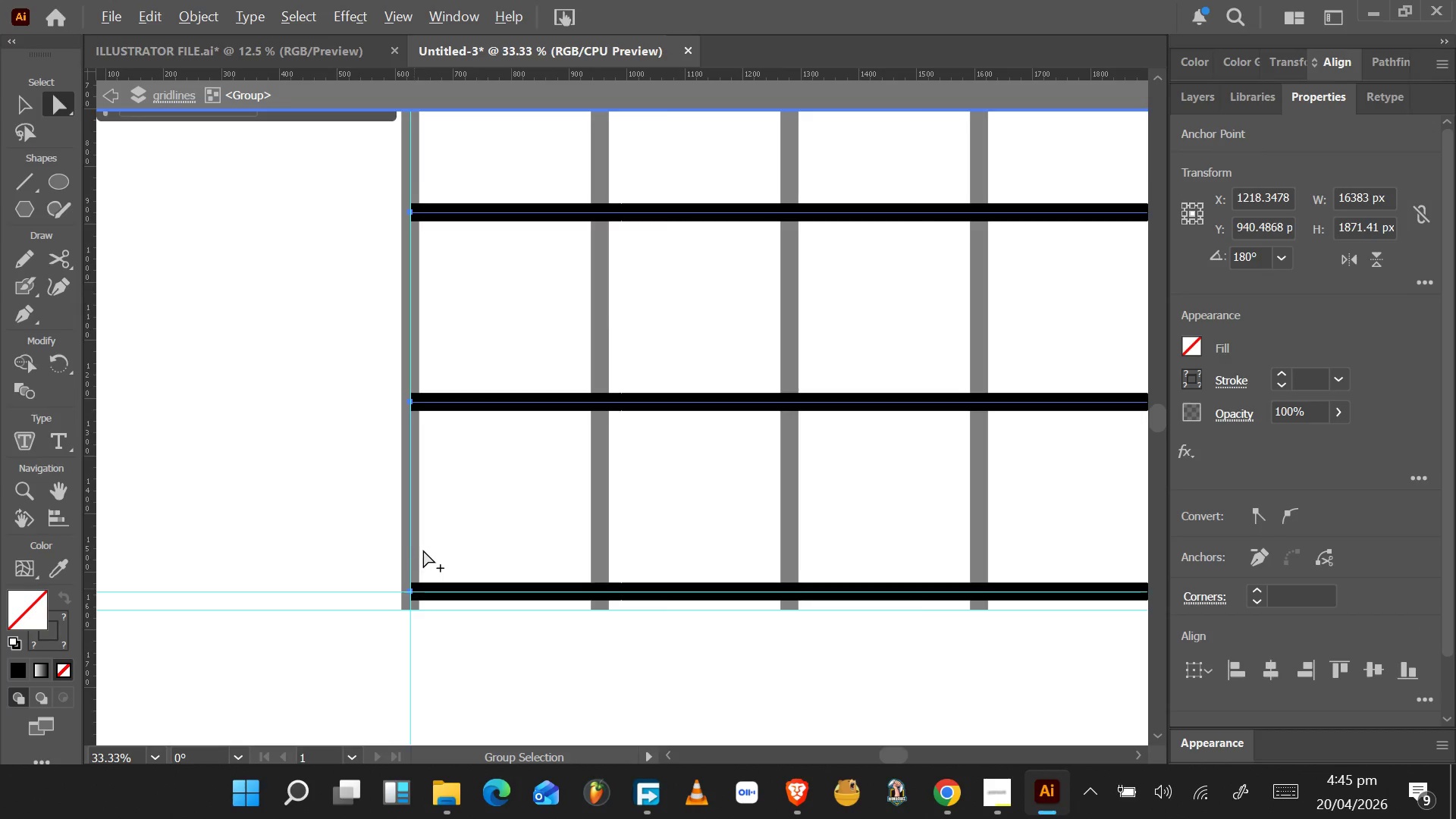 
left_click_drag(start_coordinate=[692, 297], to_coordinate=[610, 598])
 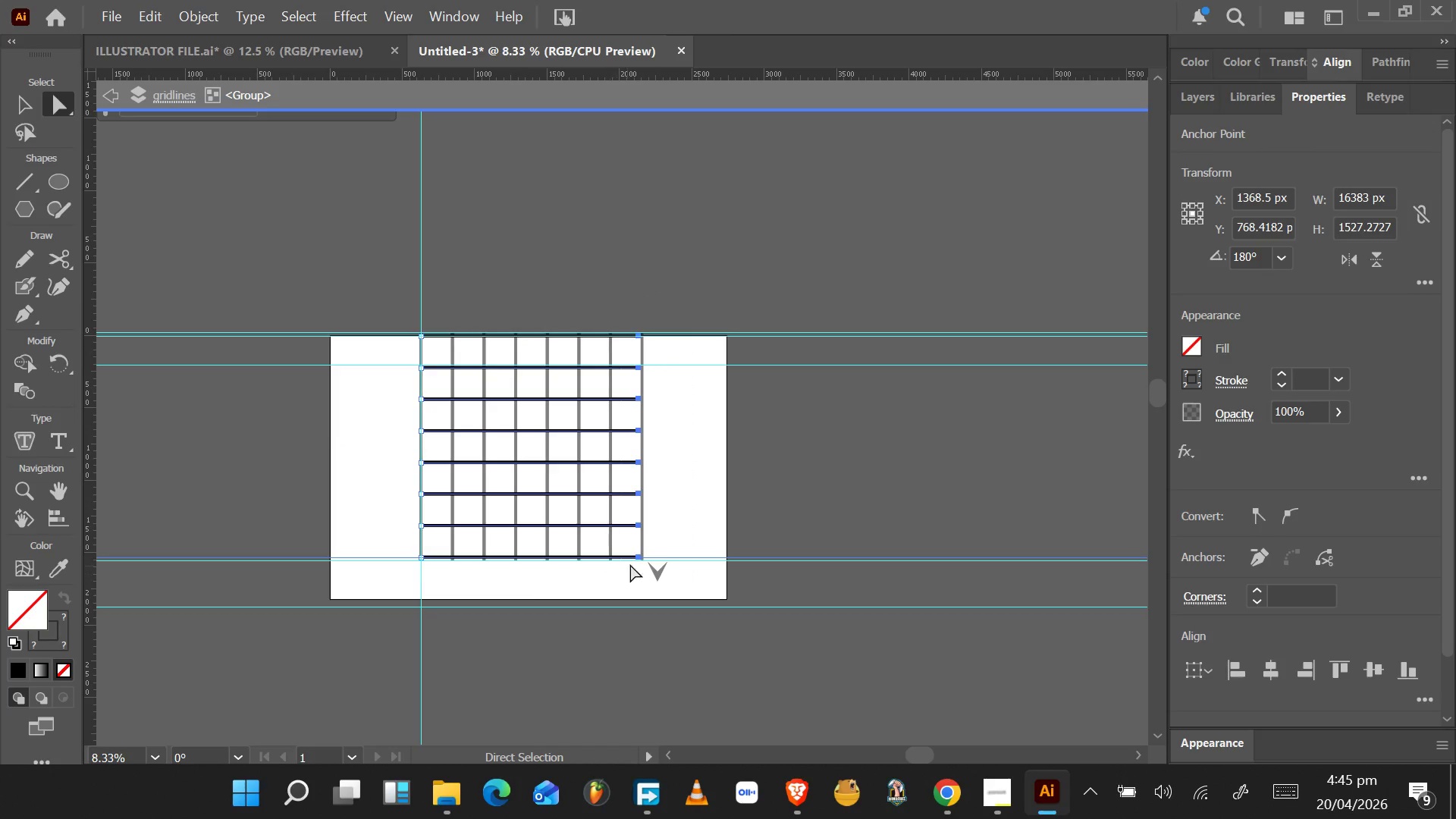 
scroll: coordinate [424, 546], scroll_direction: down, amount: 4.0
 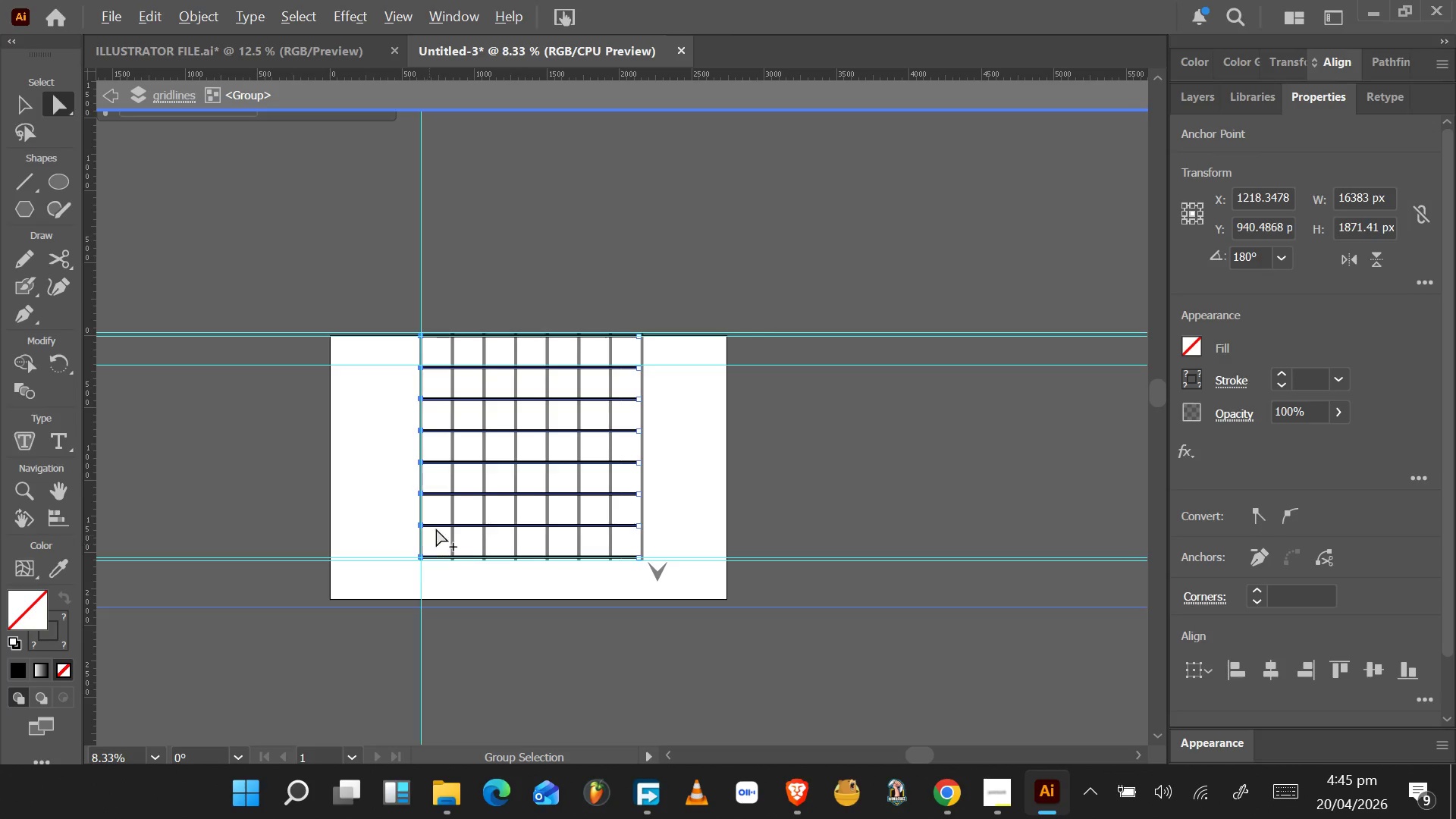 
hold_key(key=AltLeft, duration=1.5)
 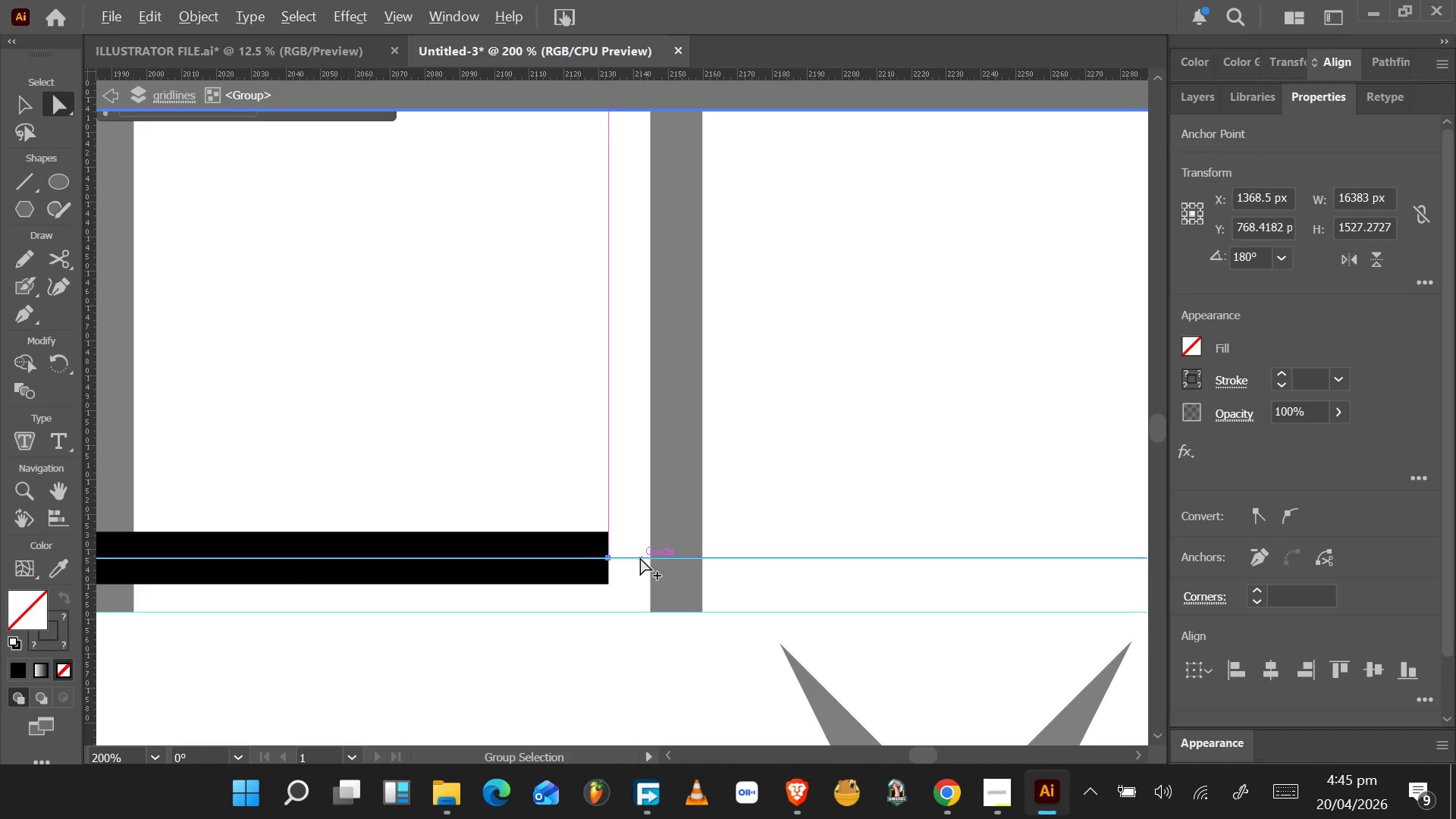 
hold_key(key=AltLeft, duration=1.53)
 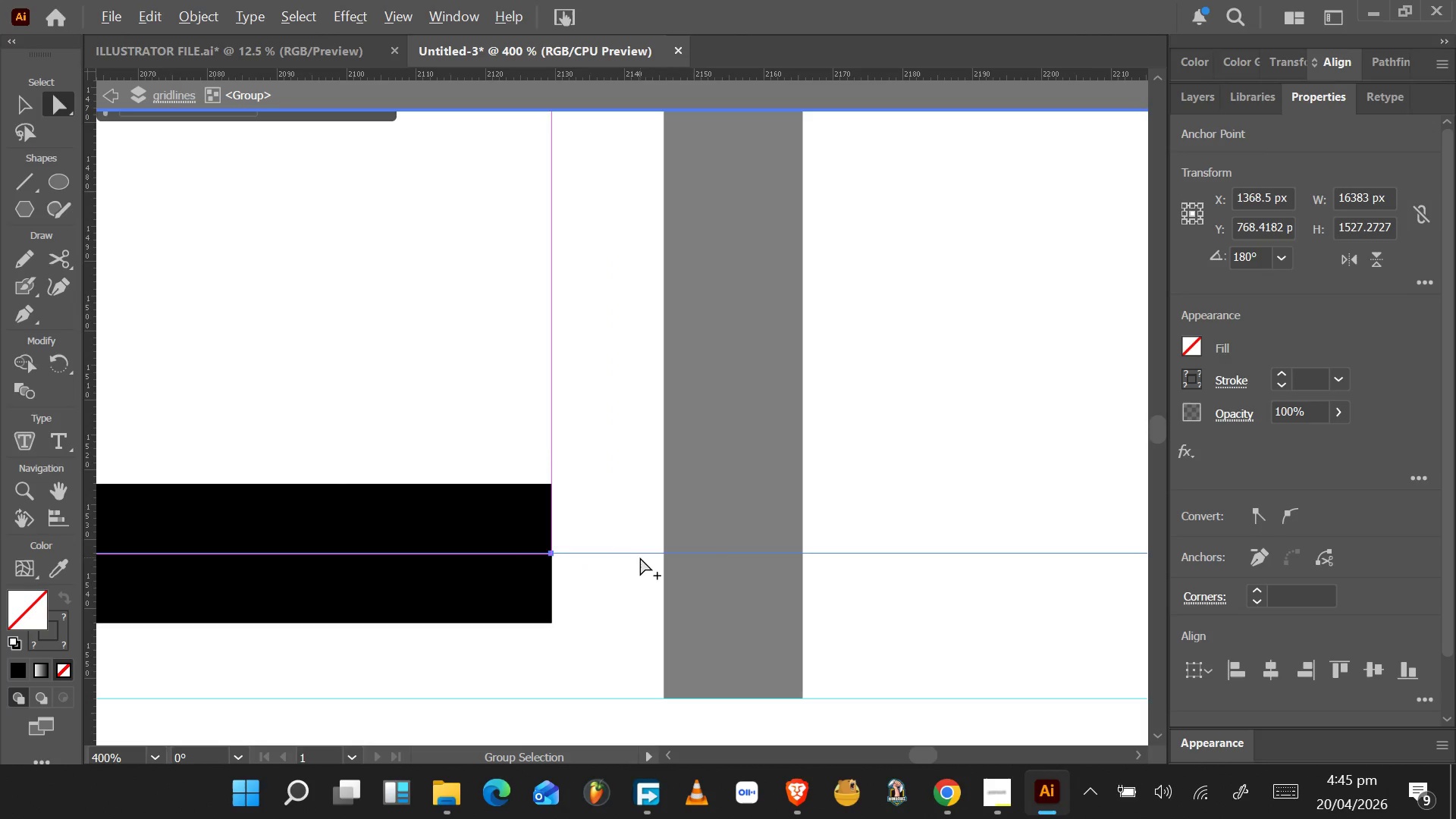 
hold_key(key=AltLeft, duration=0.73)
 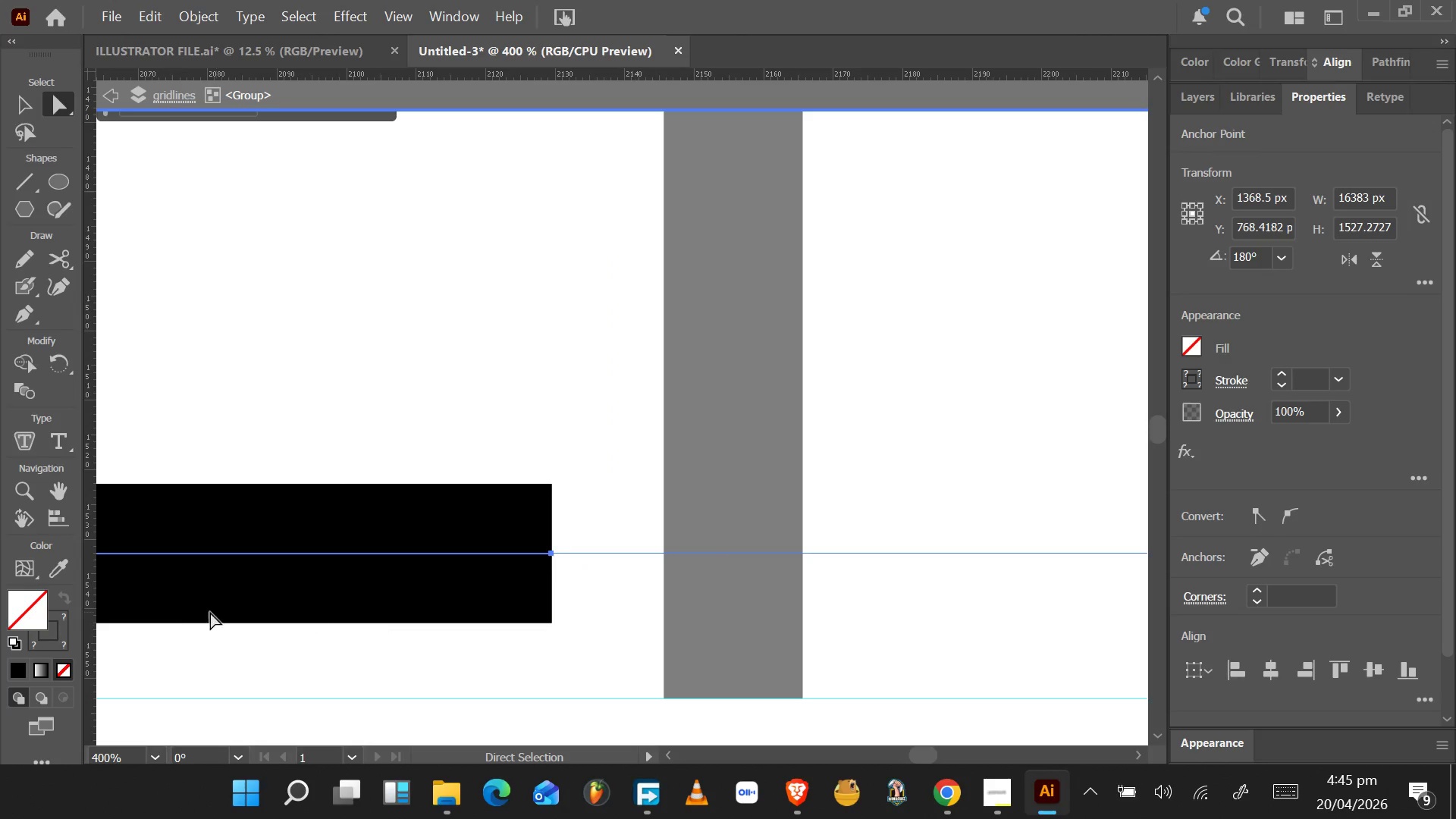 
scroll: coordinate [640, 557], scroll_direction: up, amount: 5.0
 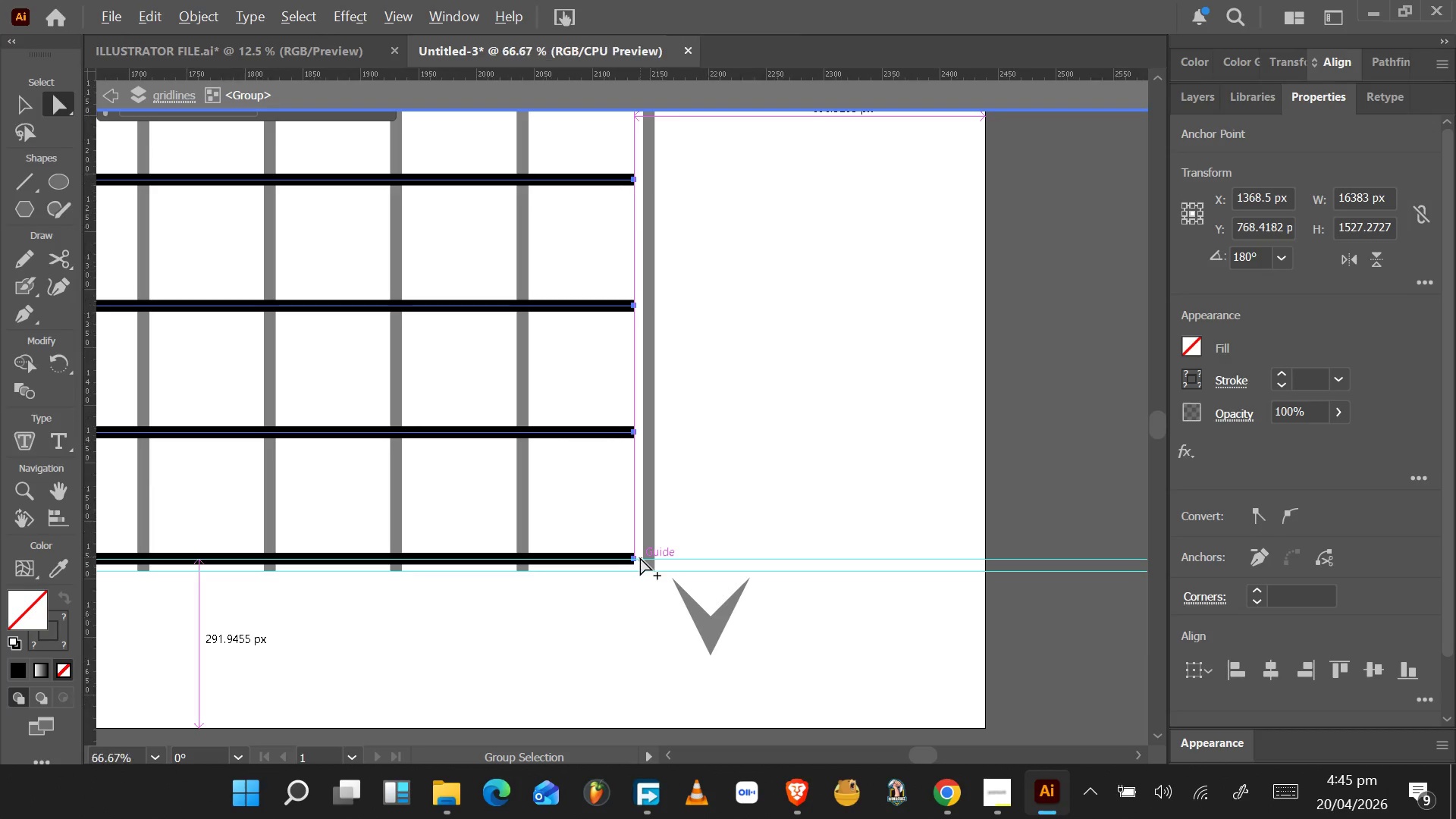 
left_click_drag(start_coordinate=[90, 629], to_coordinate=[731, 700])
 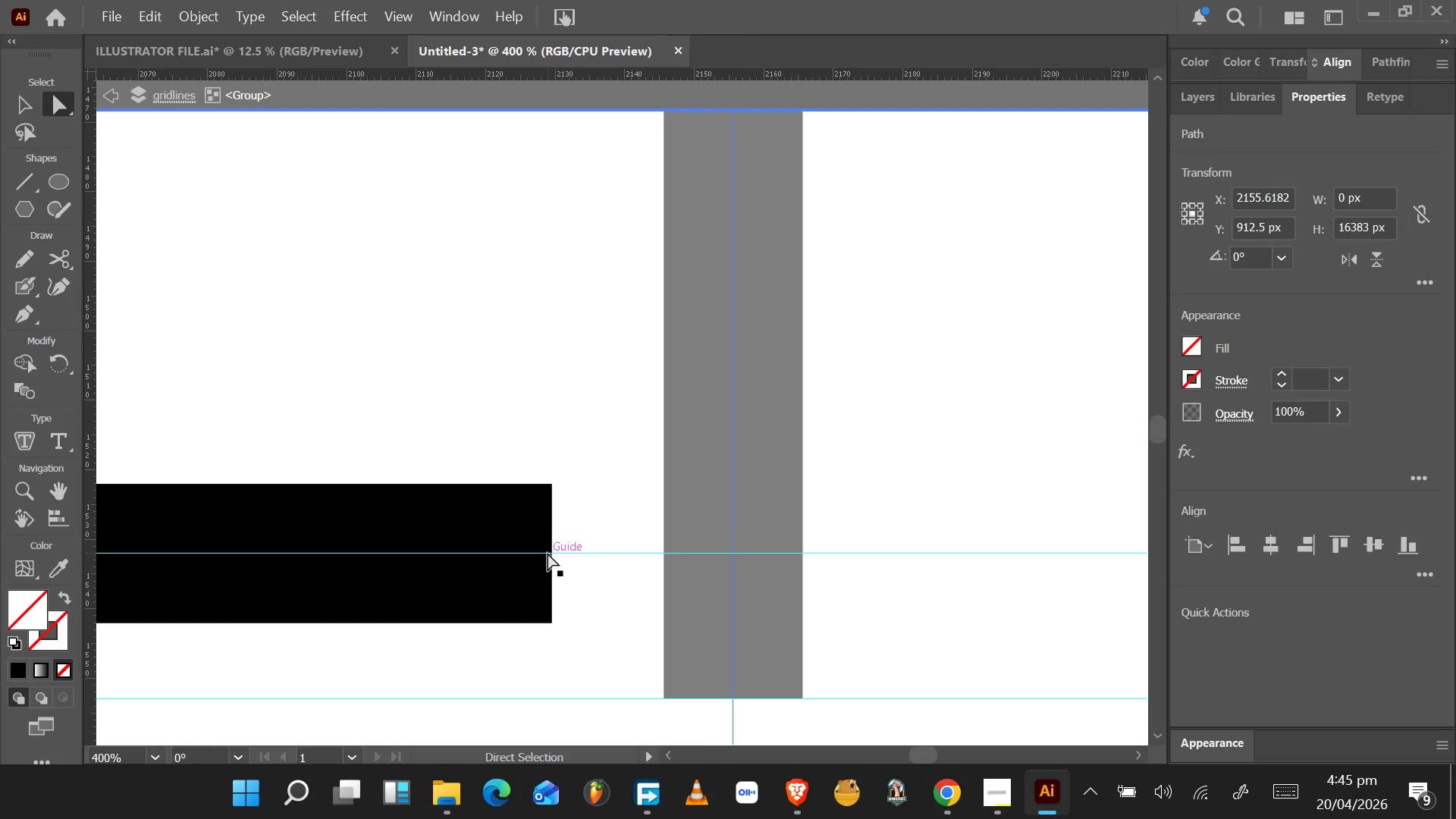 
scroll: coordinate [640, 557], scroll_direction: up, amount: 5.0
 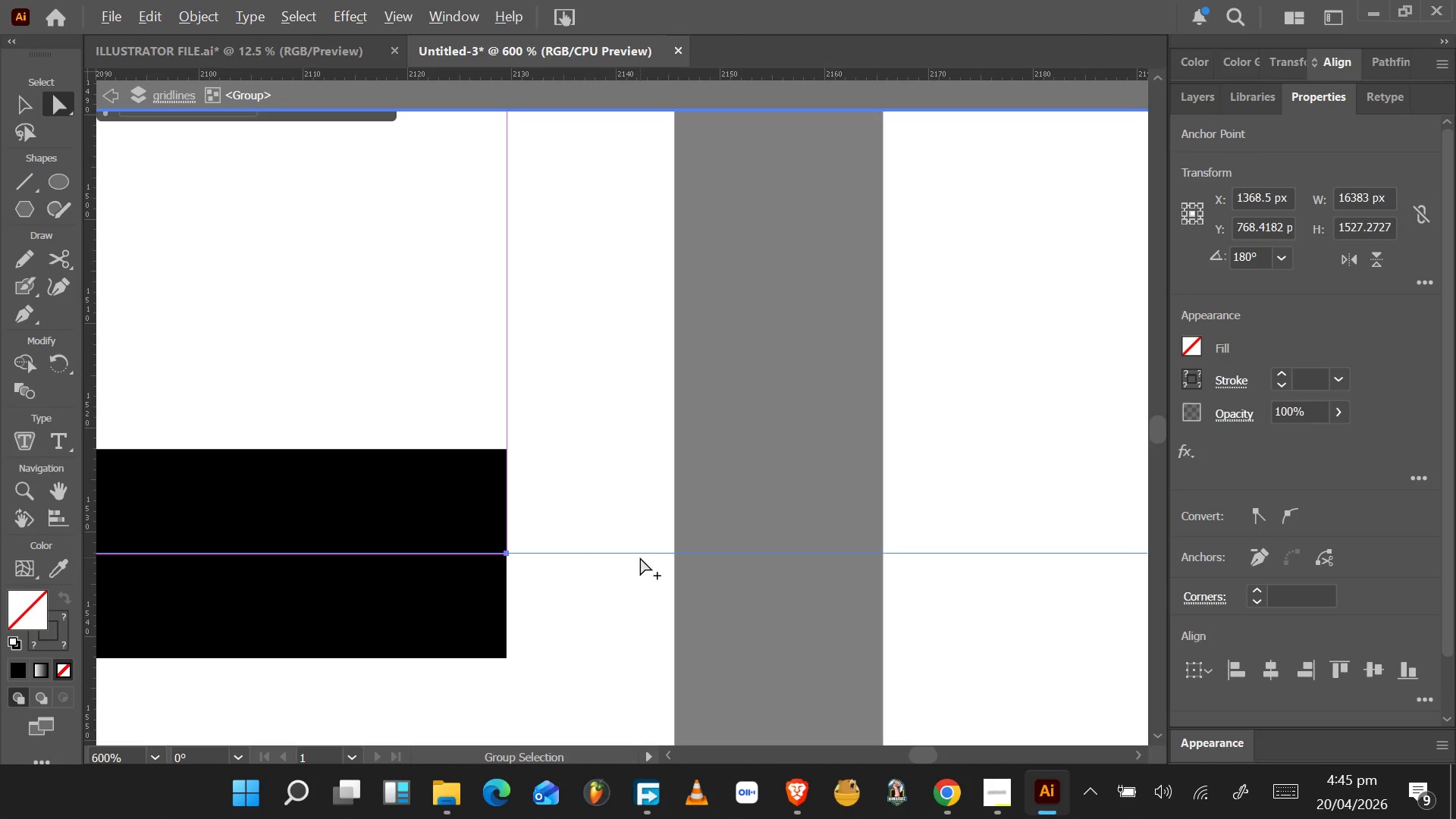 
scroll: coordinate [640, 557], scroll_direction: down, amount: 1.0
 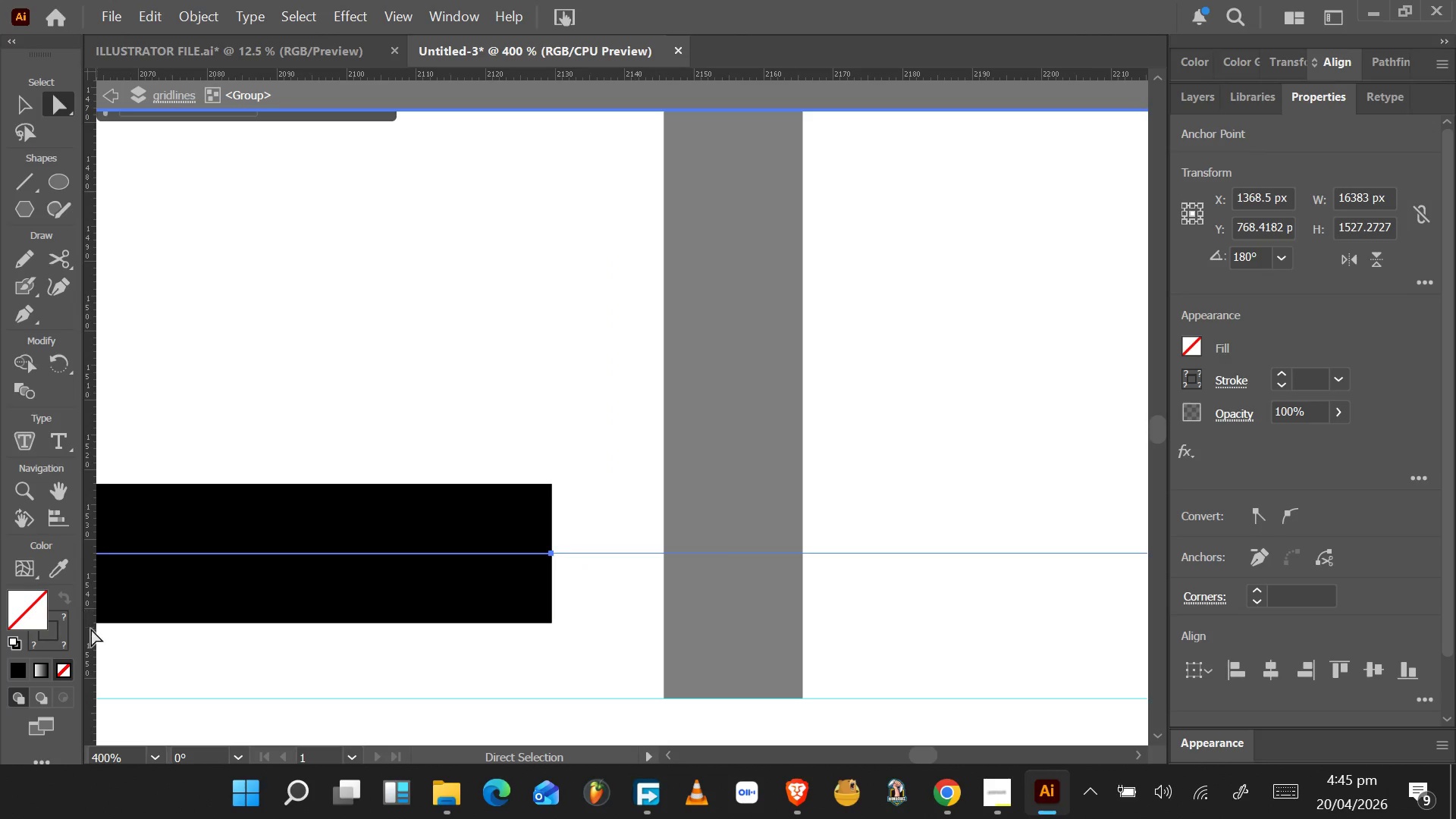 
hold_key(key=AltLeft, duration=1.5)
 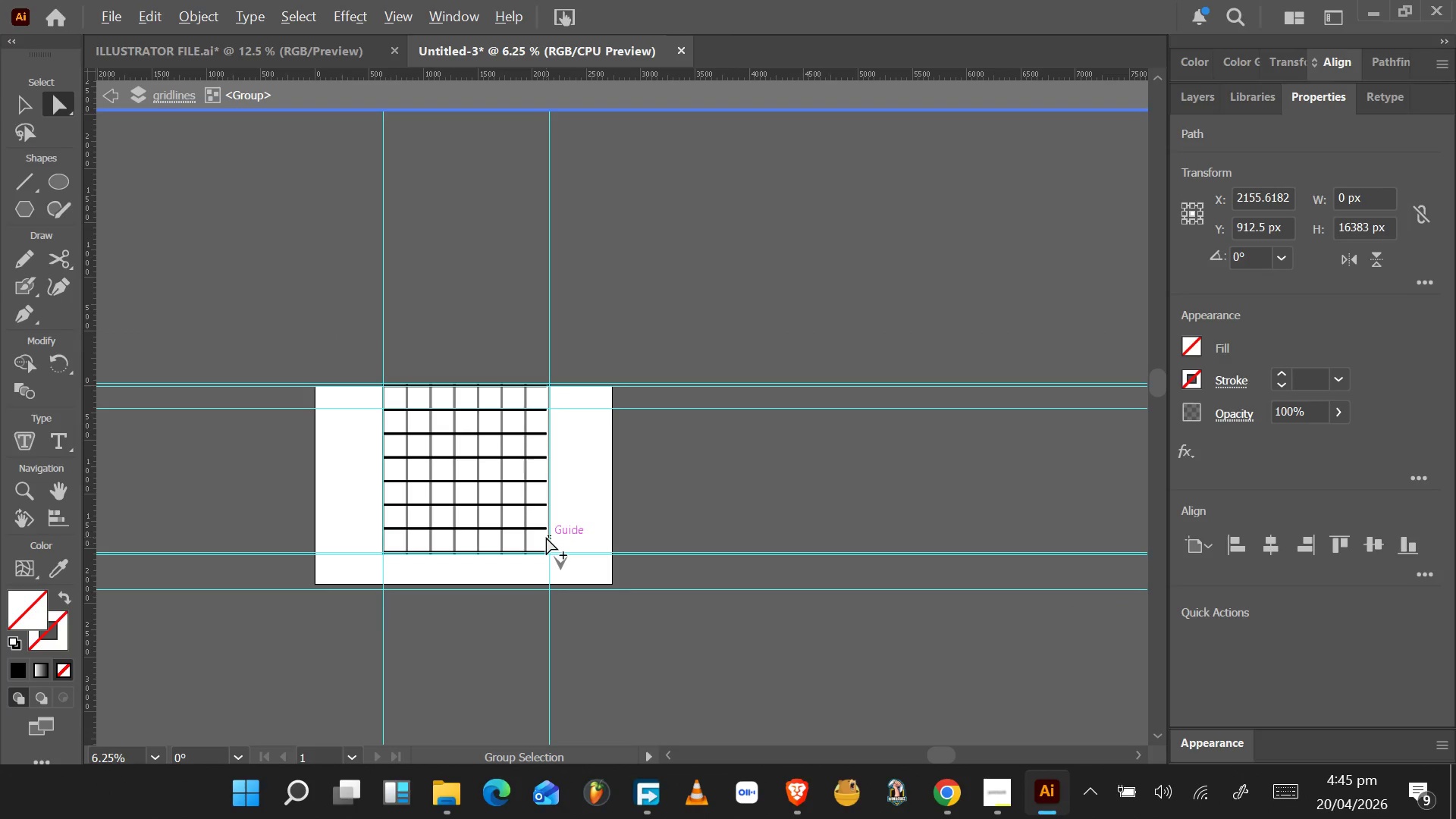 
hold_key(key=AltLeft, duration=0.69)
 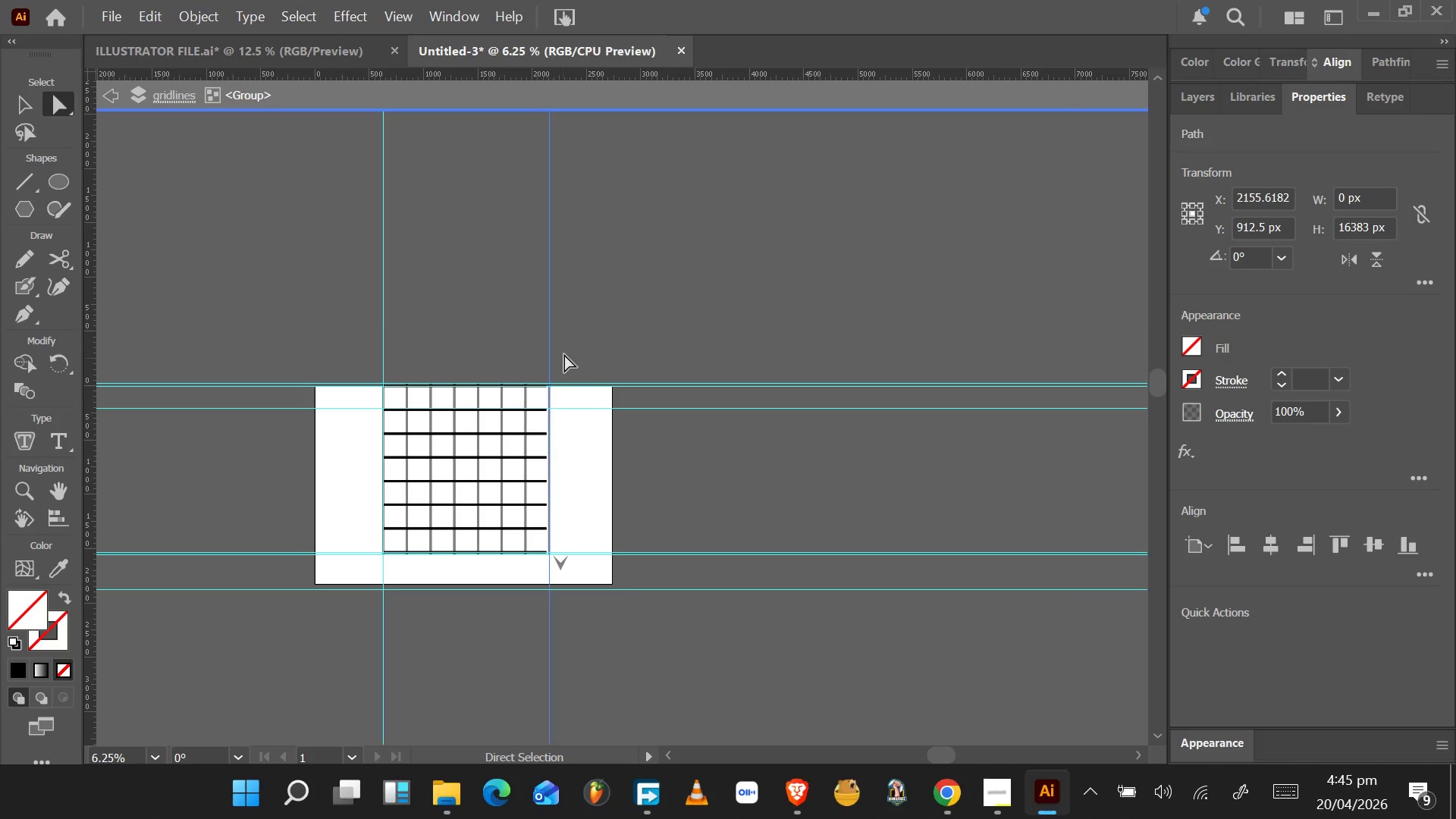 
left_click_drag(start_coordinate=[564, 353], to_coordinate=[520, 599])
 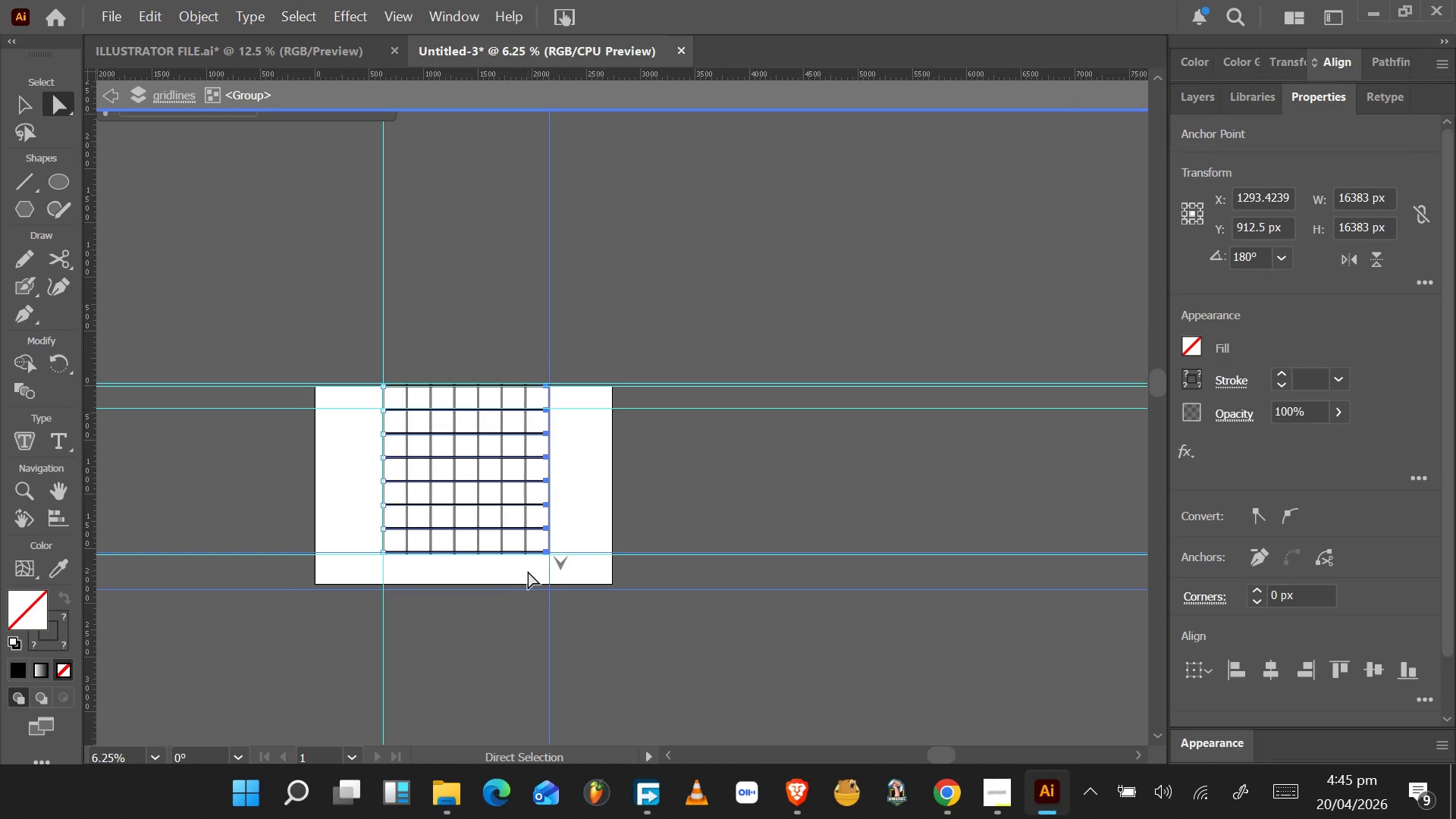 
hold_key(key=AltLeft, duration=1.5)
 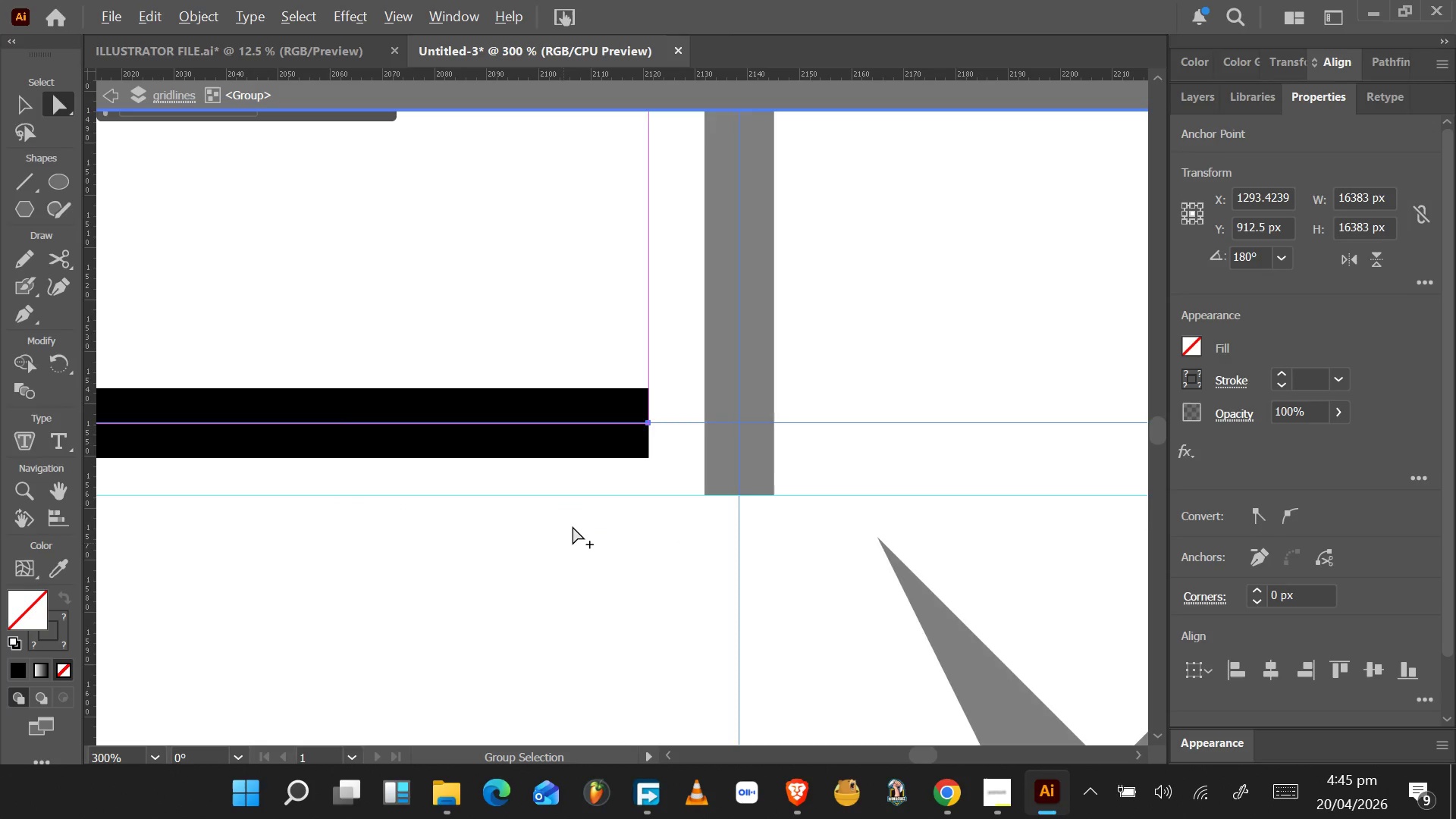 
scroll: coordinate [546, 552], scroll_direction: down, amount: 11.0
 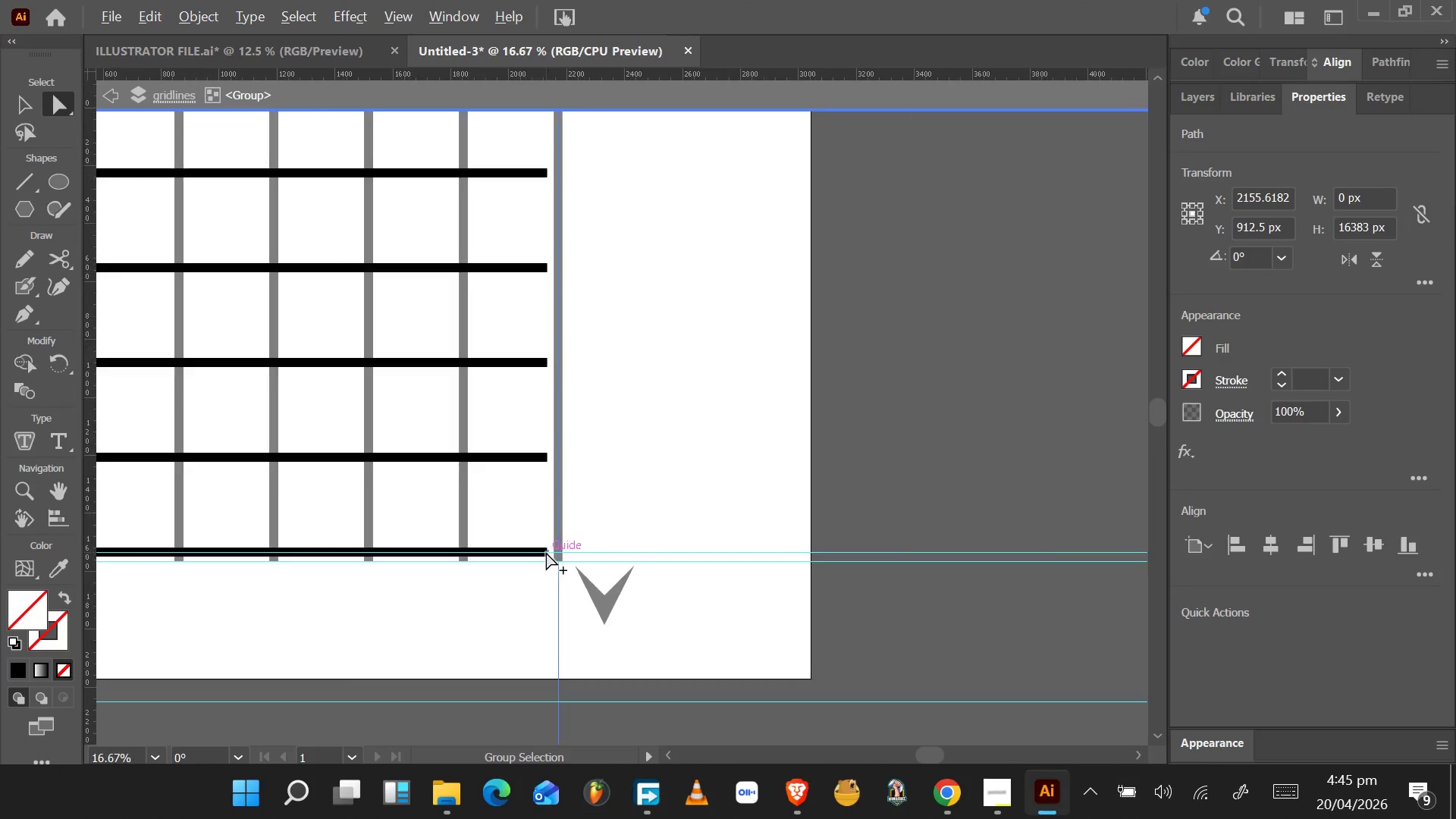 
hold_key(key=AltLeft, duration=0.73)
 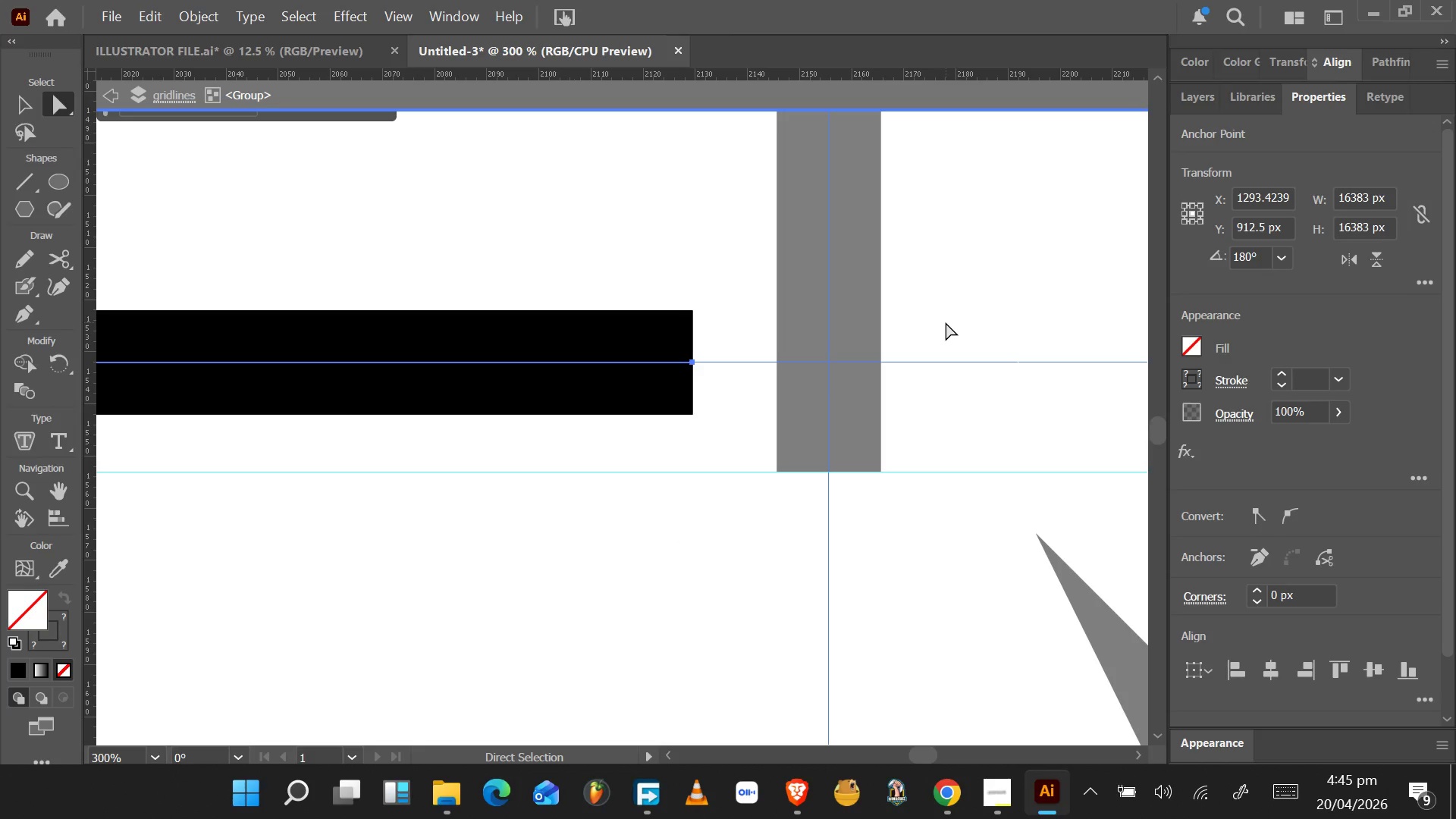 
scroll: coordinate [541, 557], scroll_direction: up, amount: 7.0
 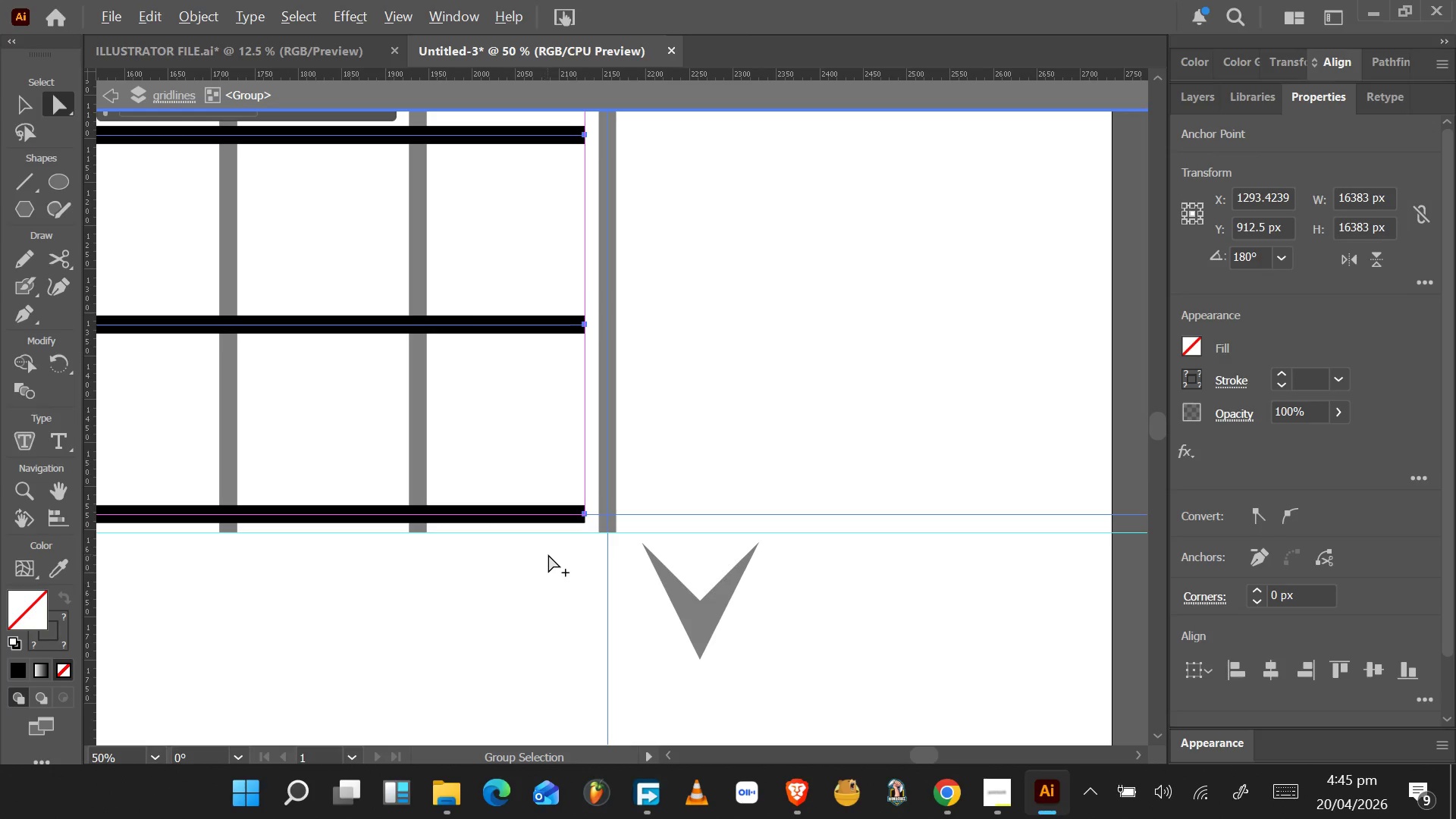 
hold_key(key=ShiftLeft, duration=1.19)
left_click_drag(start_coordinate=[957, 284], to_coordinate=[817, 421])
 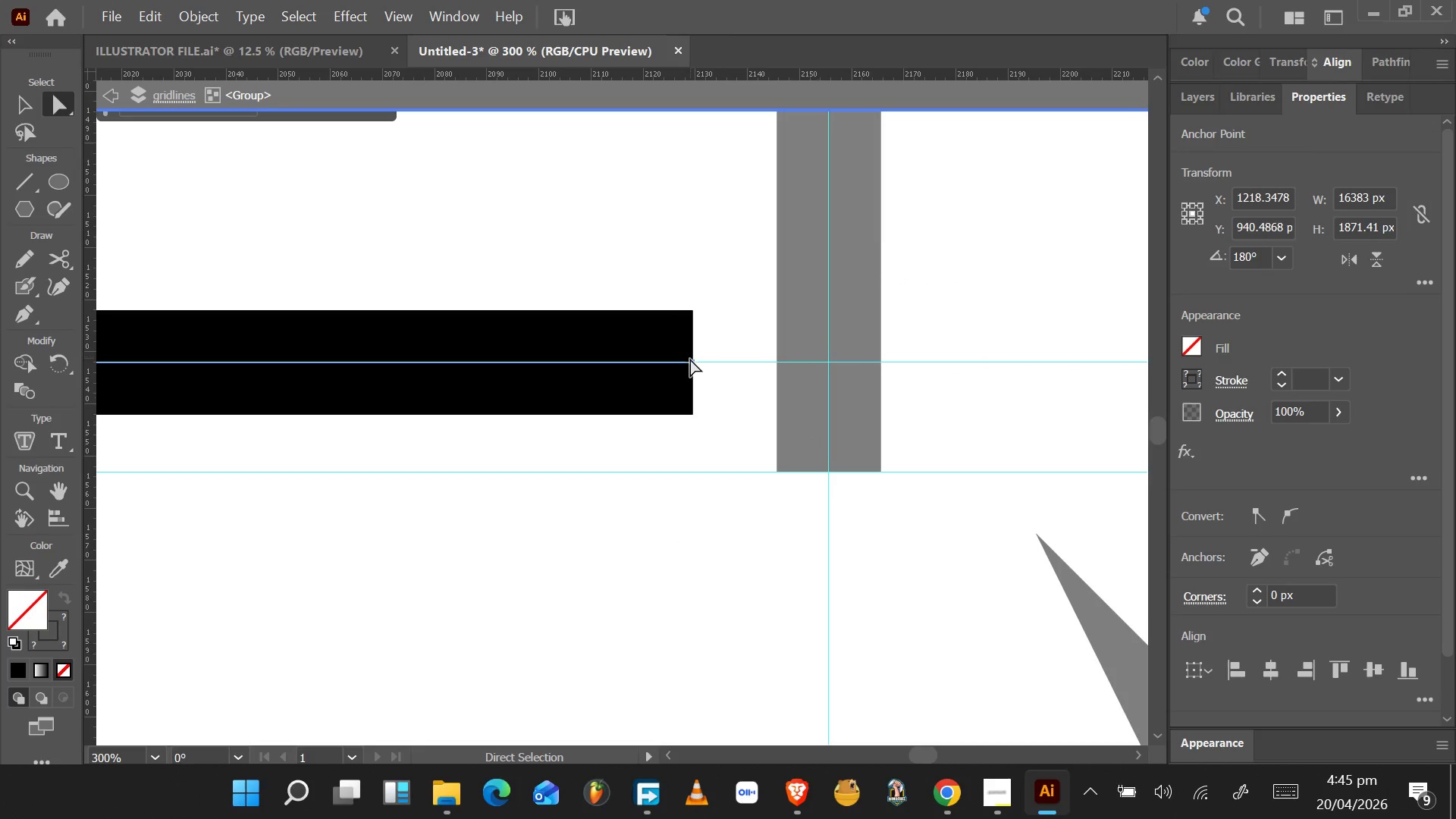 
scroll: coordinate [563, 543], scroll_direction: up, amount: 5.0
 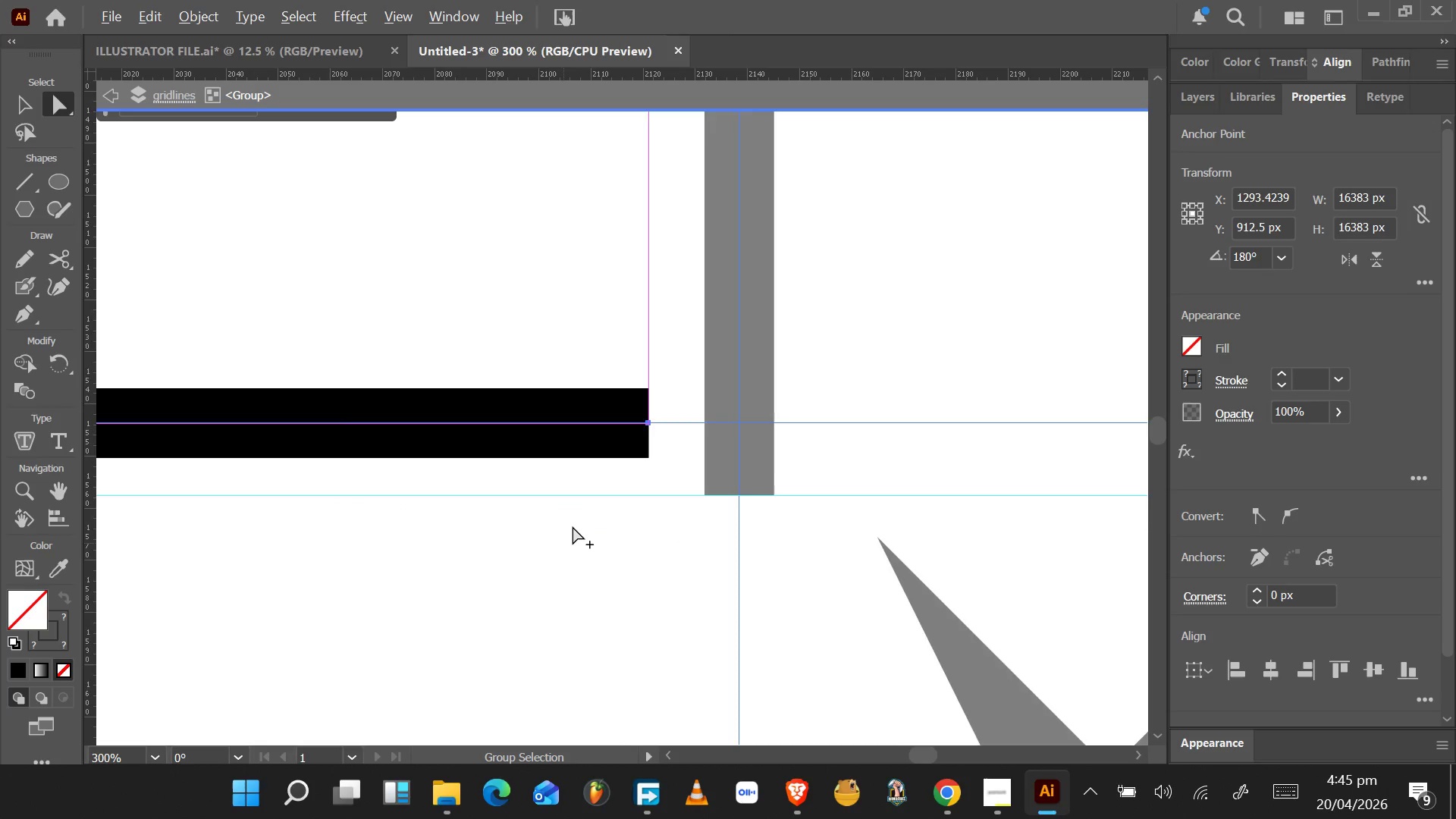 
left_click_drag(start_coordinate=[692, 363], to_coordinate=[830, 363])
 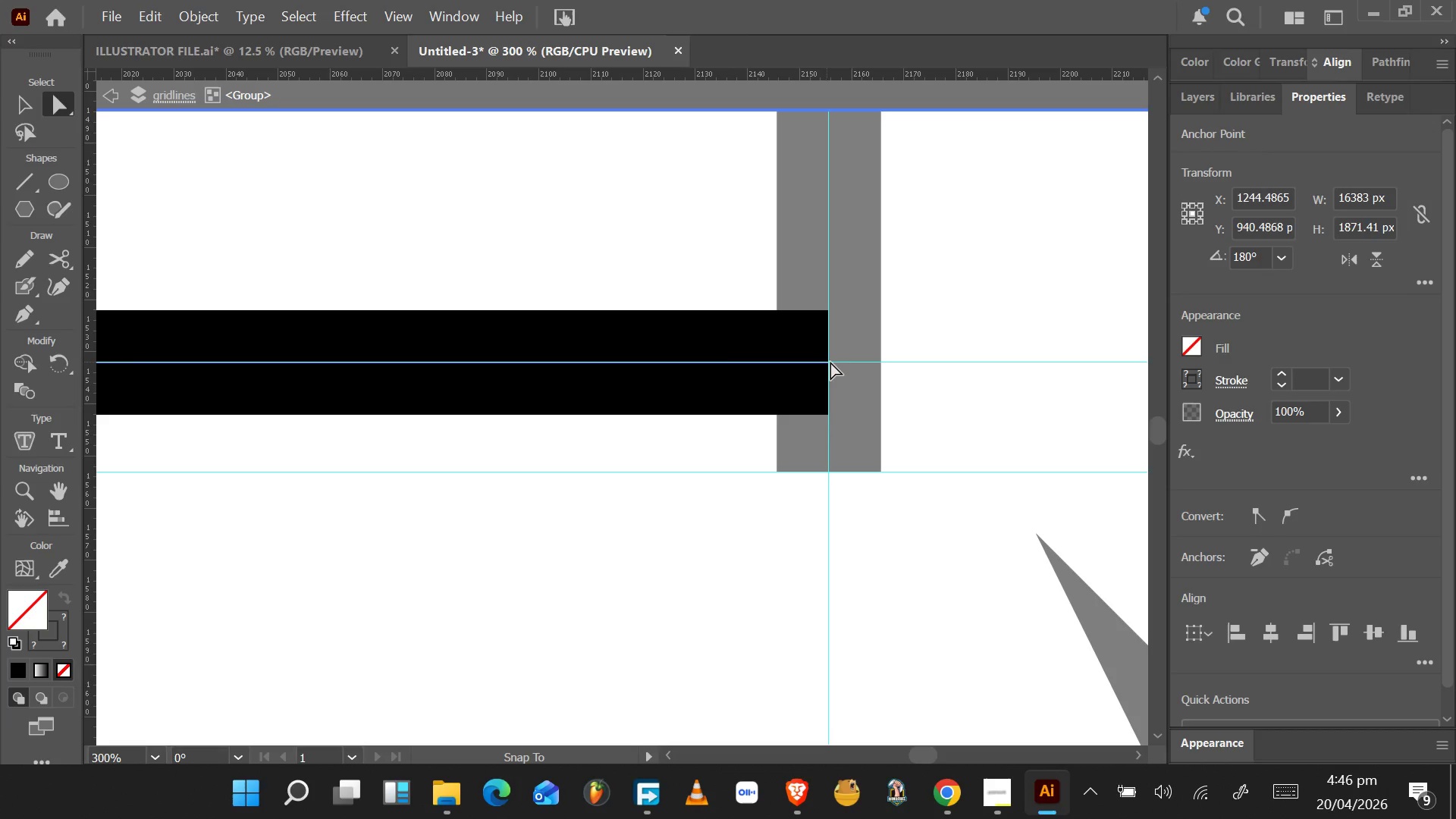 
left_click([830, 362])
 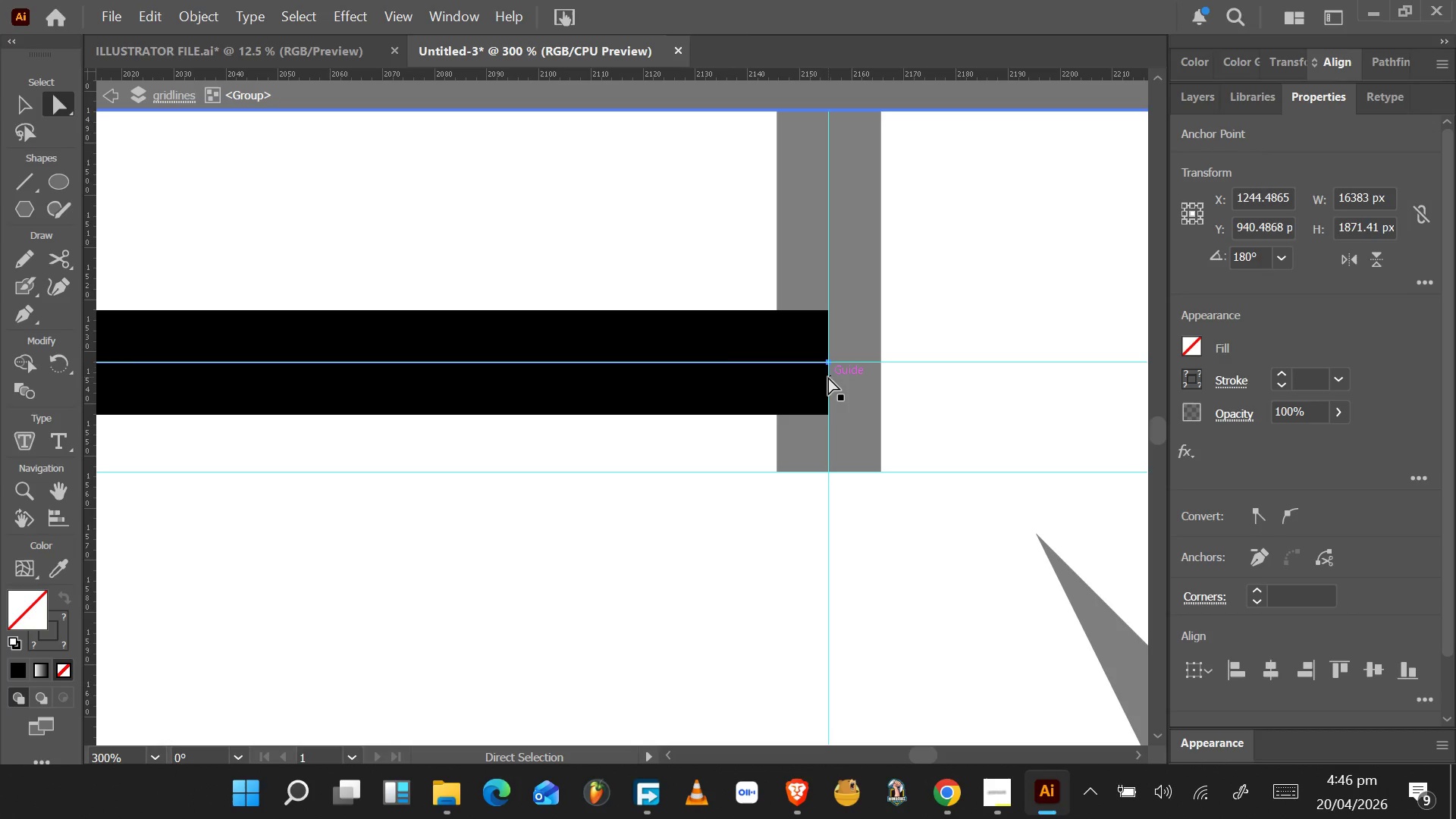 
hold_key(key=AltLeft, duration=1.17)
scroll: coordinate [827, 378], scroll_direction: down, amount: 9.0
 